 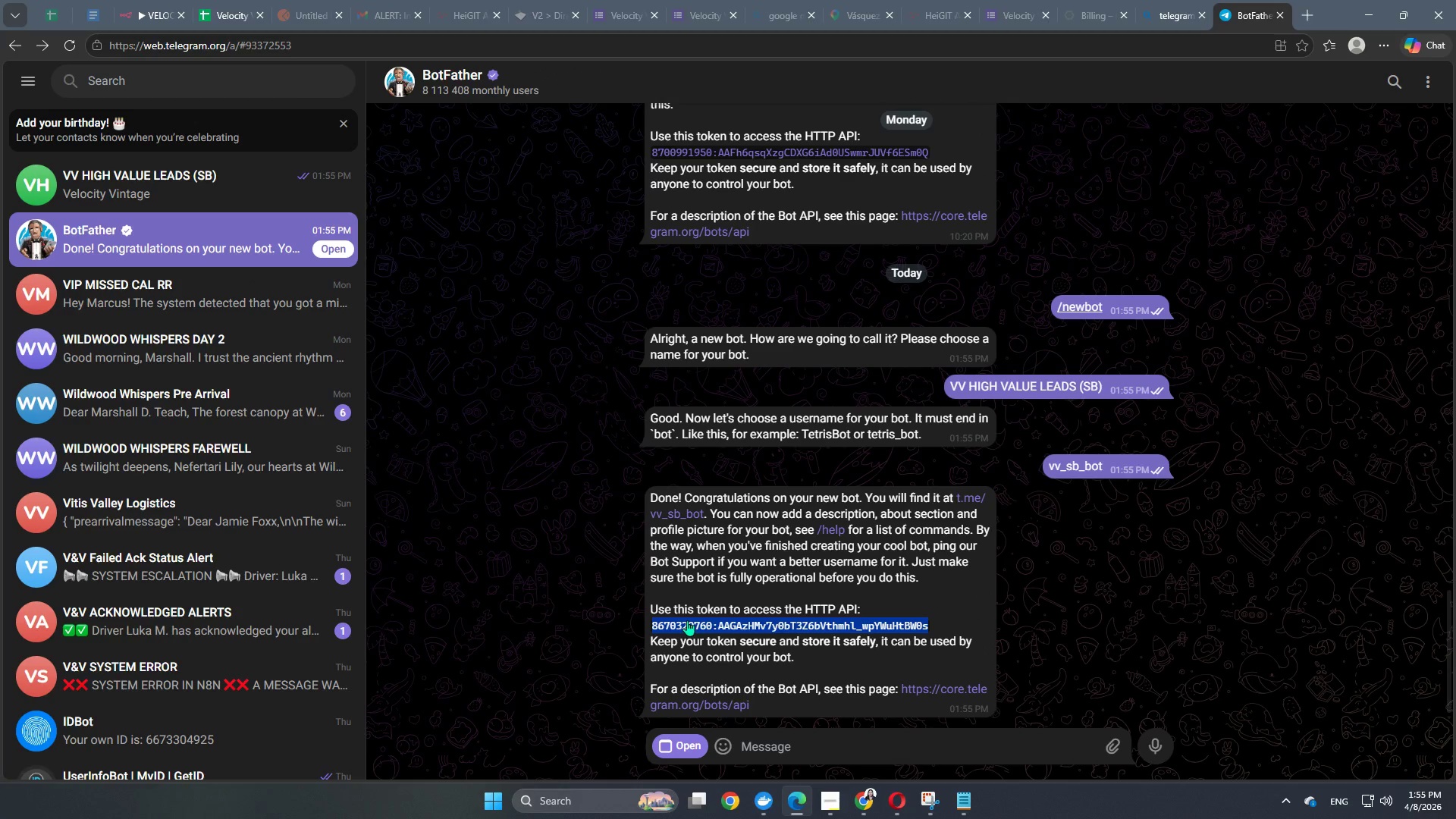 
key(Control+ControlLeft)
 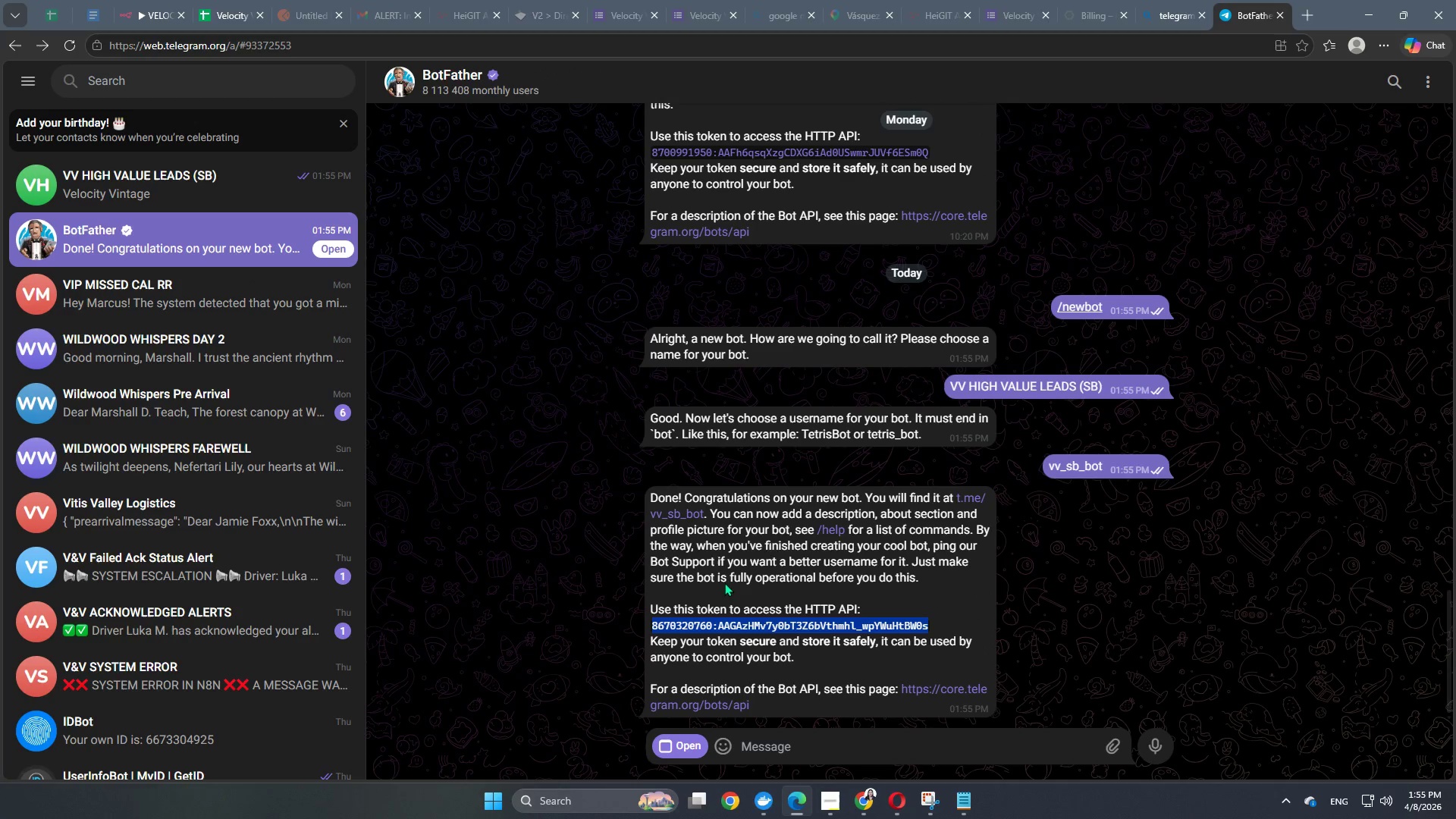 
key(Control+C)
 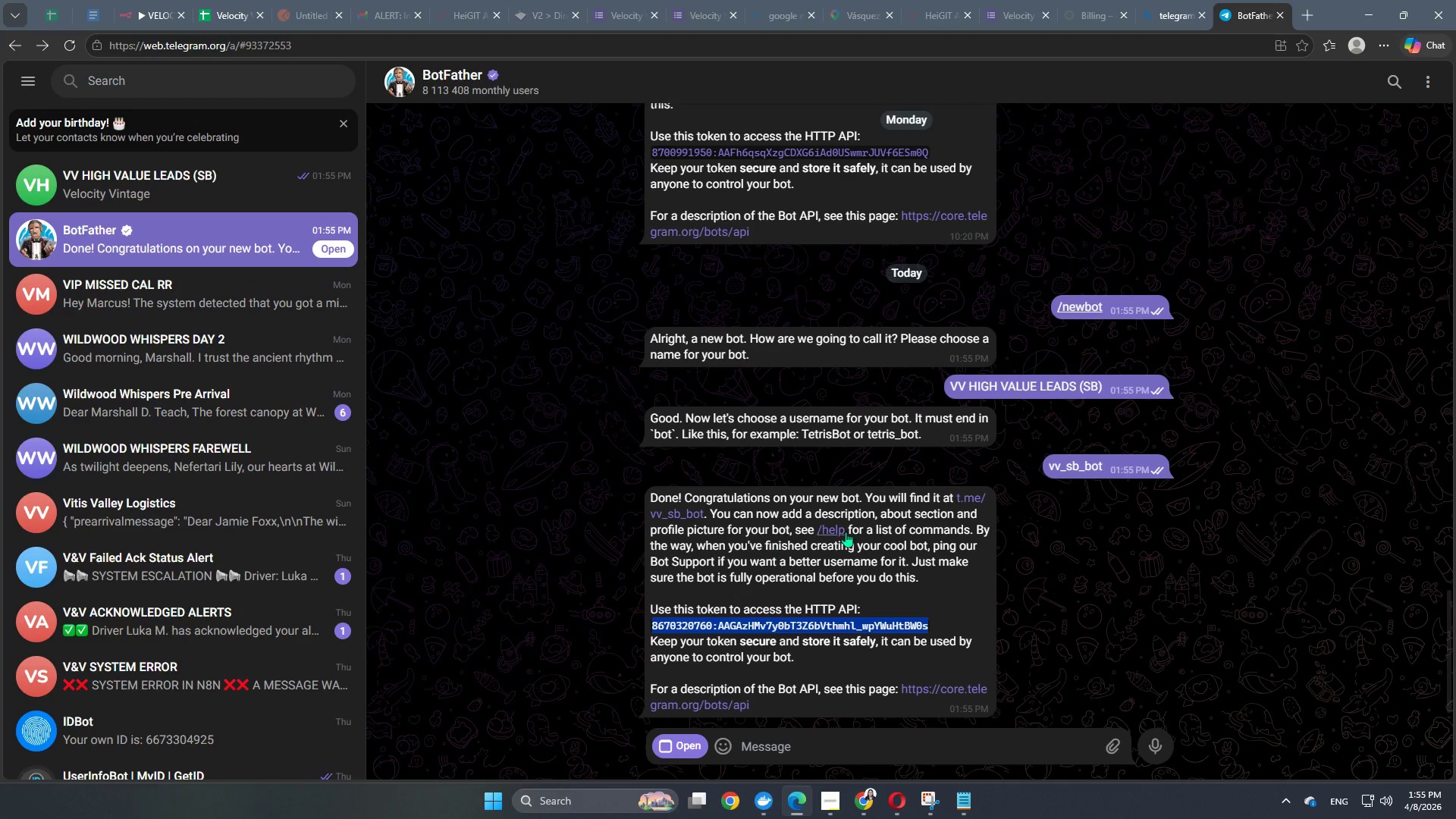 
key(Control+ControlLeft)
 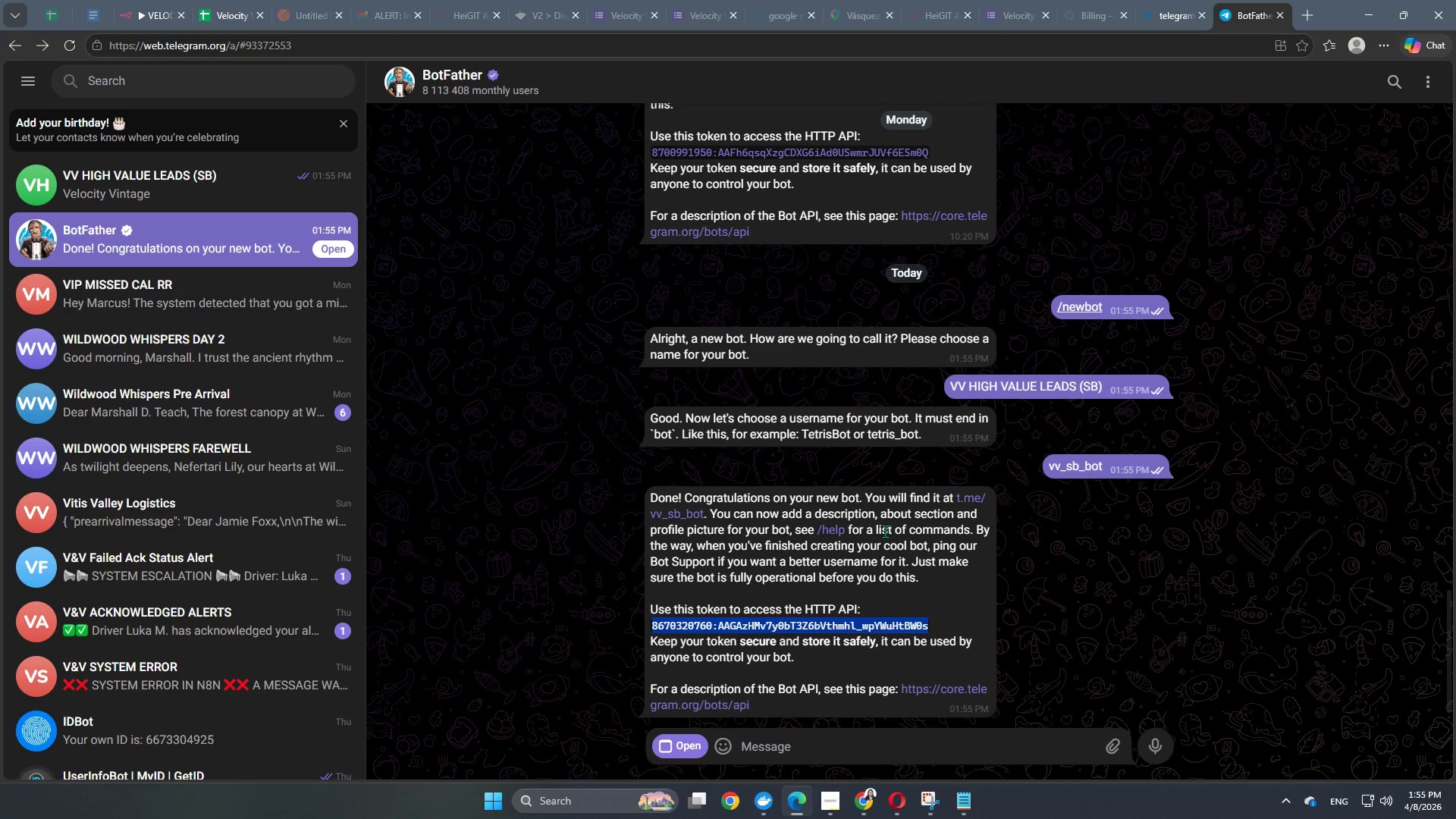 
key(Control+C)
 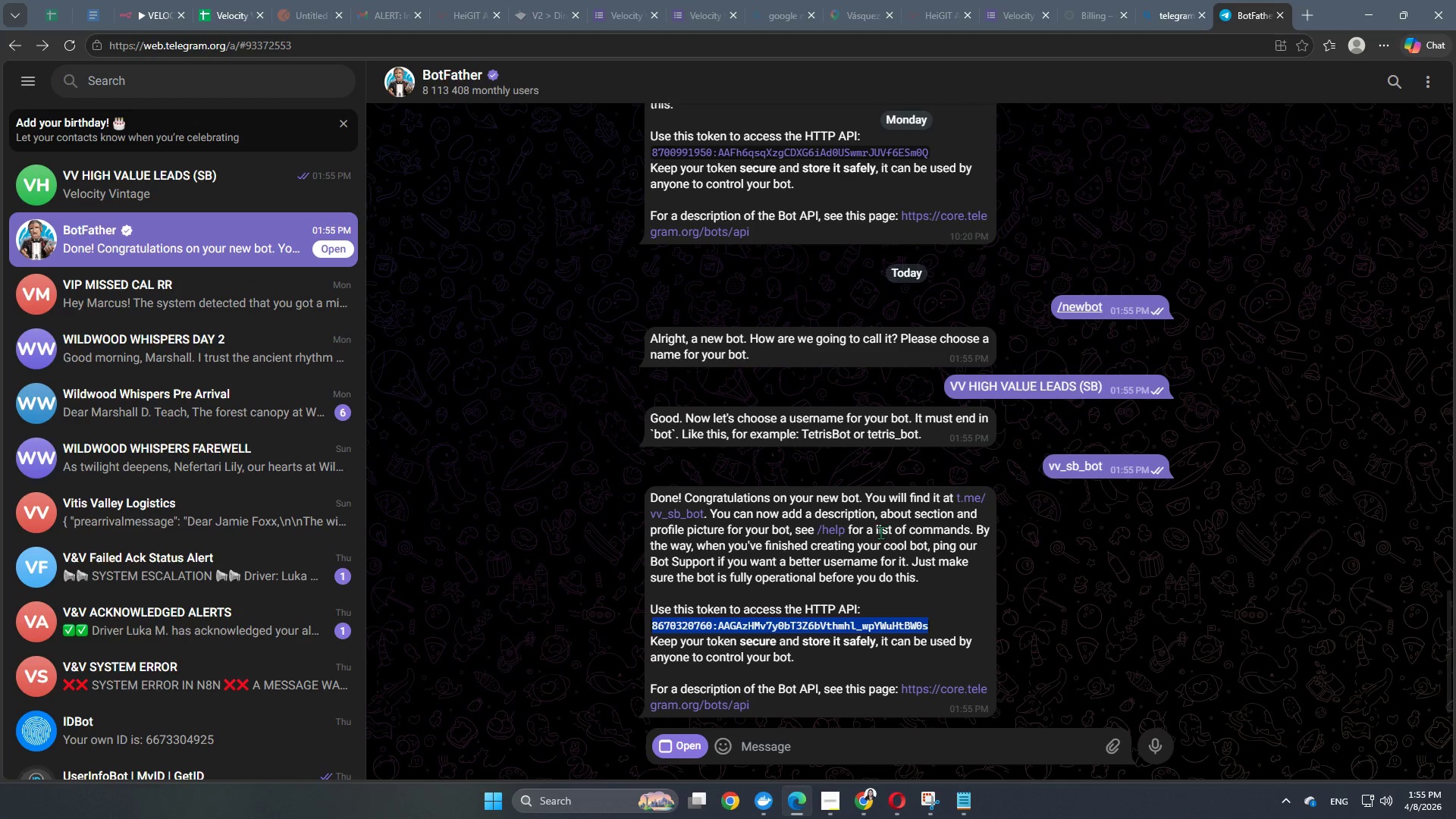 
key(Control+C)
 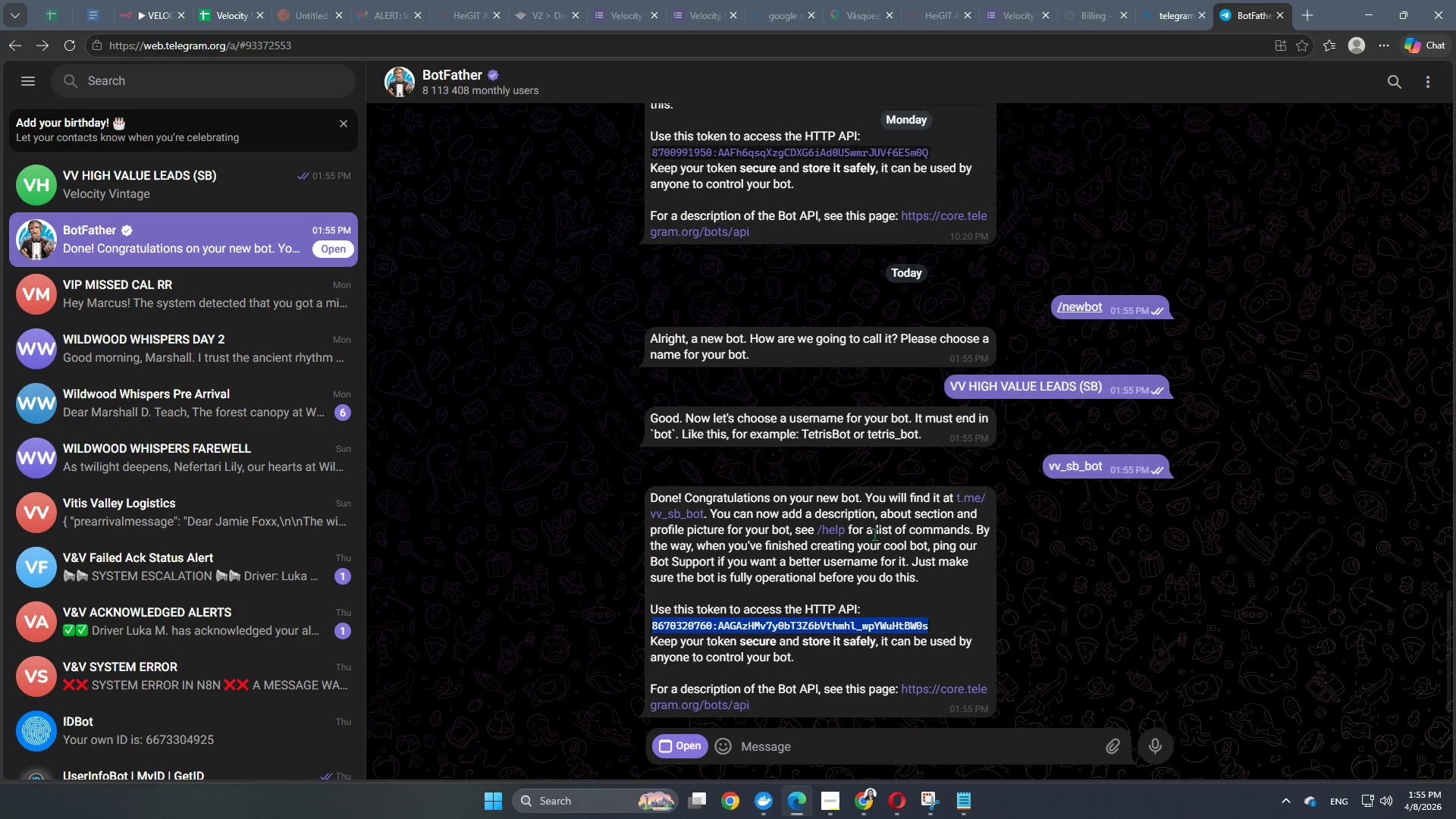 
key(Control+ControlLeft)
 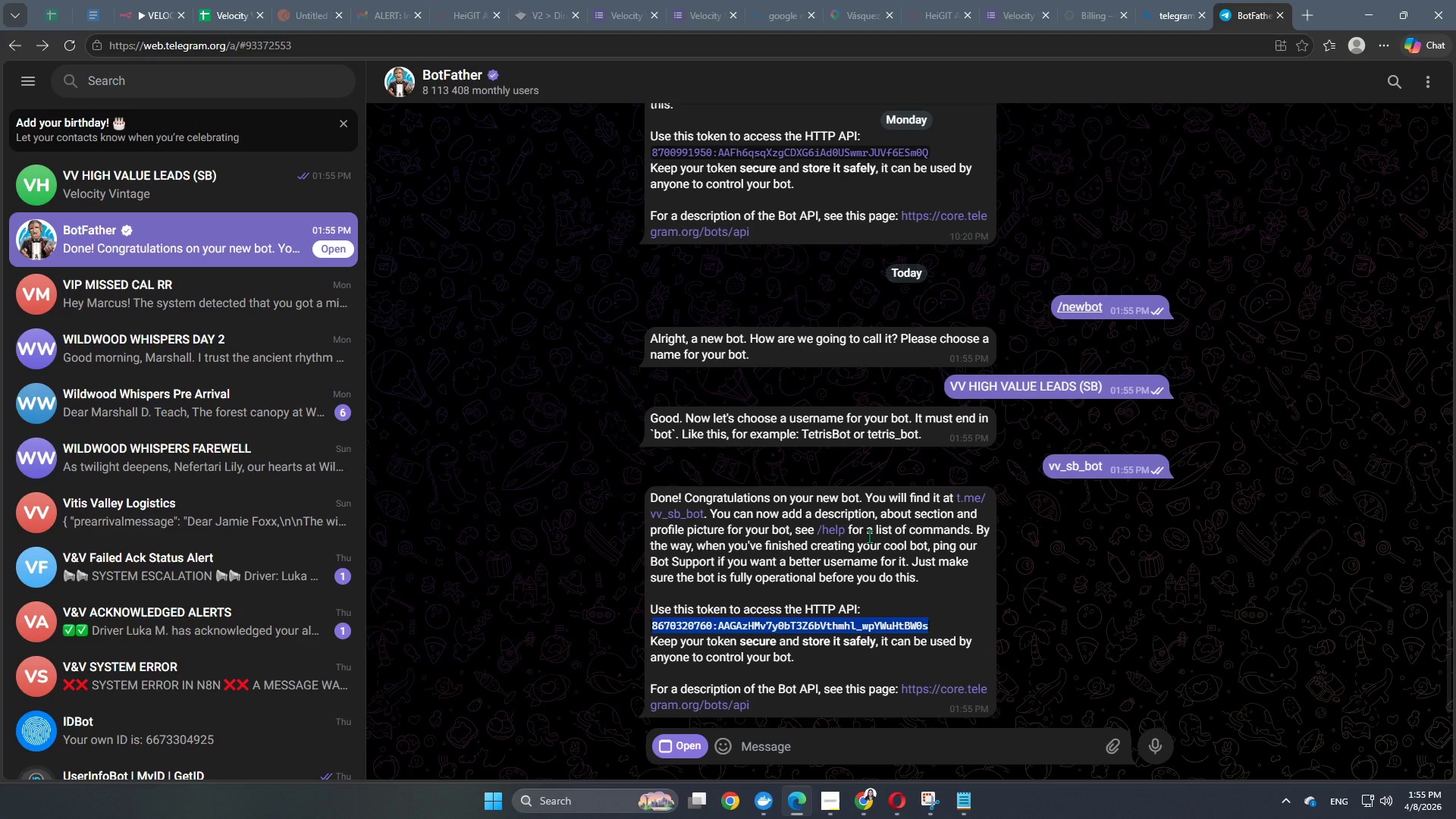 
key(Control+C)
 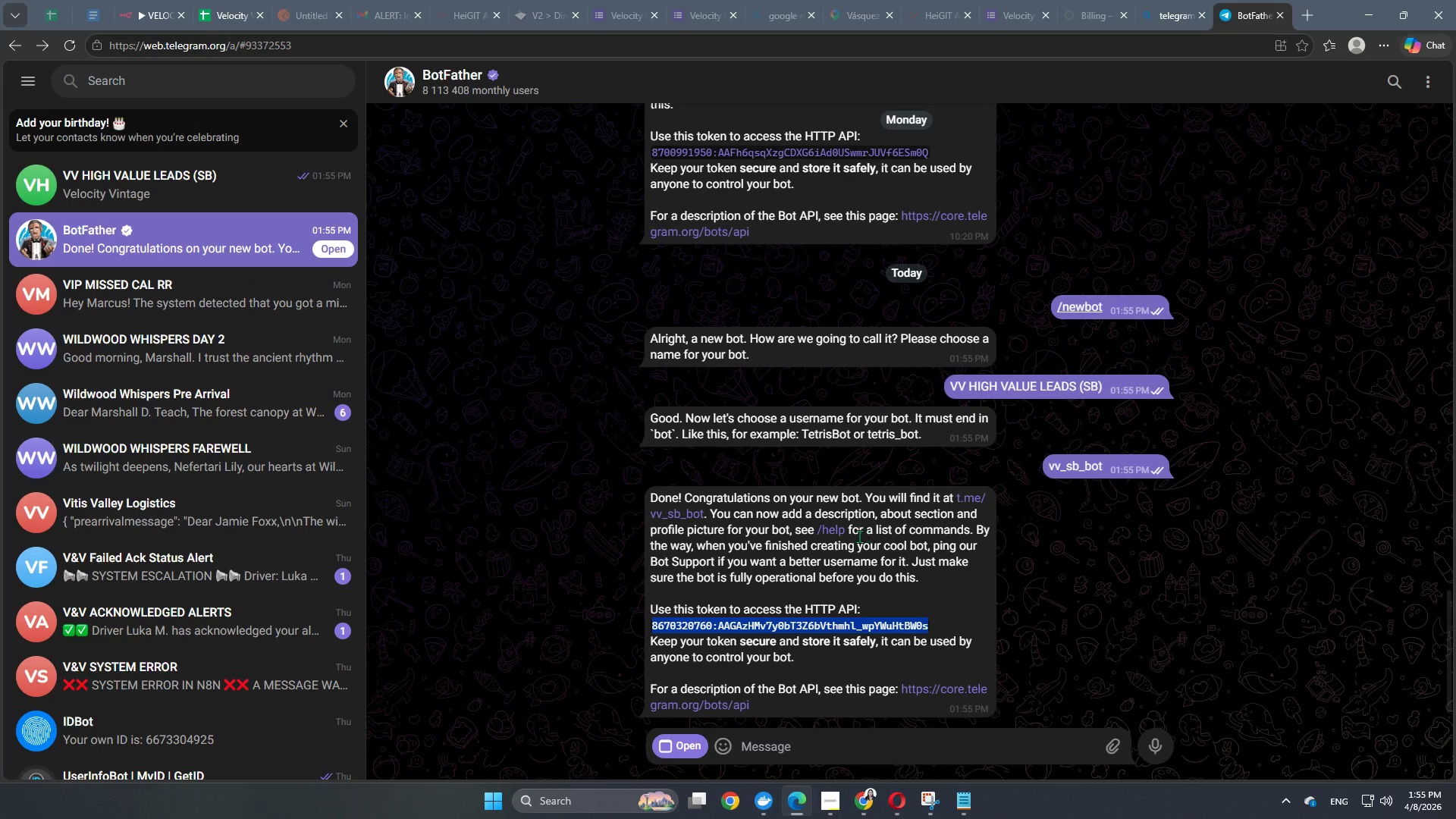 
key(Control+ControlLeft)
 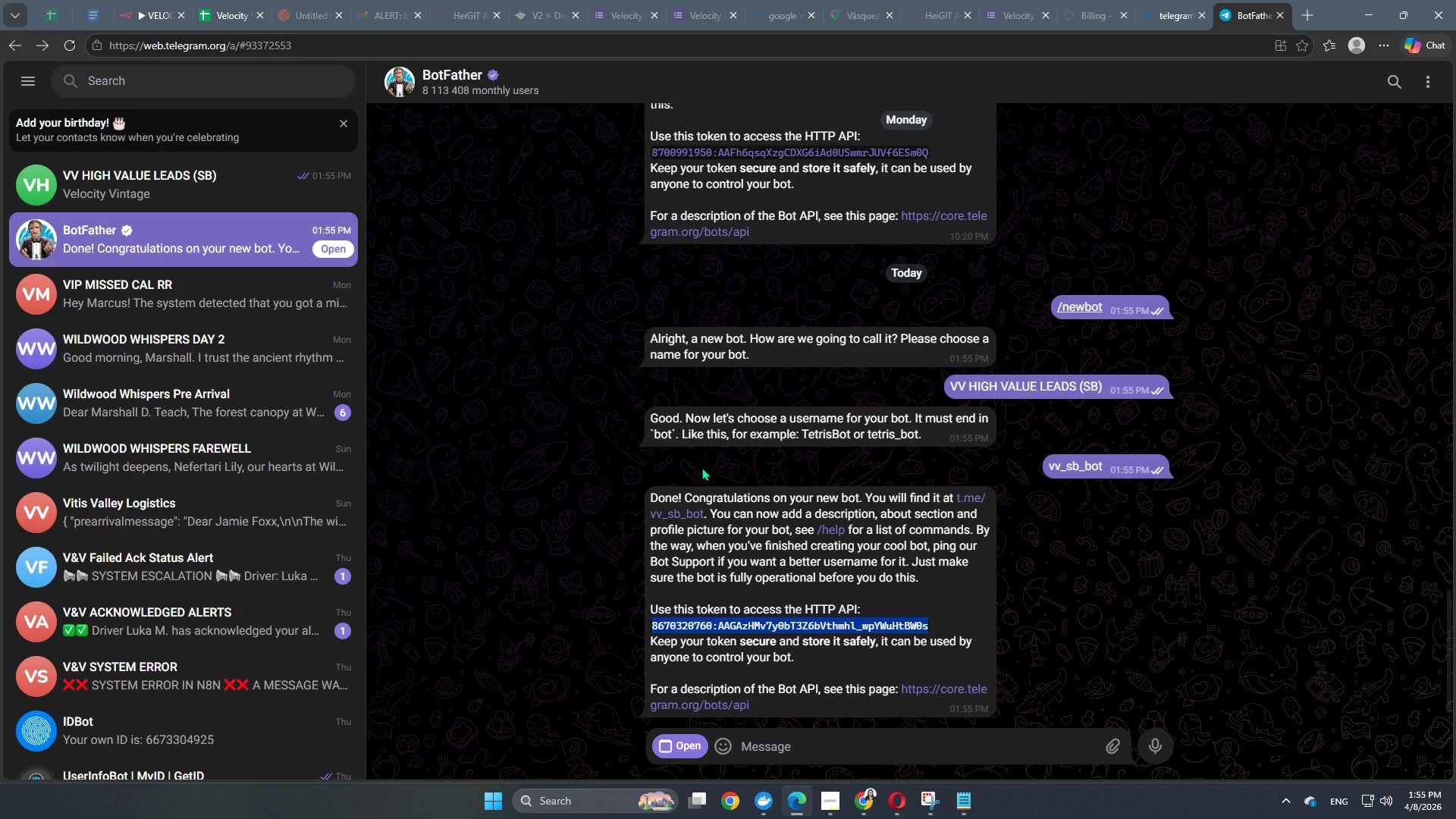 
key(Control+C)
 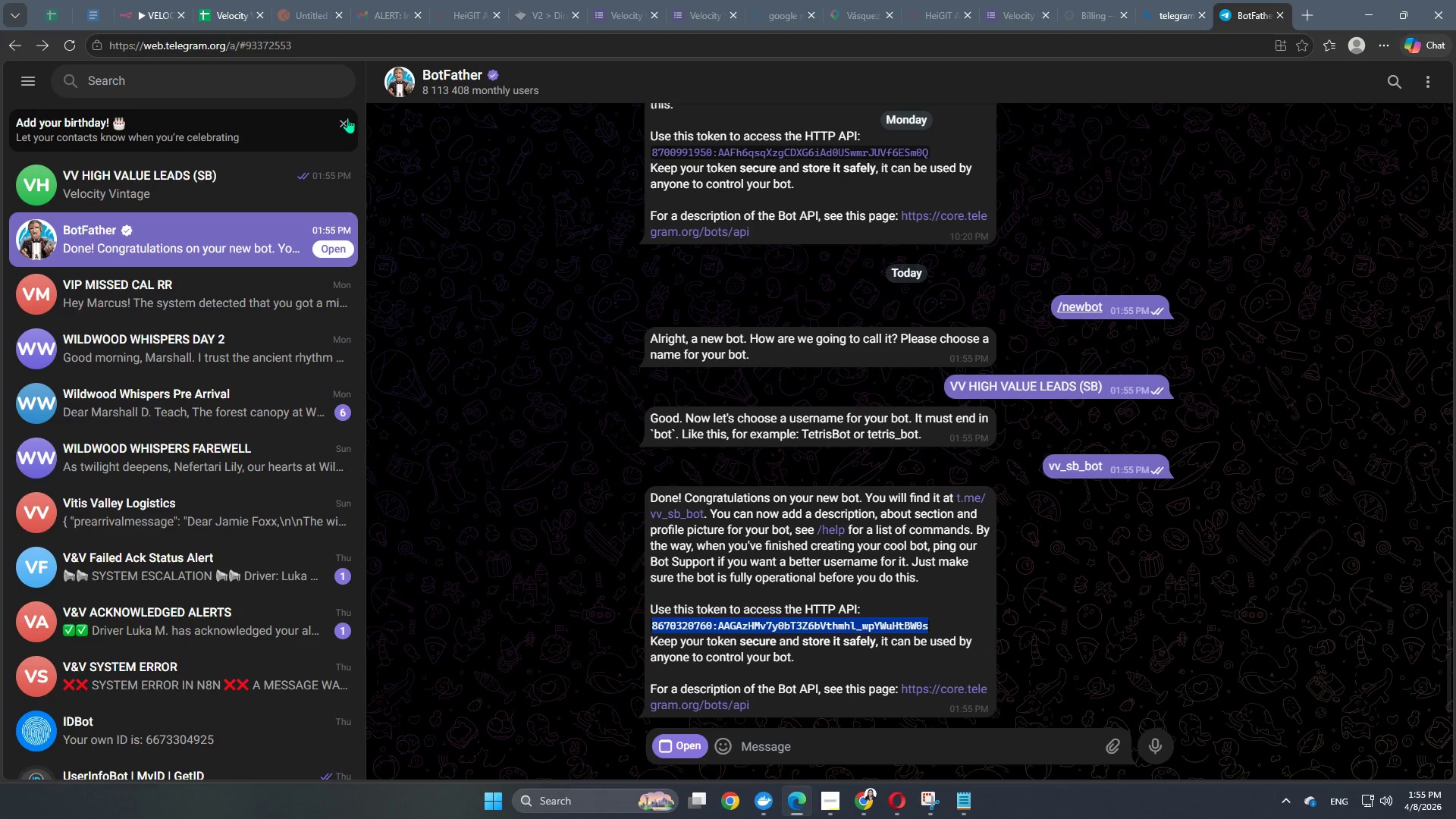 
key(Control+ControlLeft)
 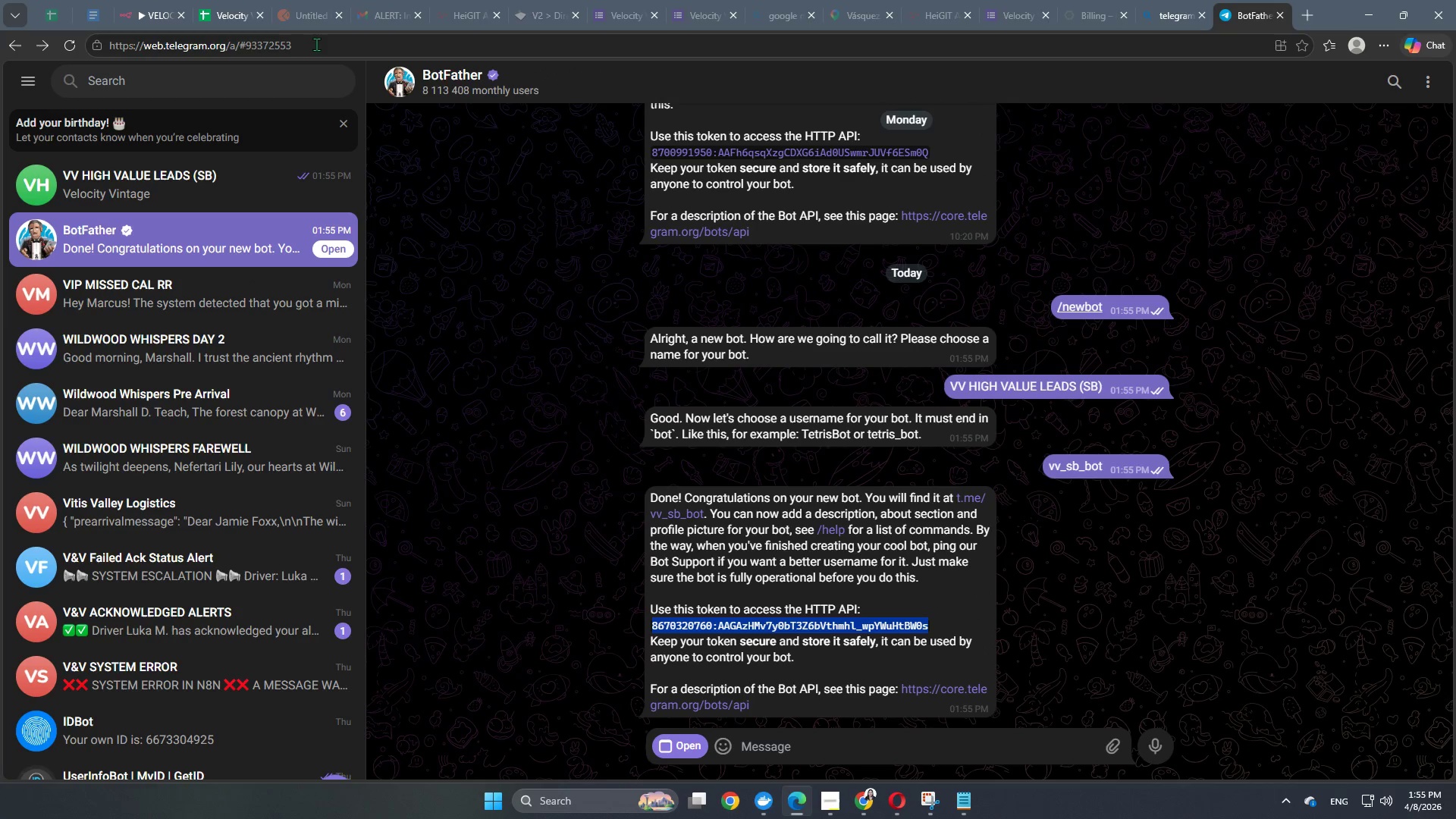 
key(Control+C)
 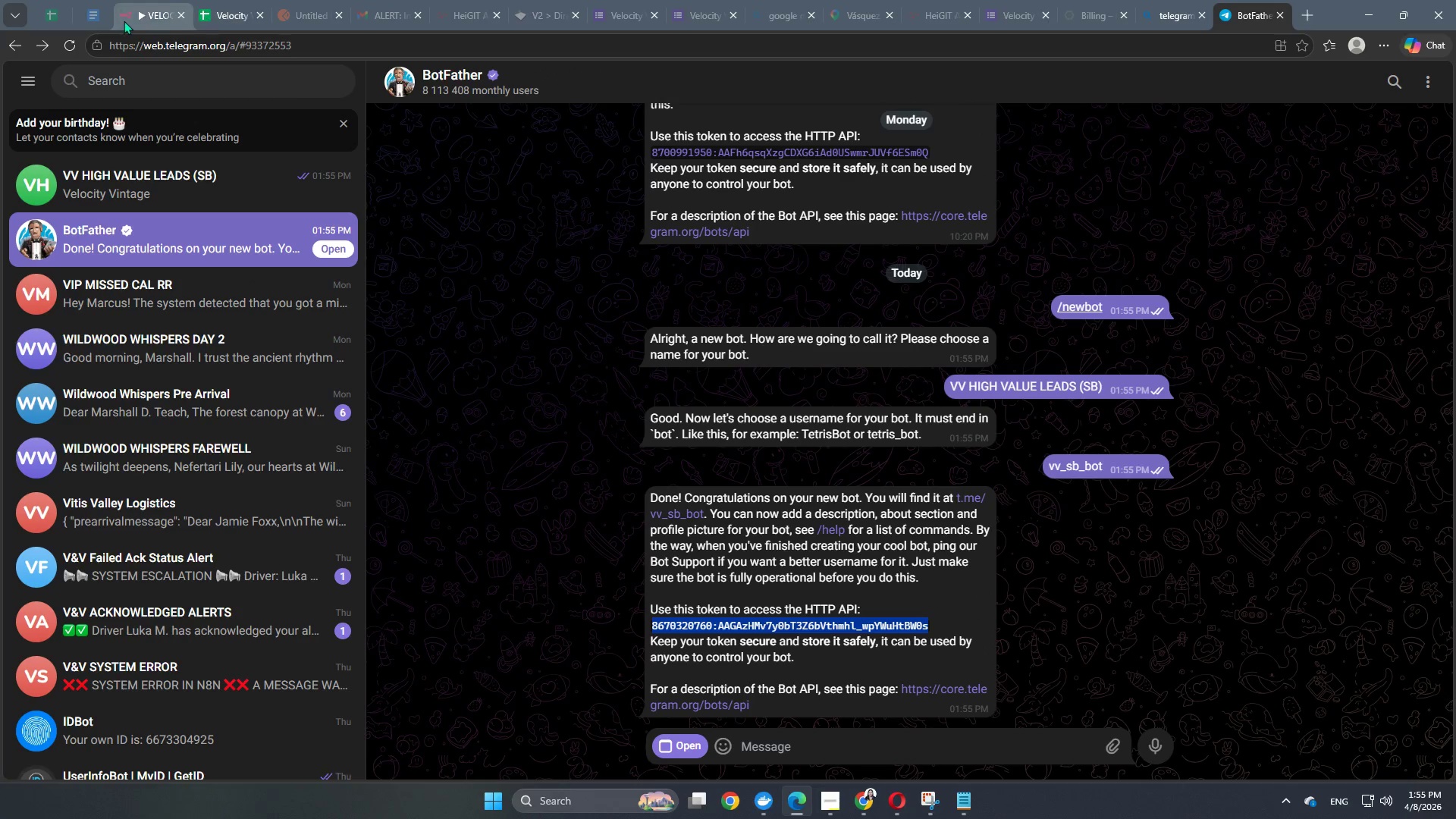 
left_click([132, 18])
 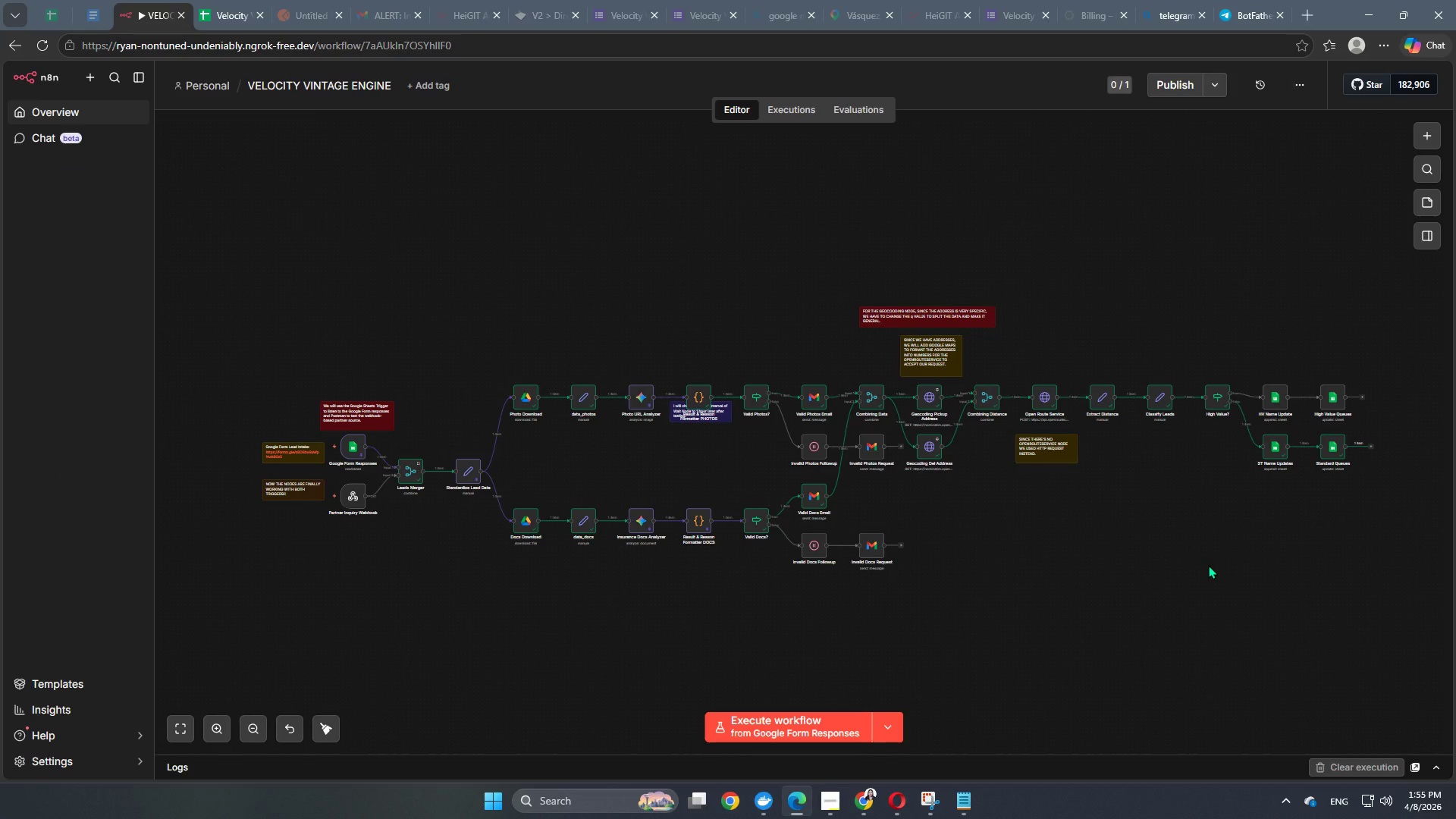 
hold_key(key=Space, duration=0.98)
 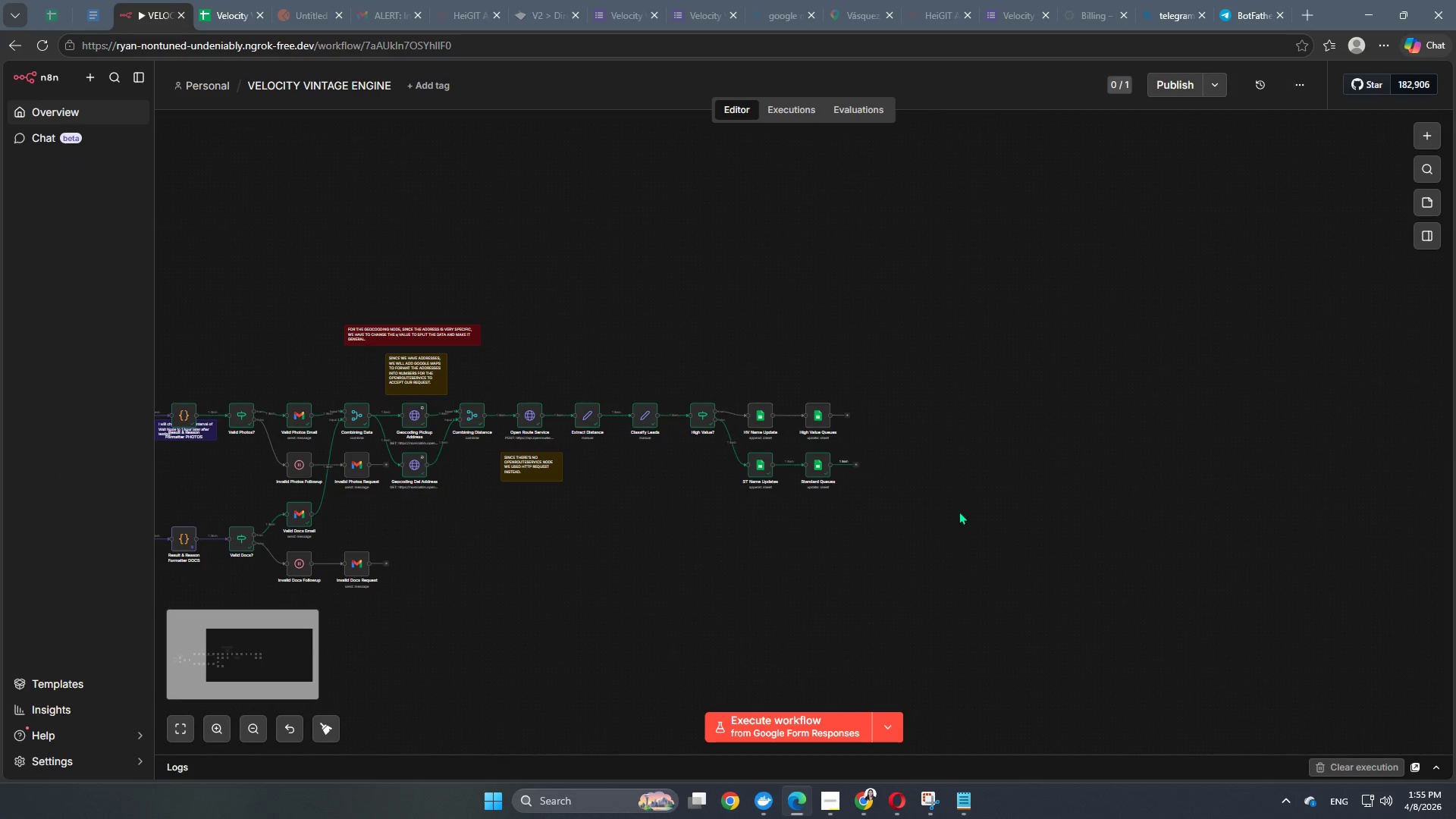 
left_click_drag(start_coordinate=[1241, 587], to_coordinate=[726, 605])
 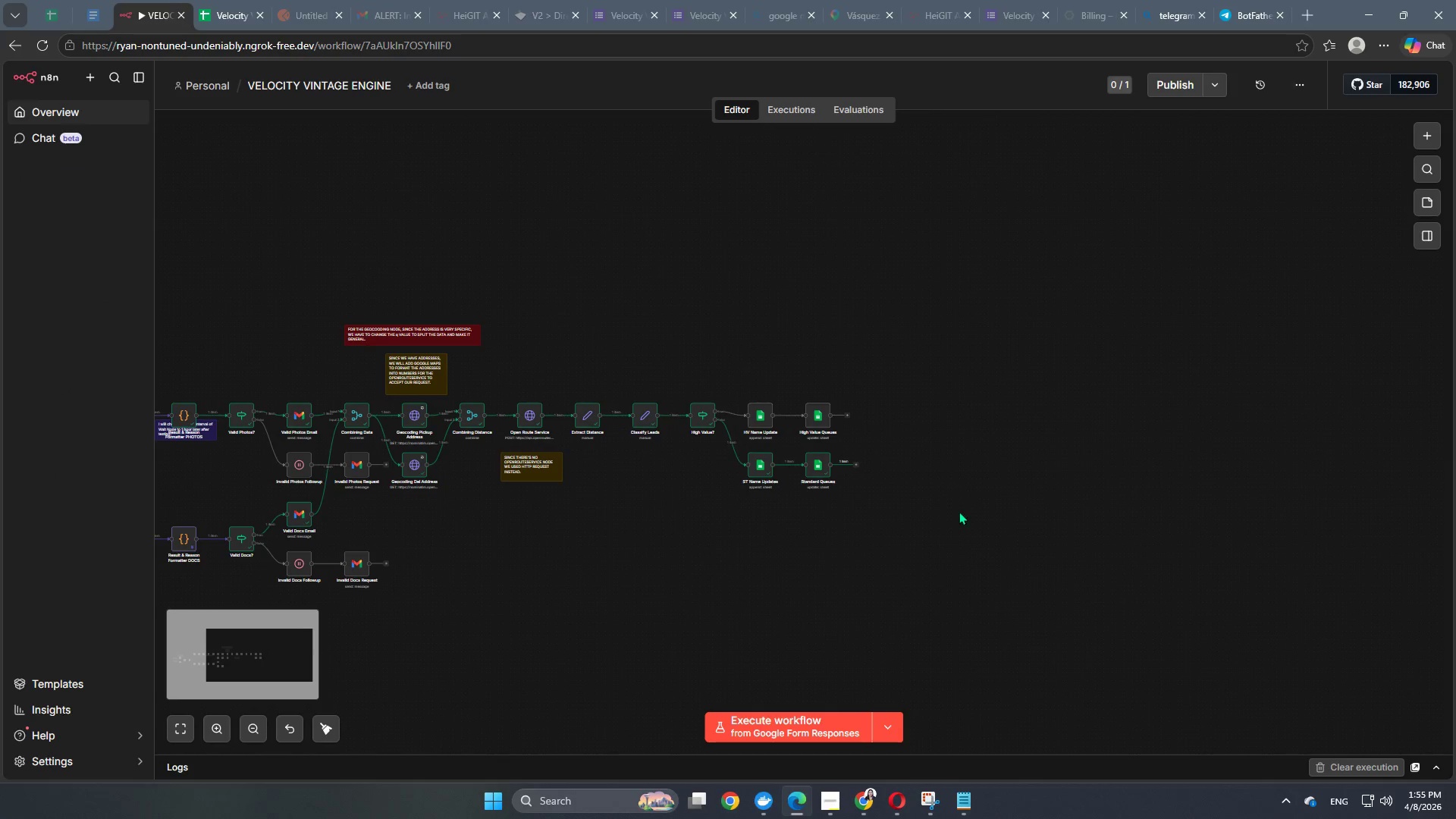 
hold_key(key=Space, duration=0.86)
 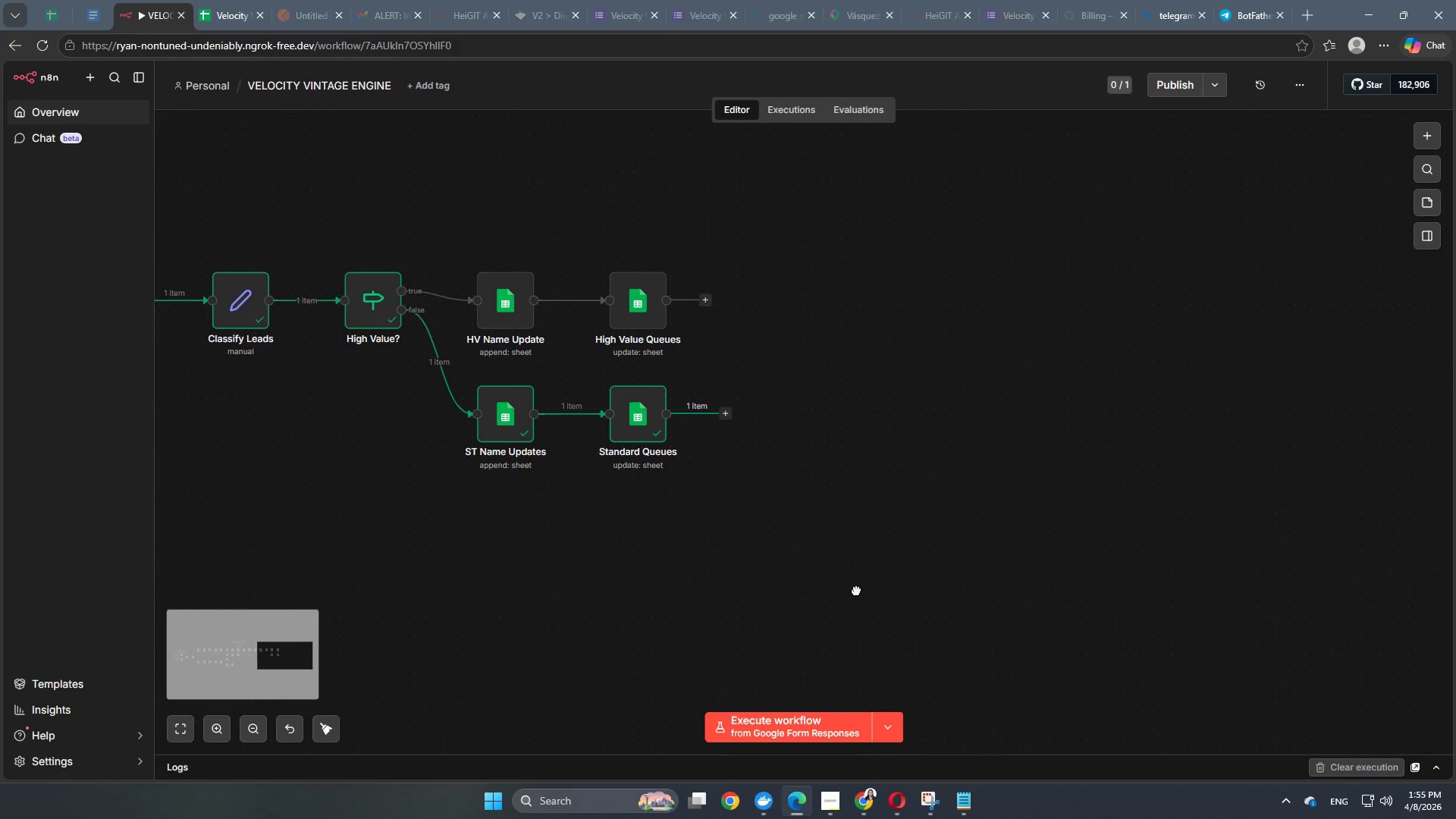 
scroll: coordinate [959, 511], scroll_direction: up, amount: 6.0
 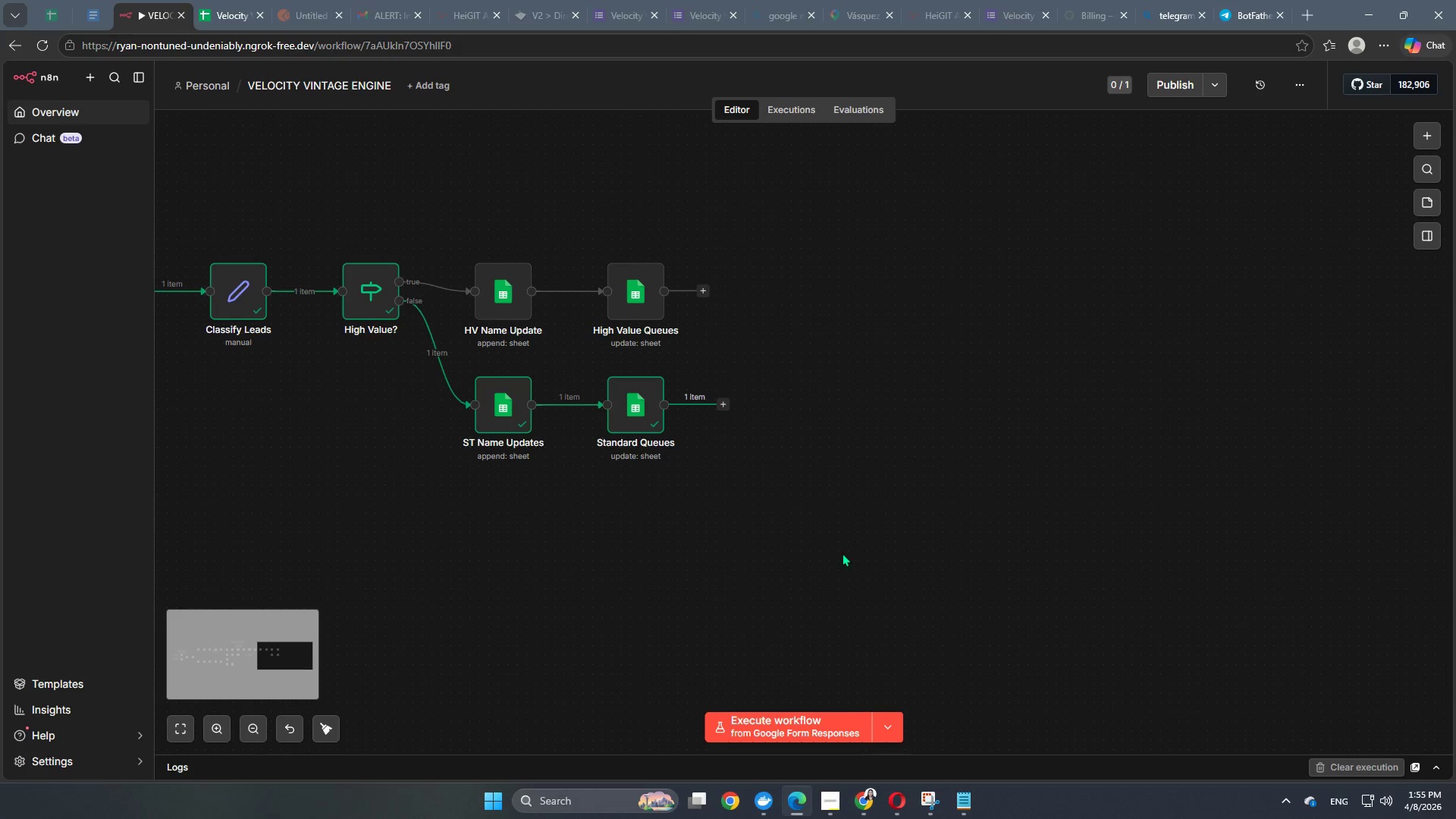 
hold_key(key=Space, duration=0.66)
 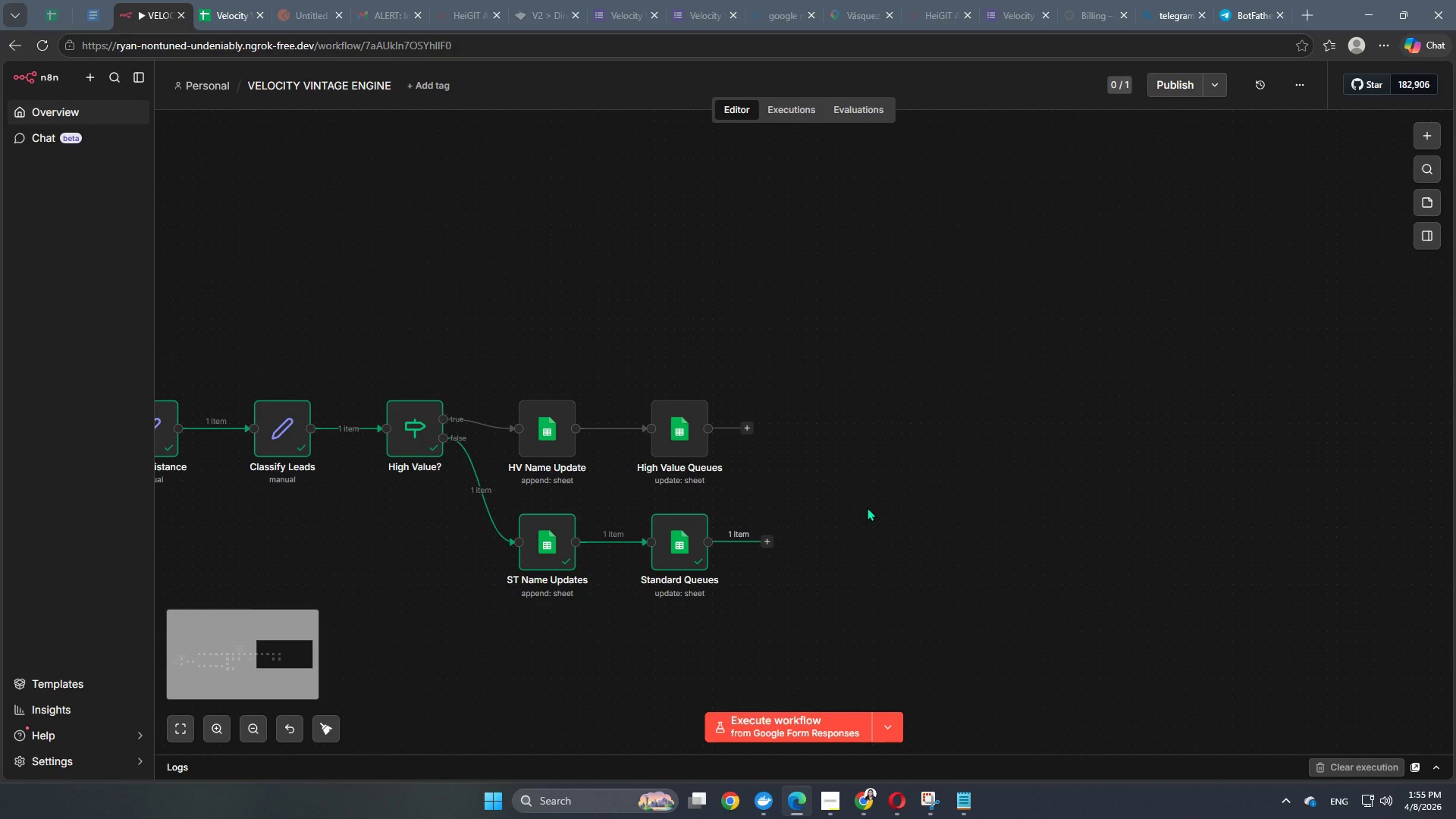 
left_click_drag(start_coordinate=[840, 553], to_coordinate=[884, 690])
 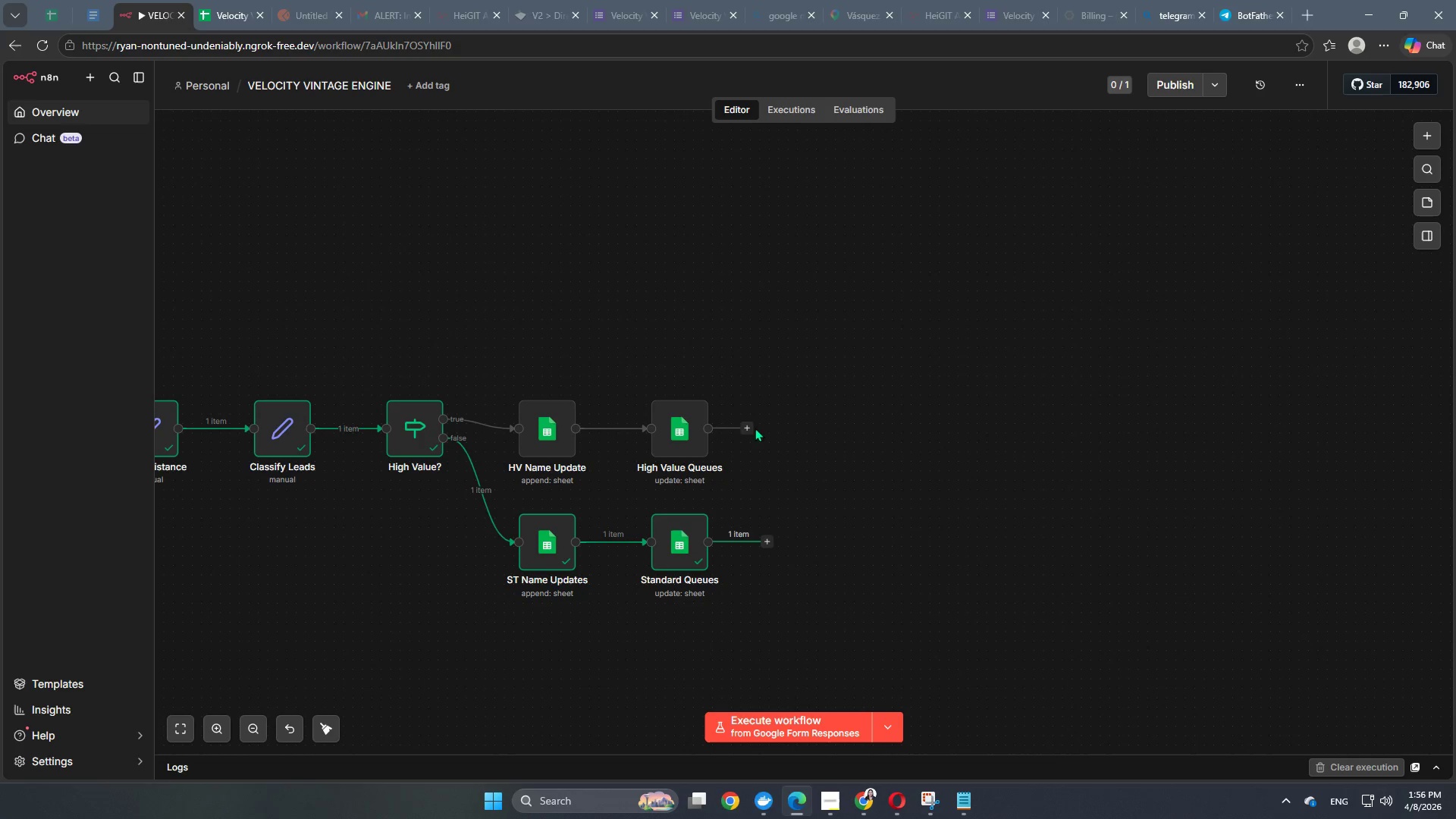 
left_click([744, 428])
 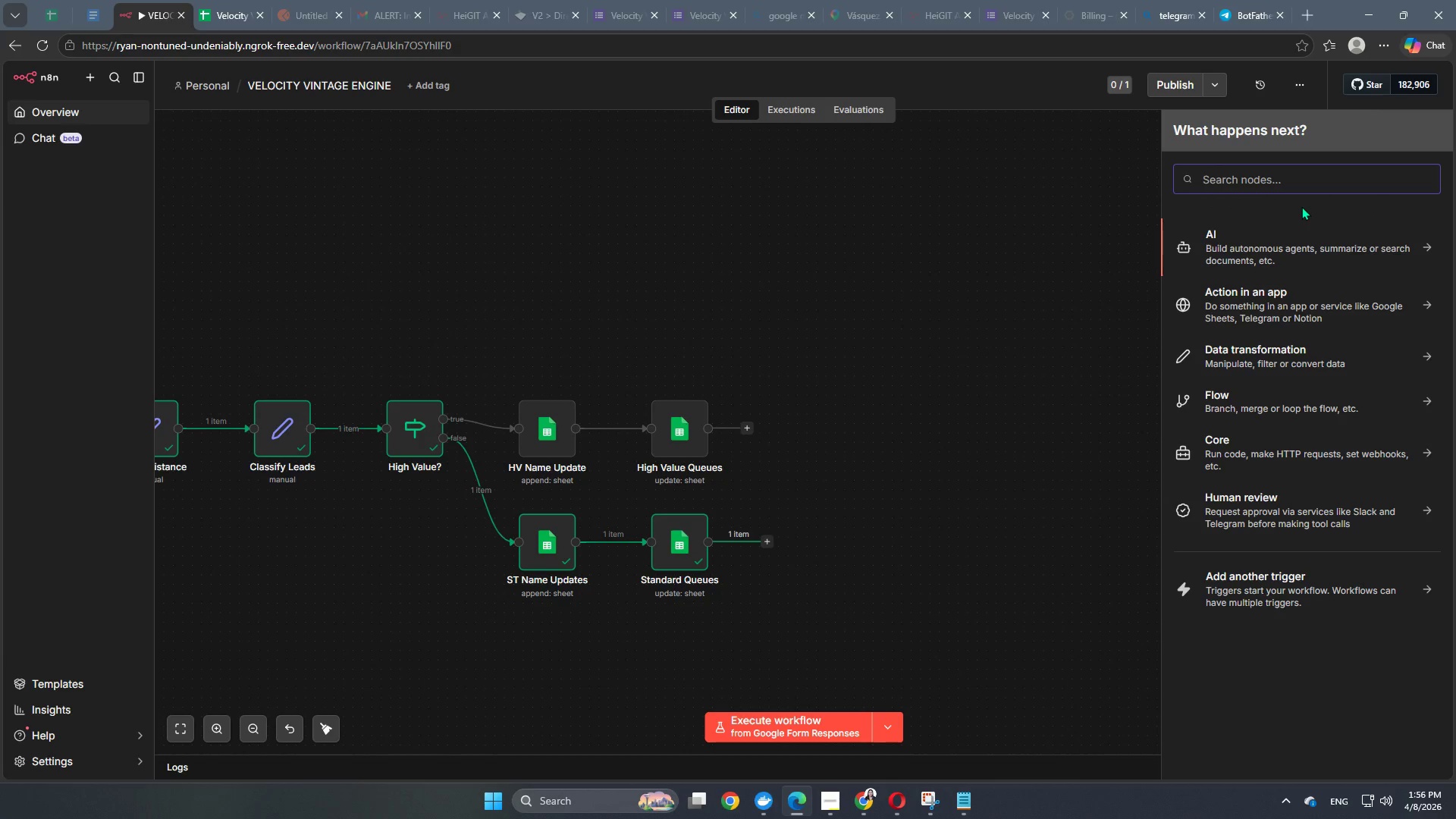 
type(tele)
 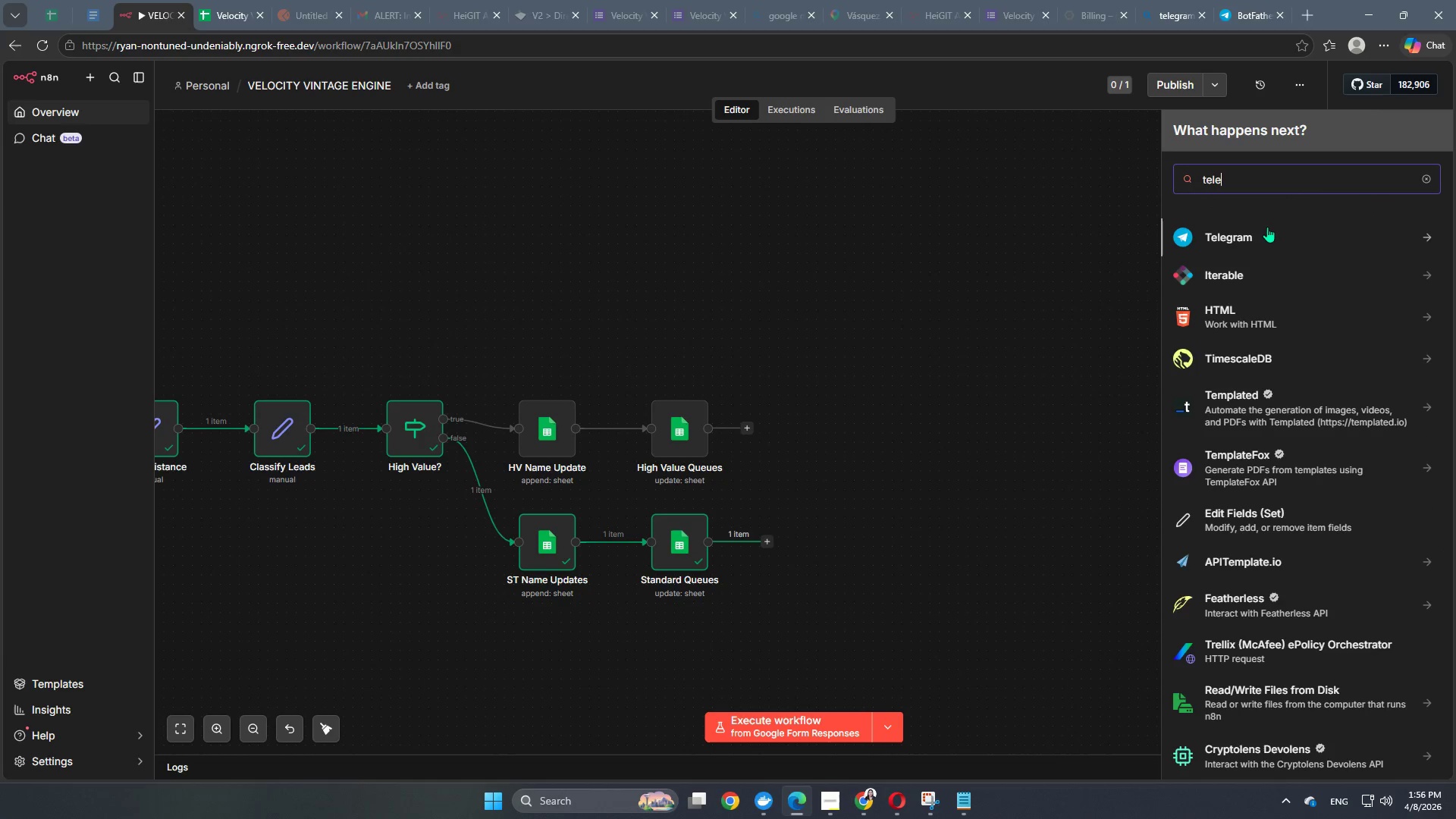 
left_click([1262, 231])
 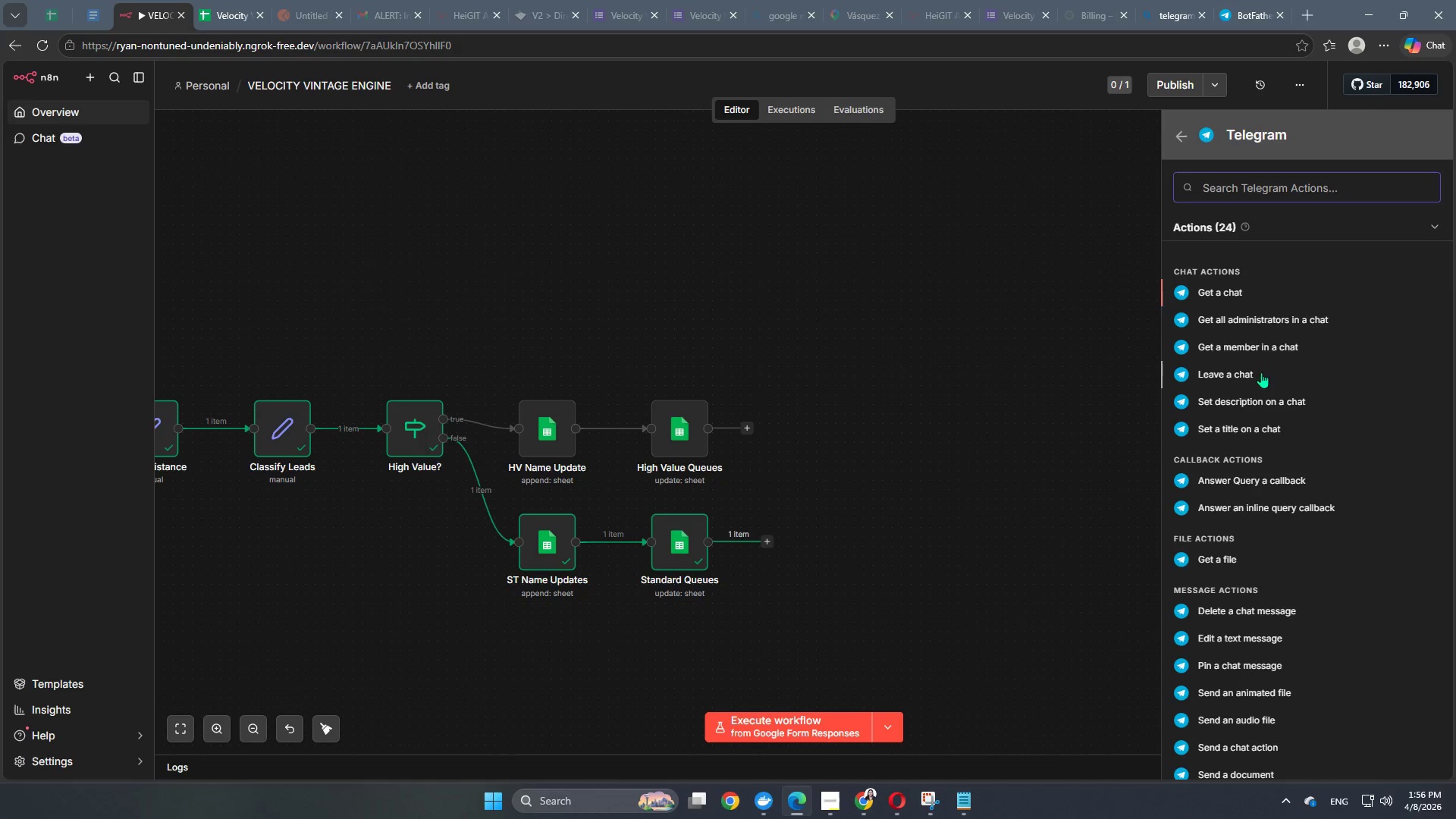 
scroll: coordinate [1290, 600], scroll_direction: down, amount: 4.0
 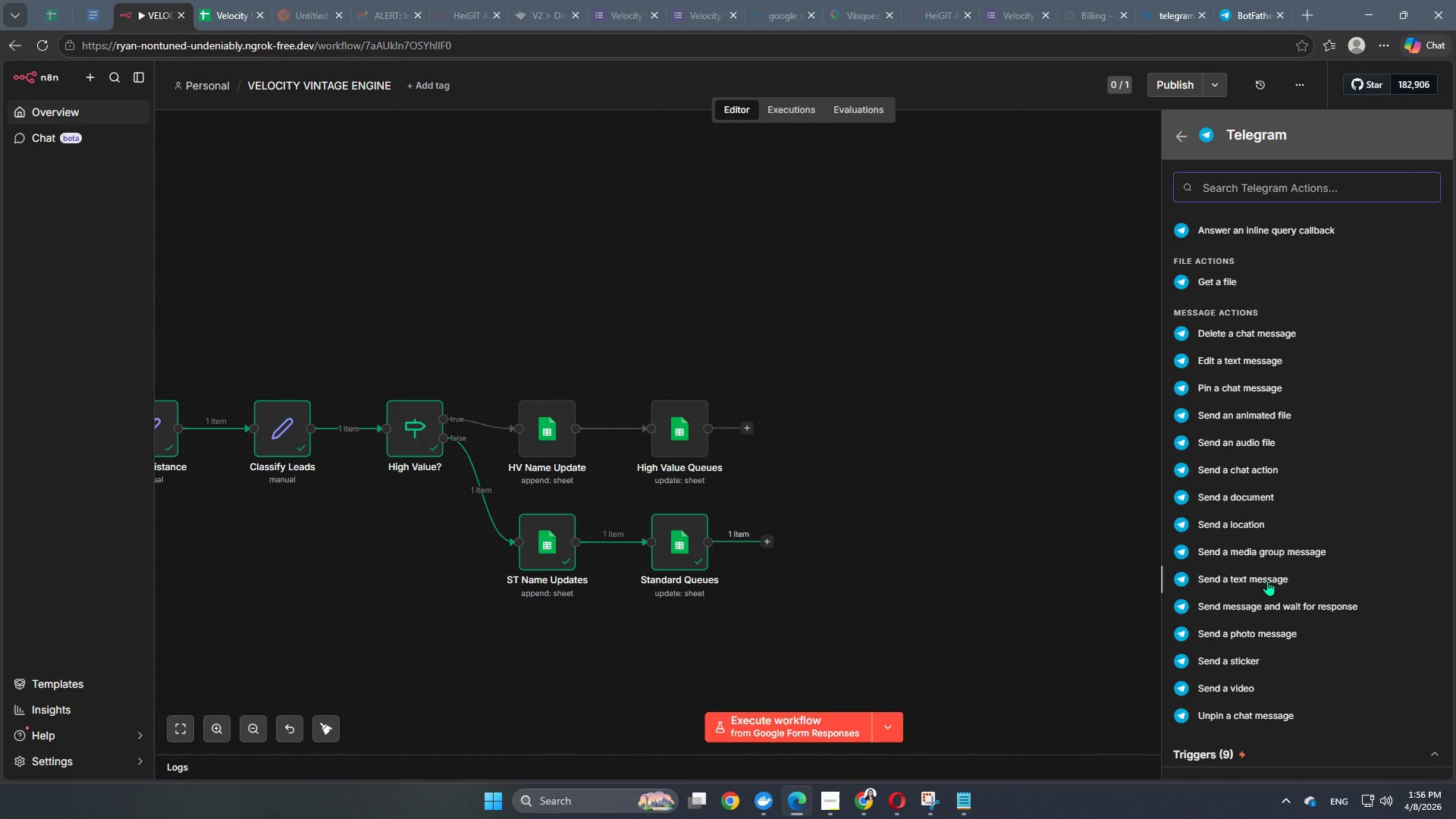 
left_click([1267, 578])
 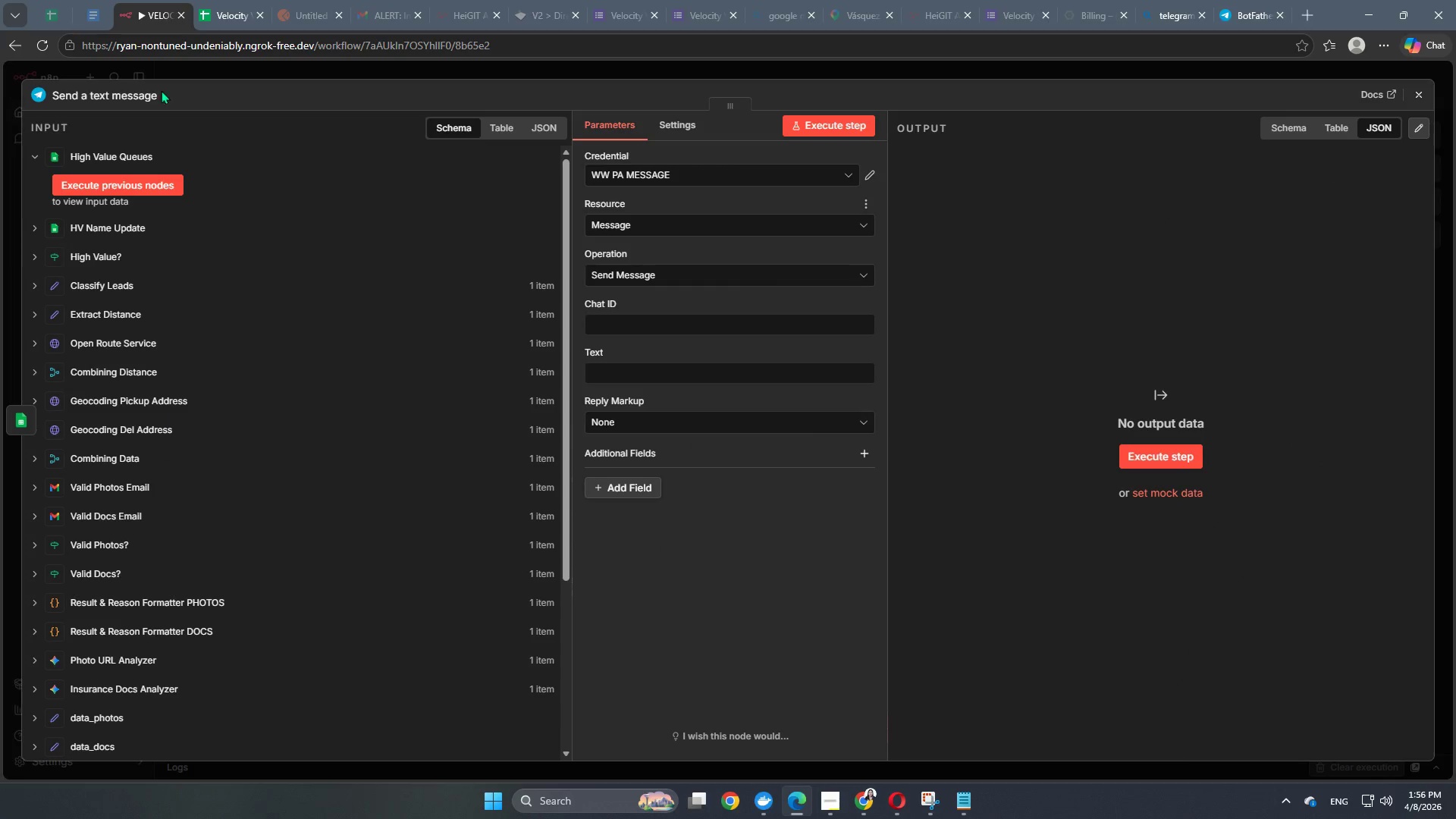 
left_click([96, 99])
 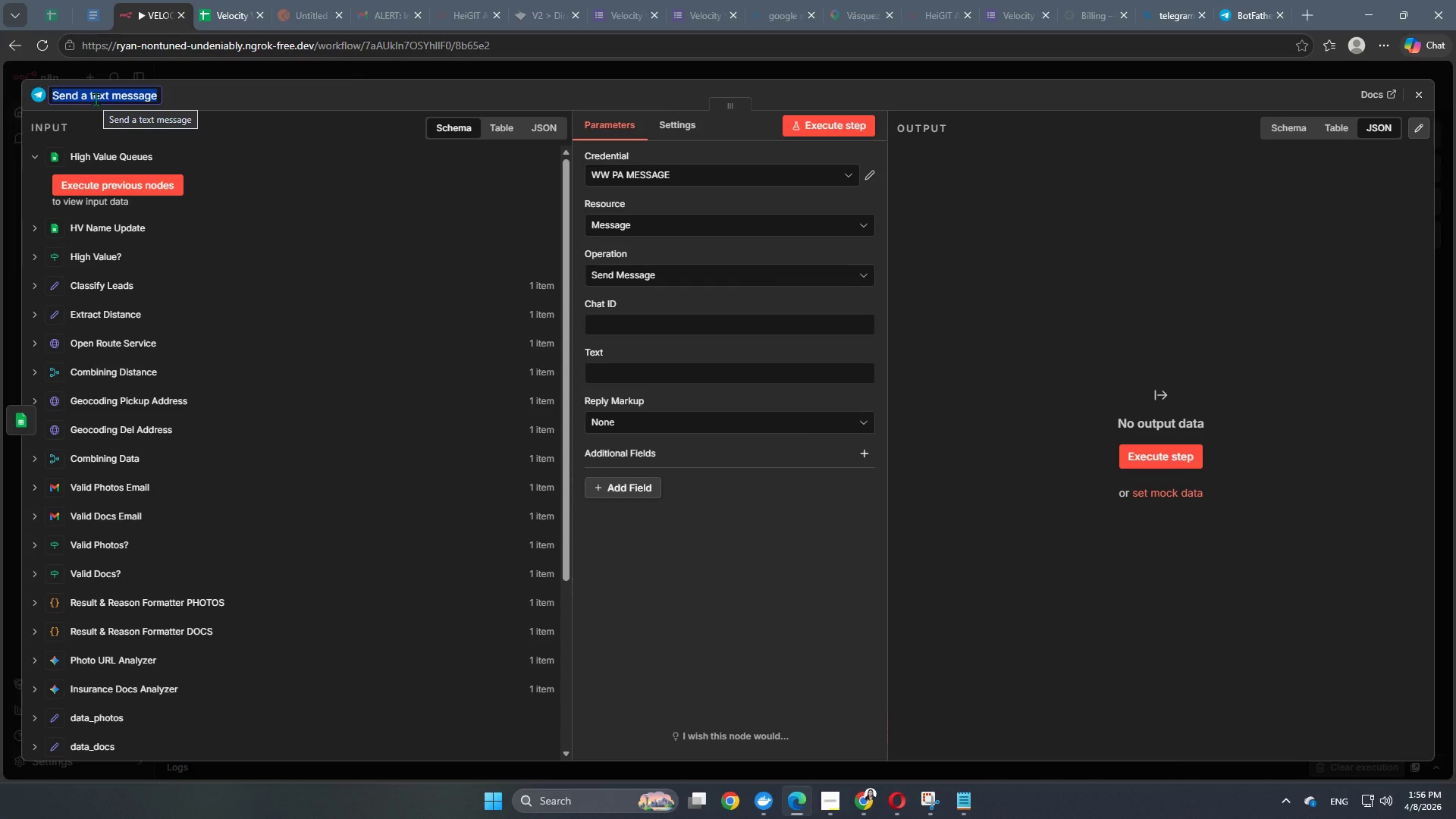 
type(High Value Notification)
 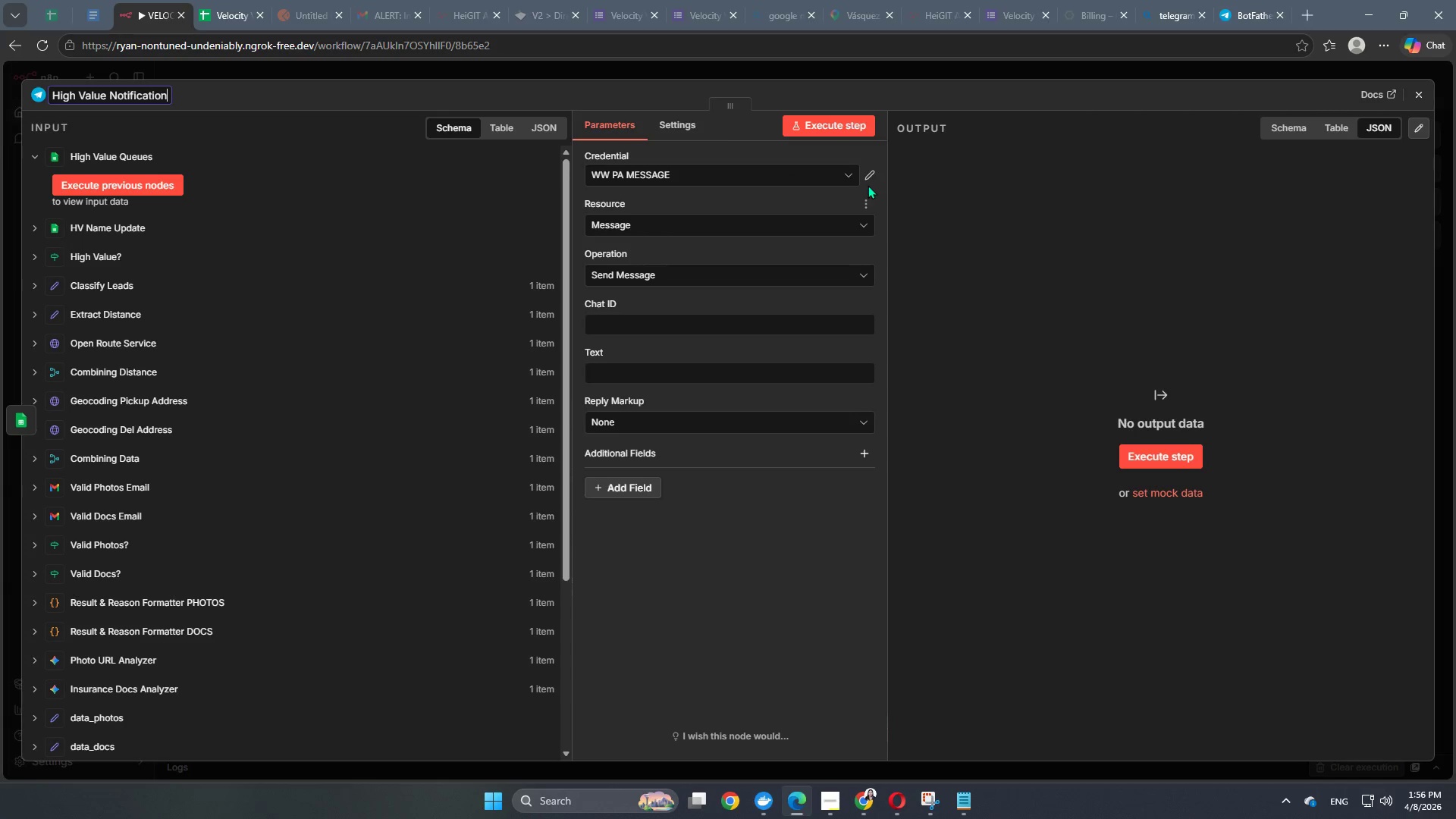 
left_click([858, 175])
 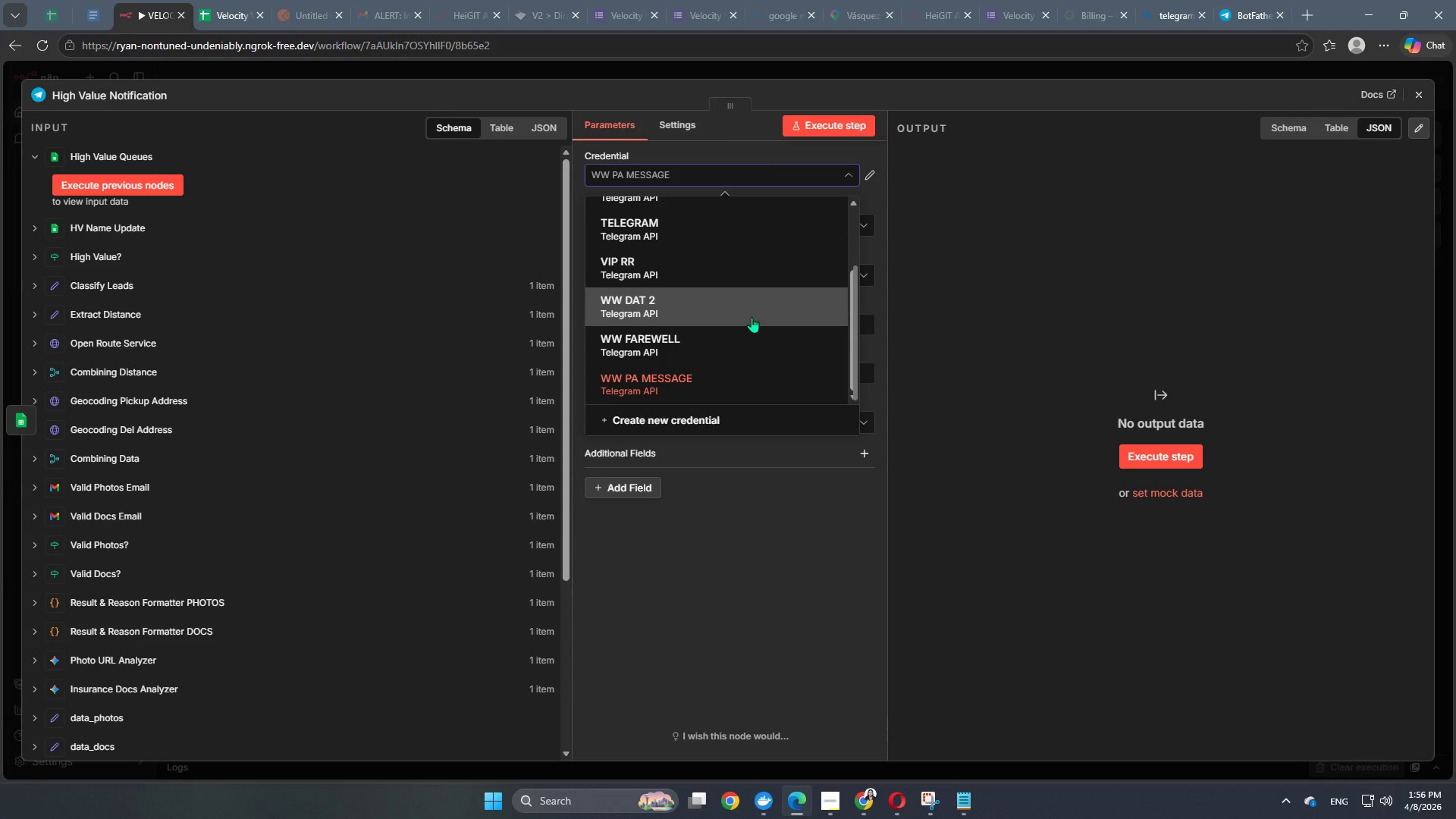 
scroll: coordinate [752, 325], scroll_direction: down, amount: 3.0
 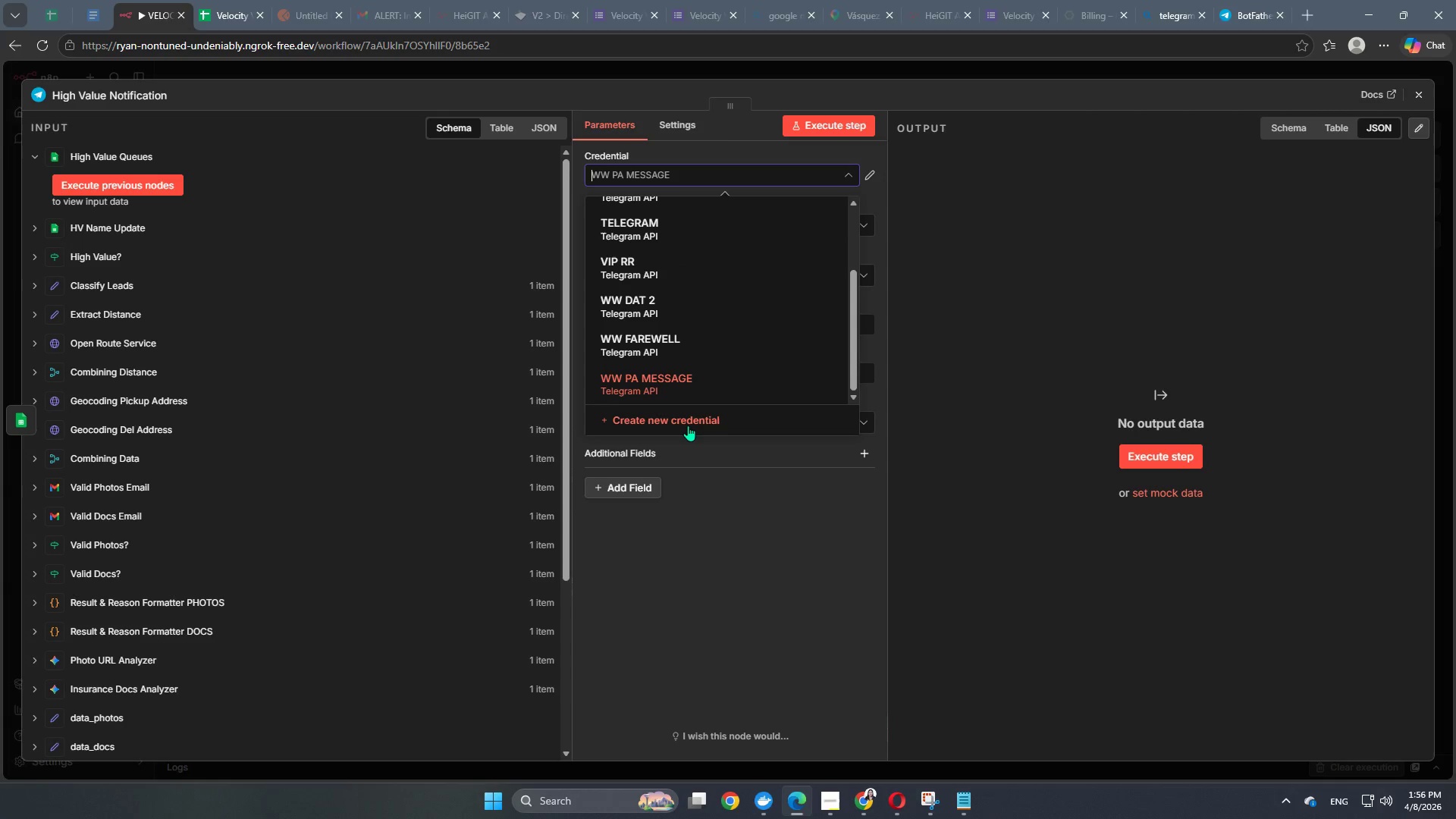 
left_click([688, 425])
 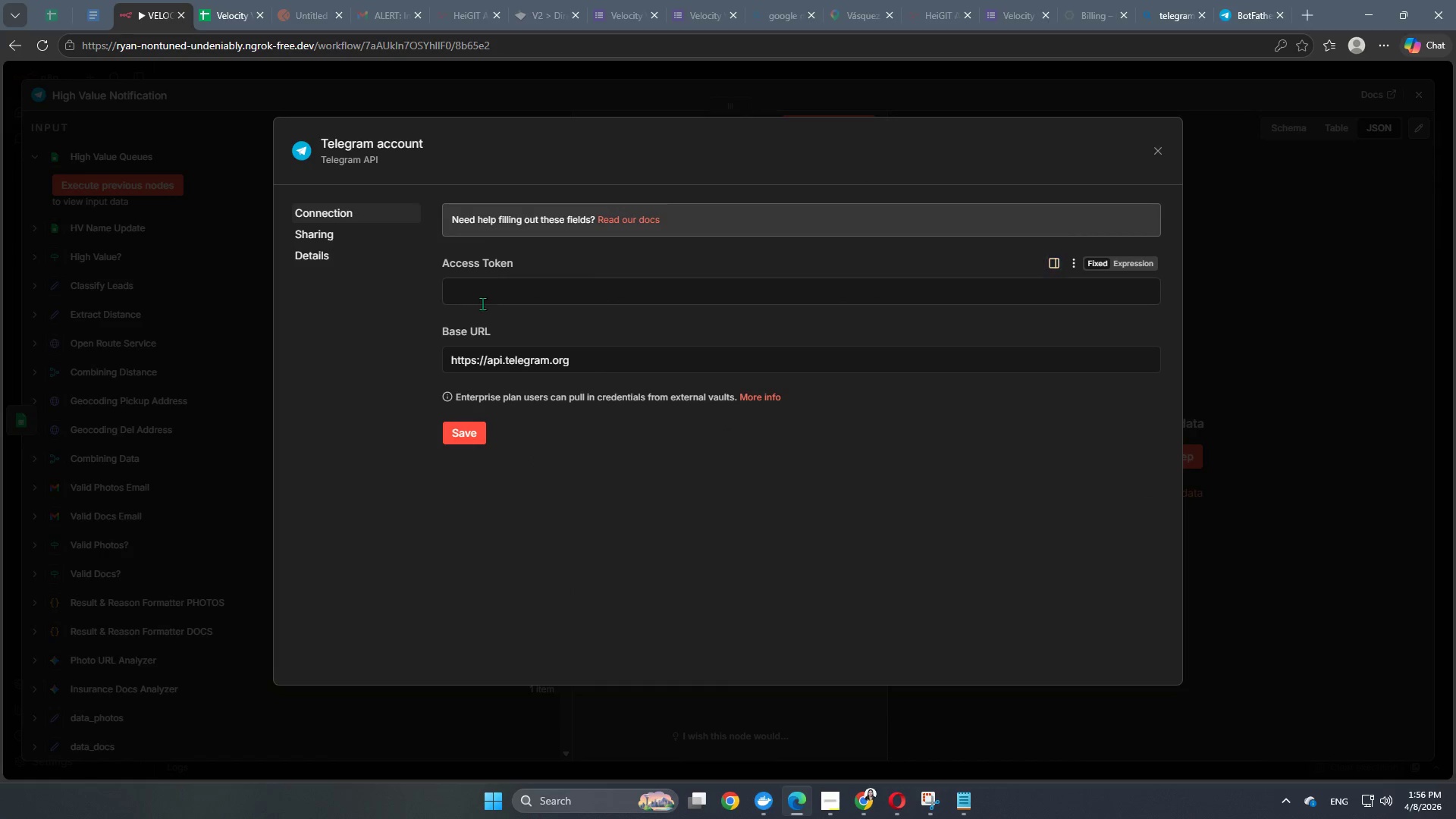 
left_click([504, 294])
 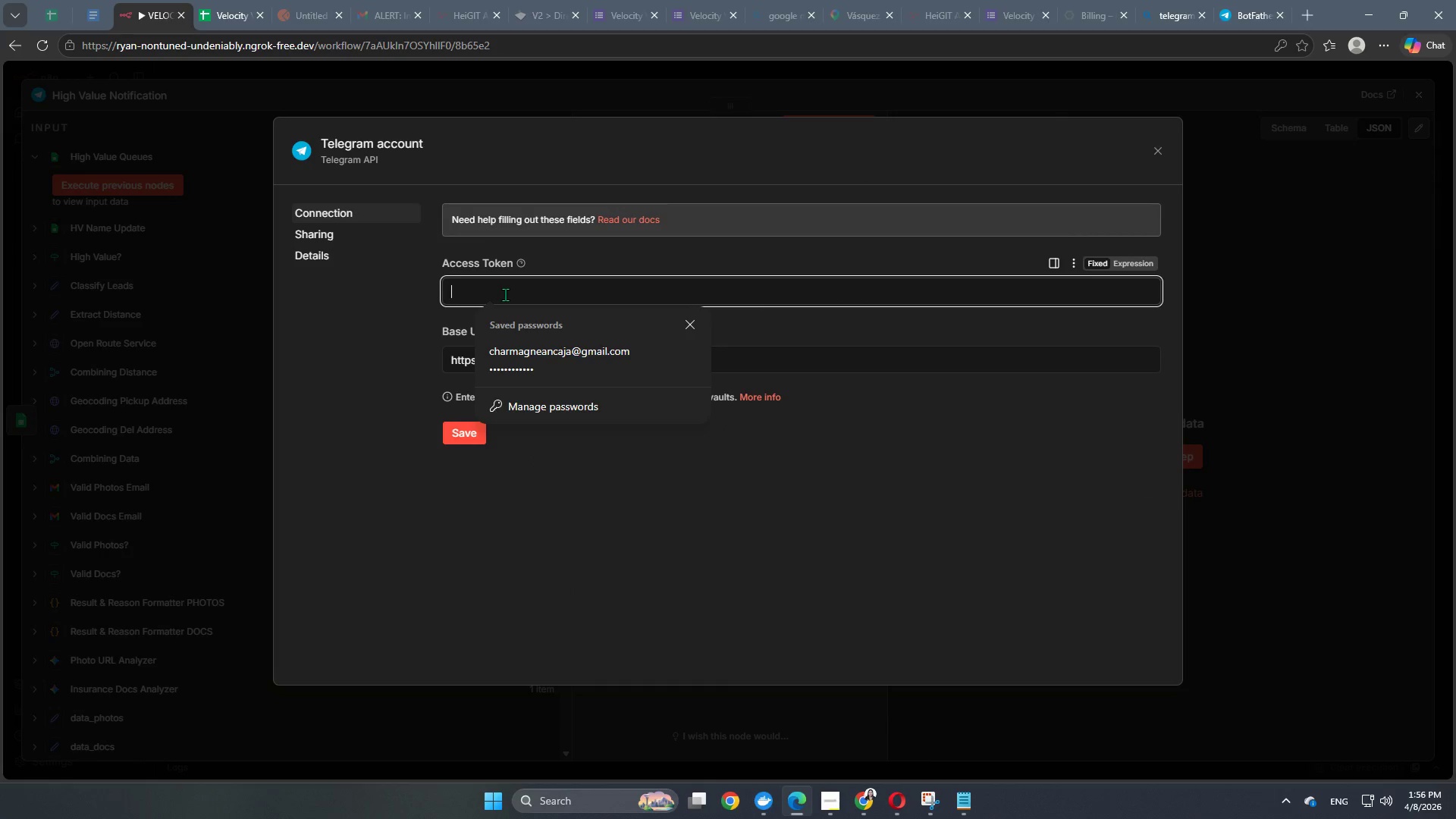 
key(Control+V)
 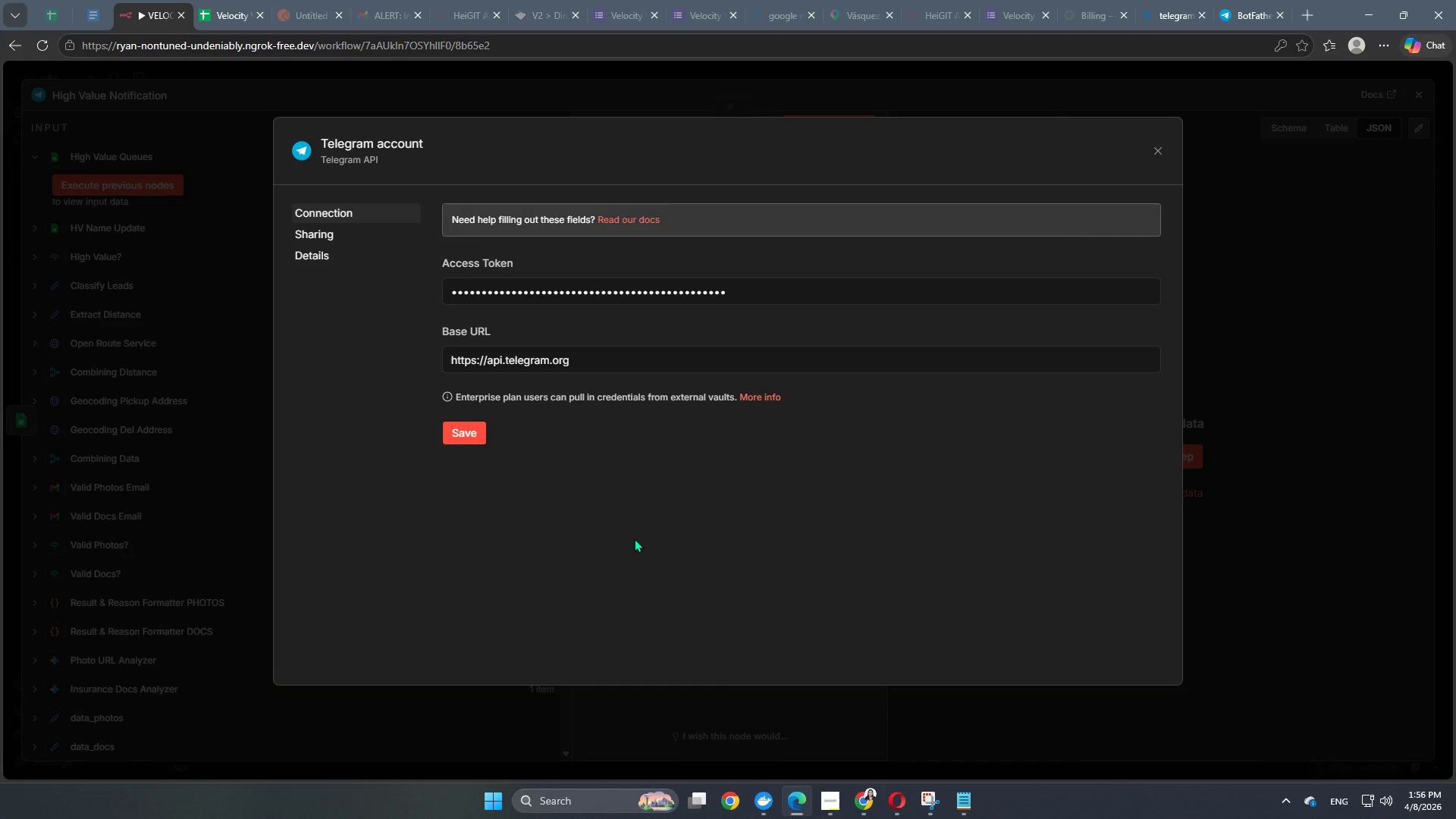 
left_click([634, 538])
 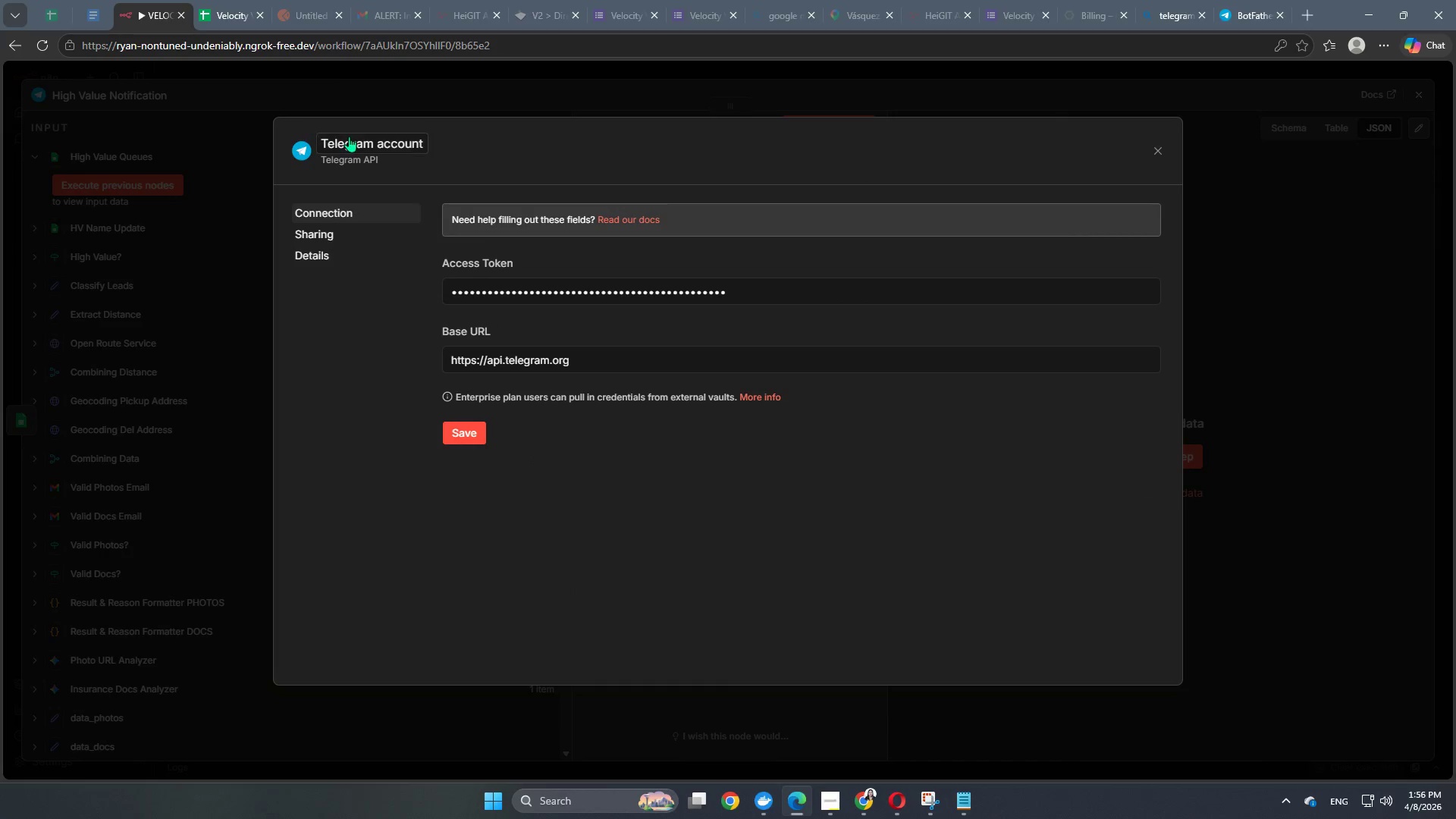 
left_click([349, 136])
 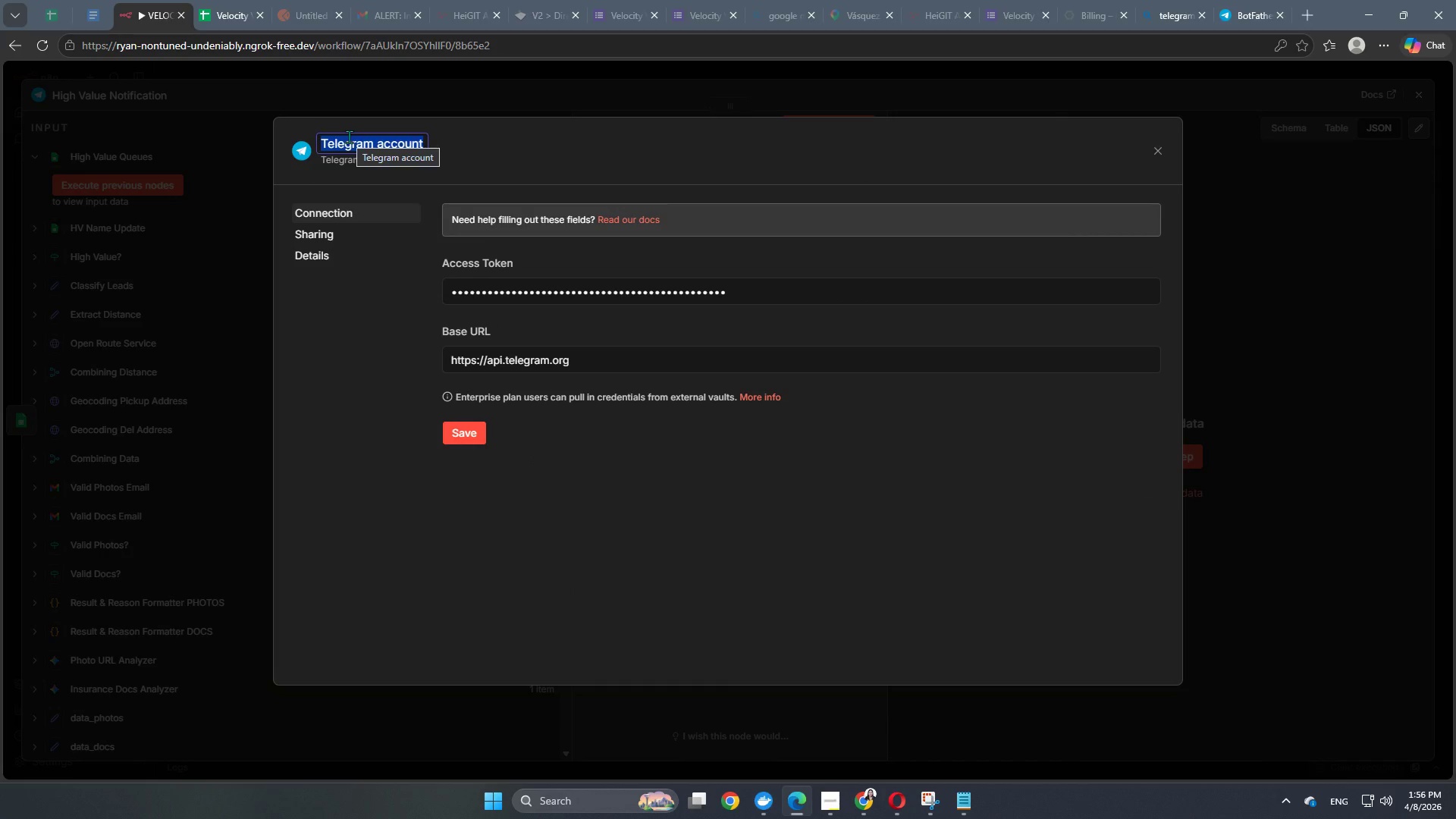 
type(VV HV NOTIF)
 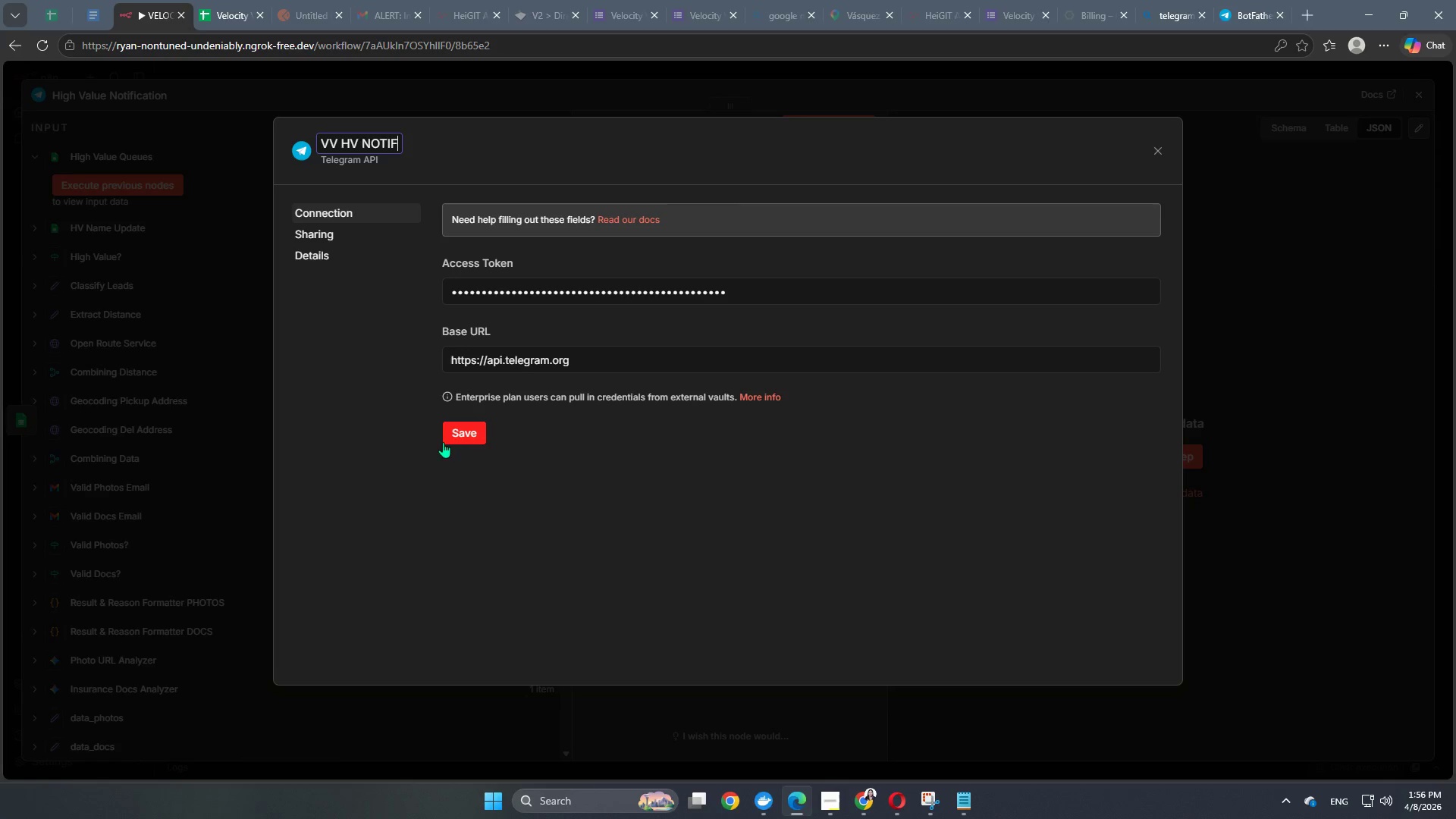 
left_click([463, 436])
 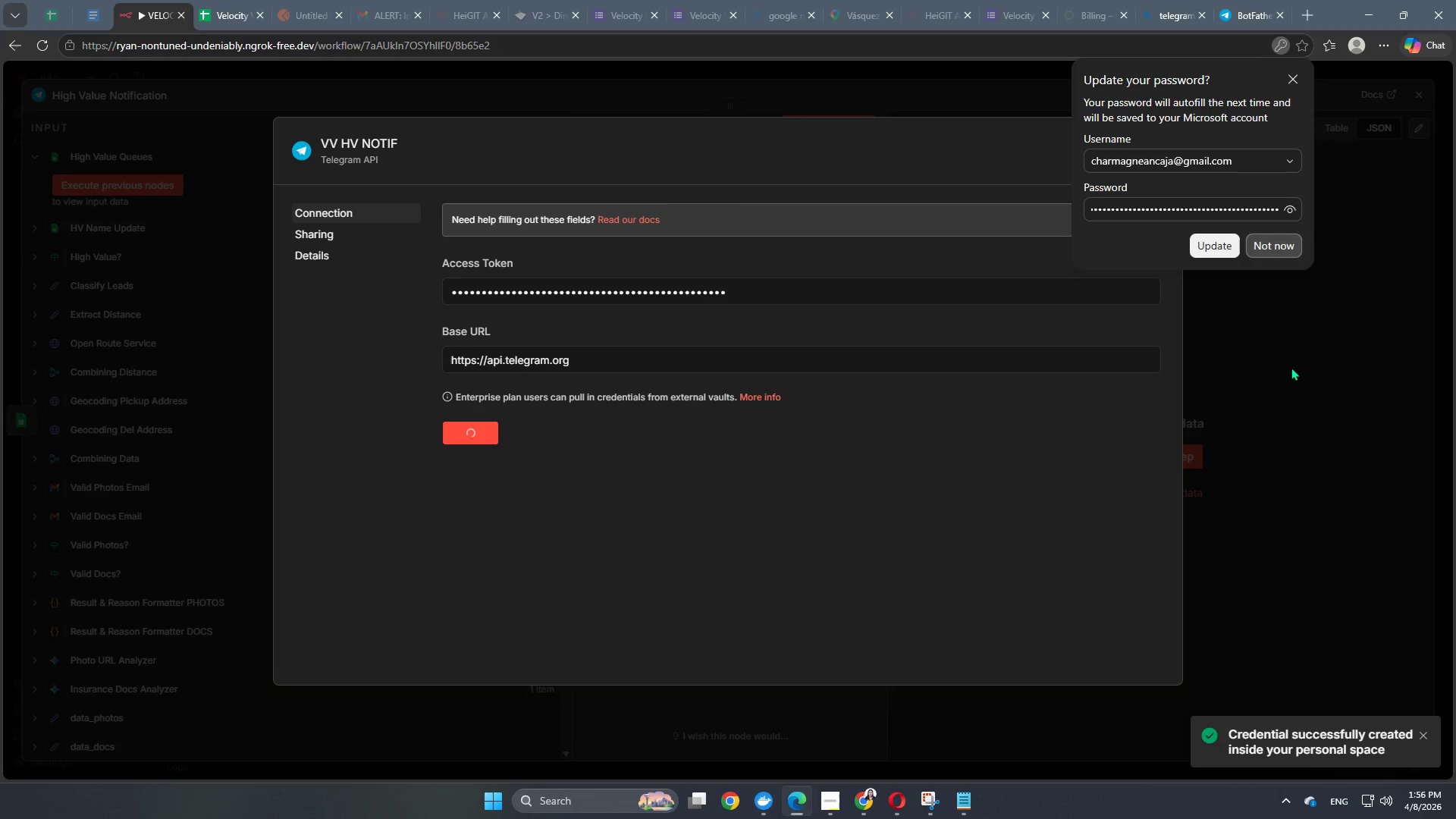 
left_click([1278, 237])
 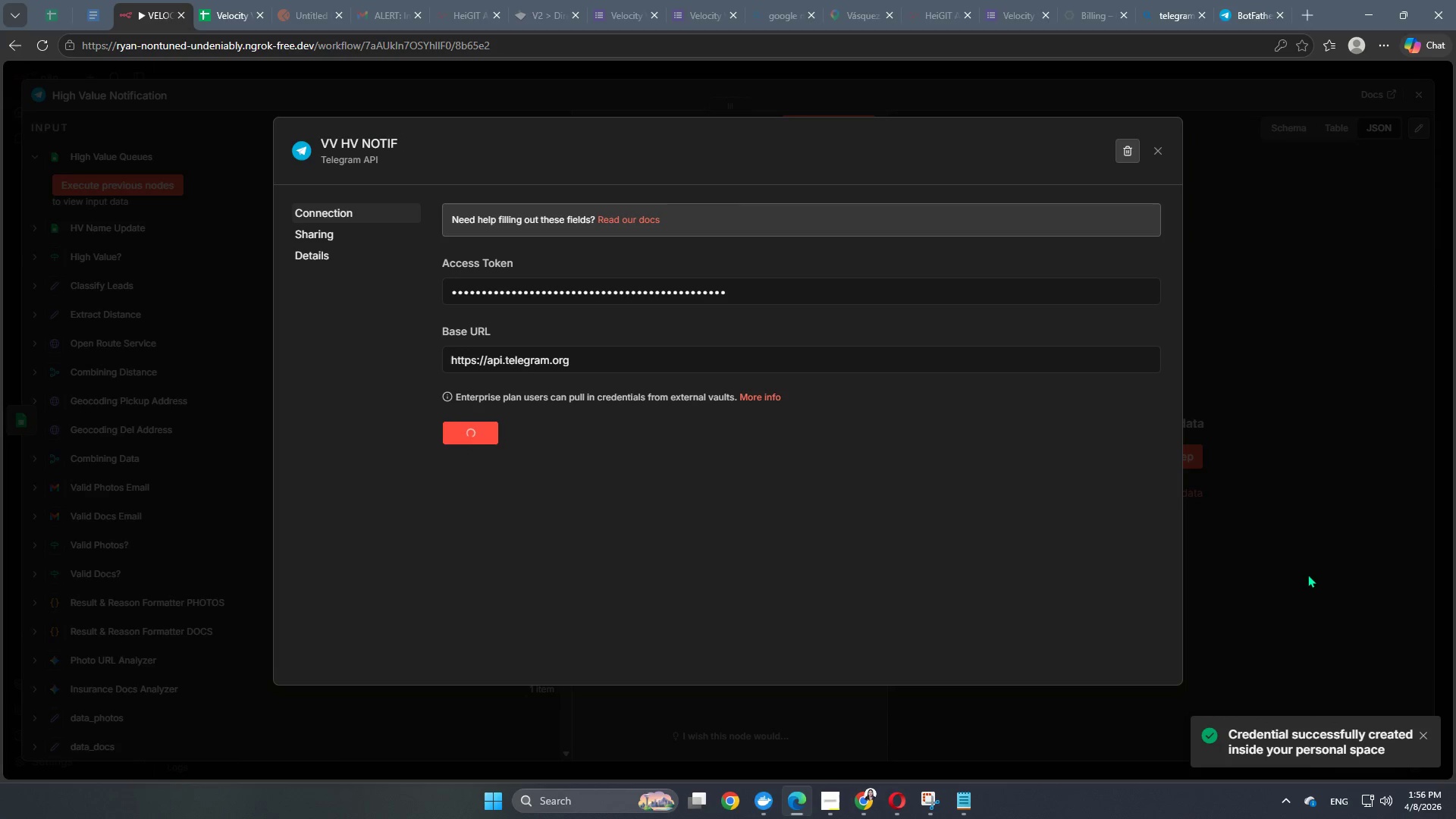 
left_click([1308, 579])
 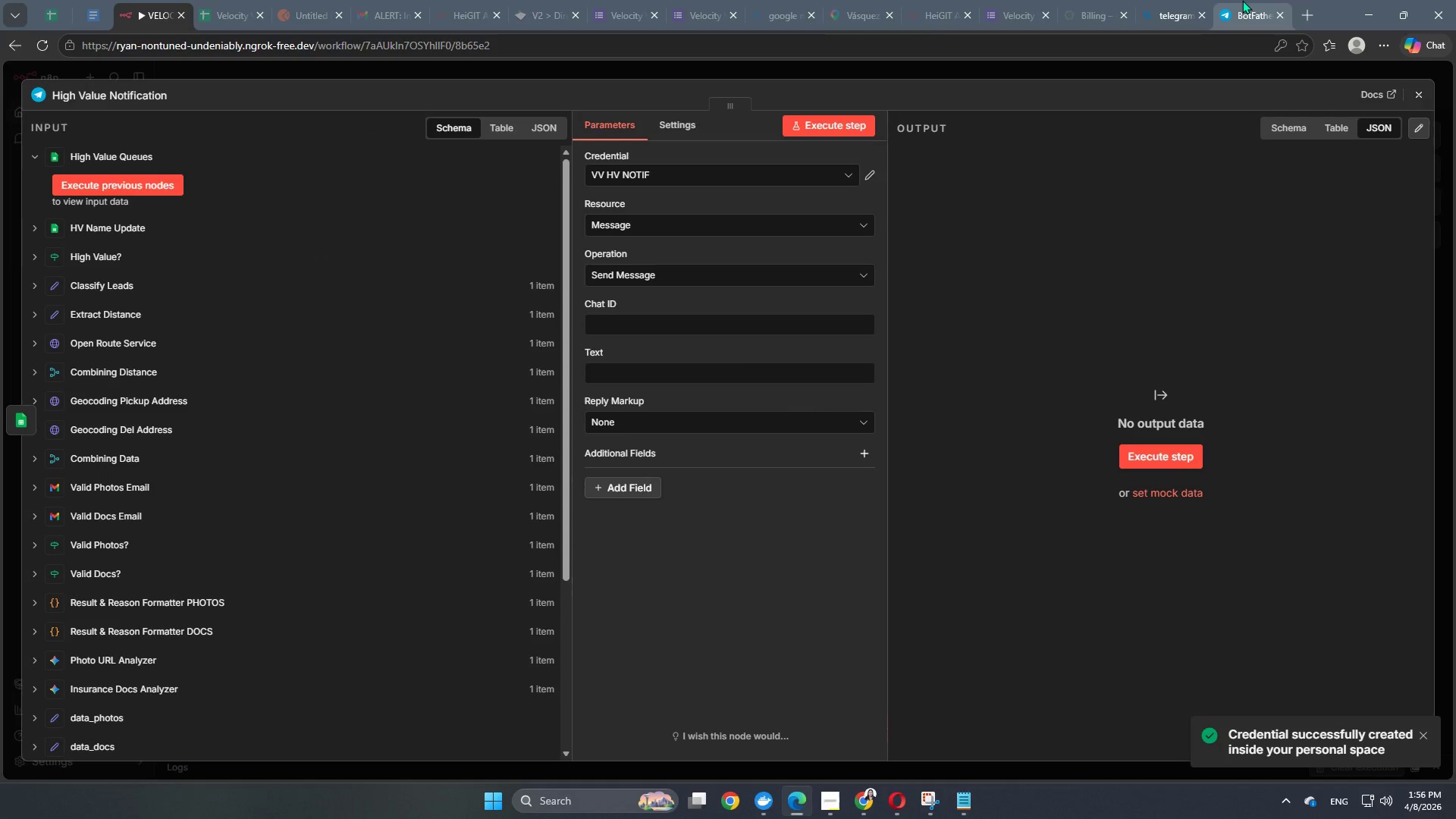 
left_click([1235, 14])
 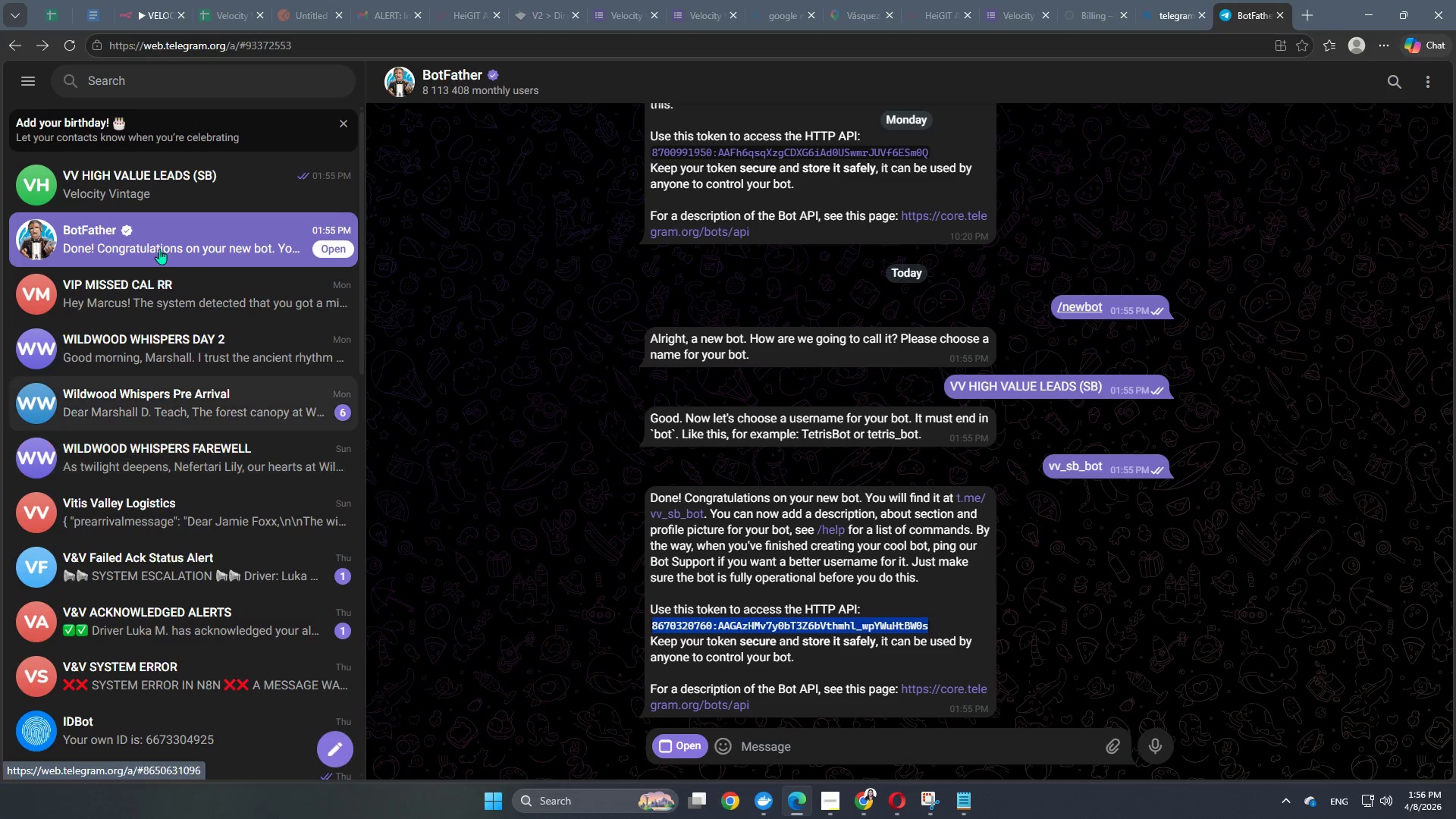 
left_click([203, 190])
 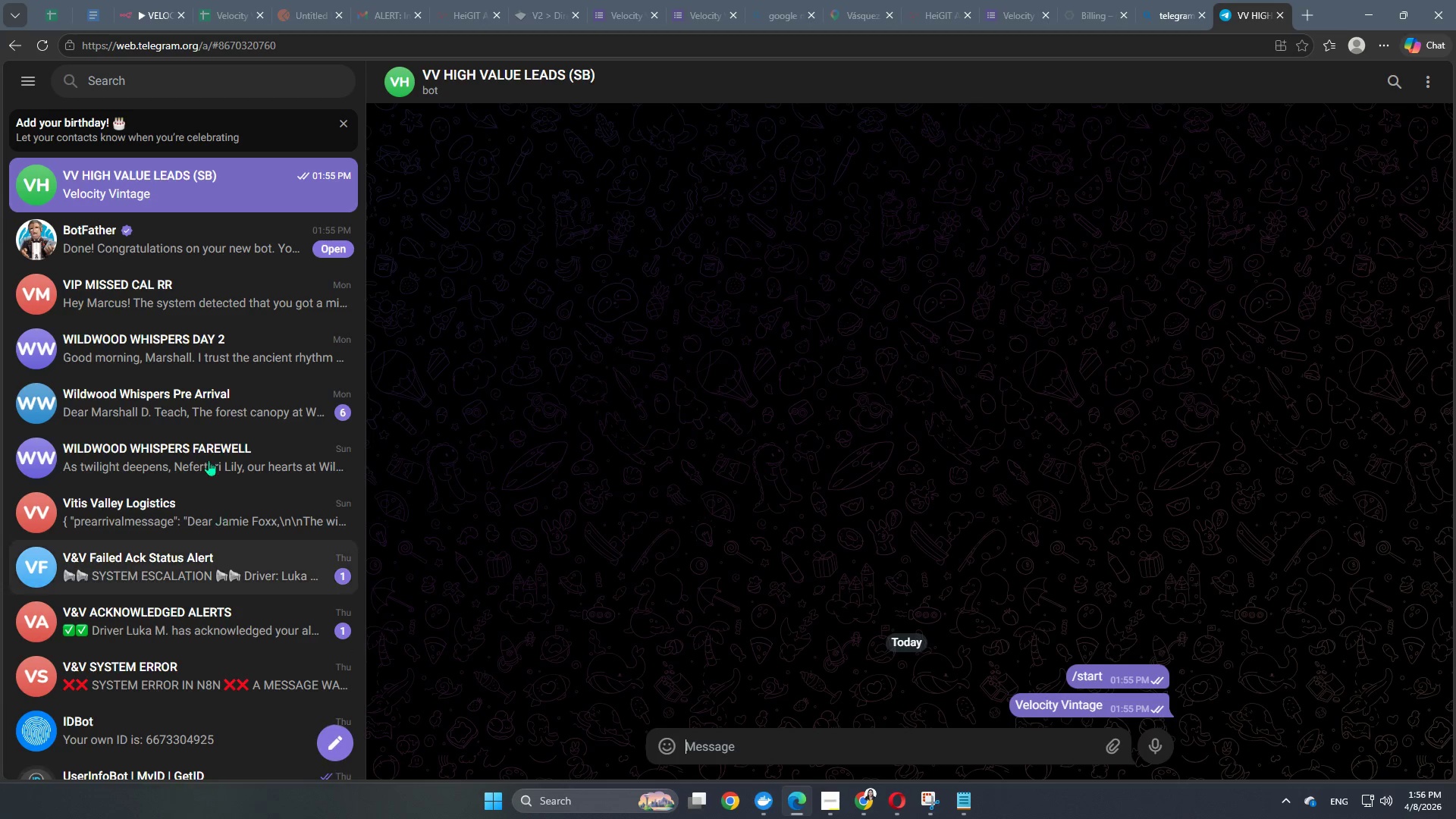 
scroll: coordinate [218, 596], scroll_direction: down, amount: 3.0
 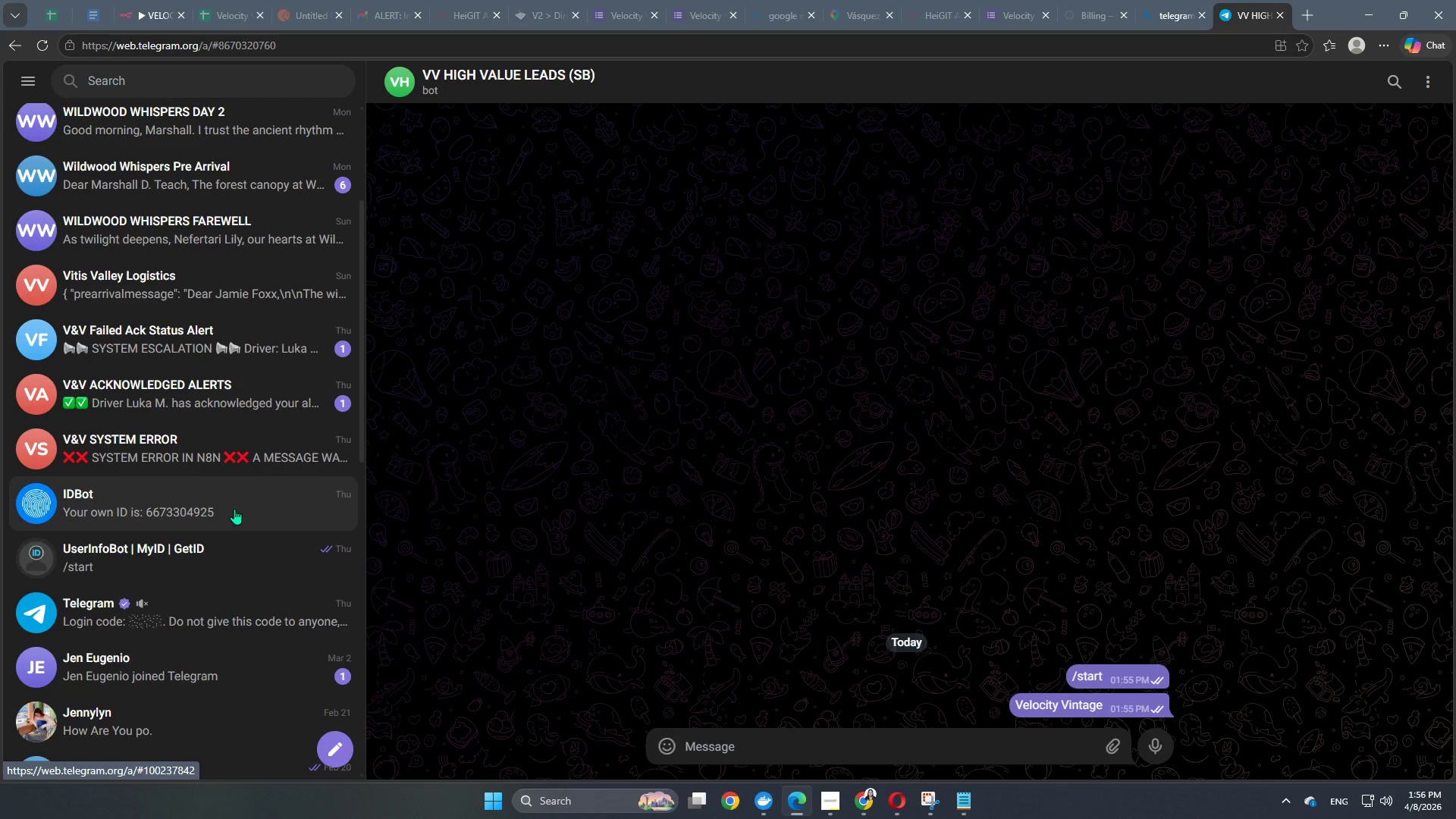 
left_click([234, 509])
 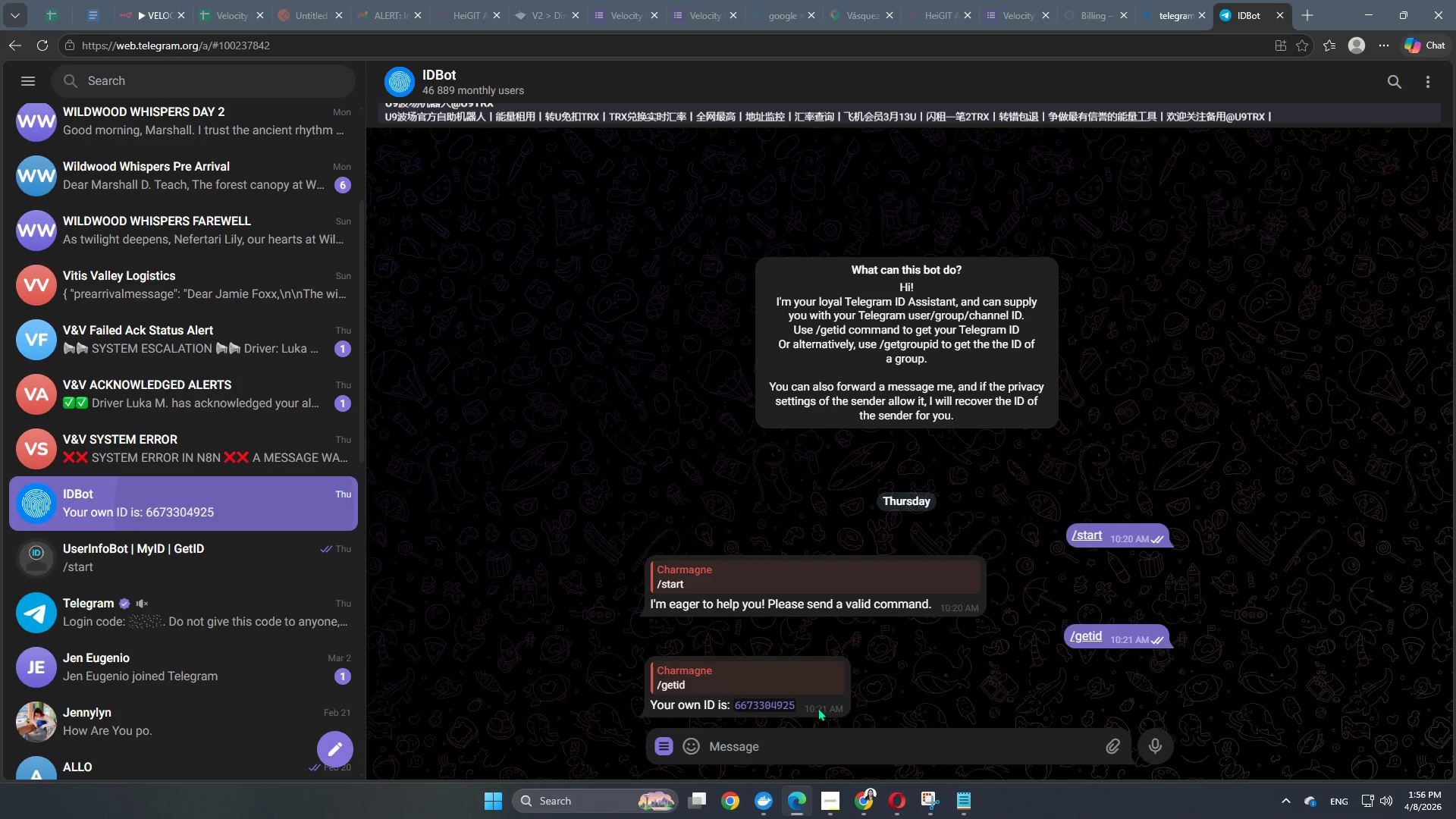 
left_click_drag(start_coordinate=[802, 704], to_coordinate=[748, 707])
 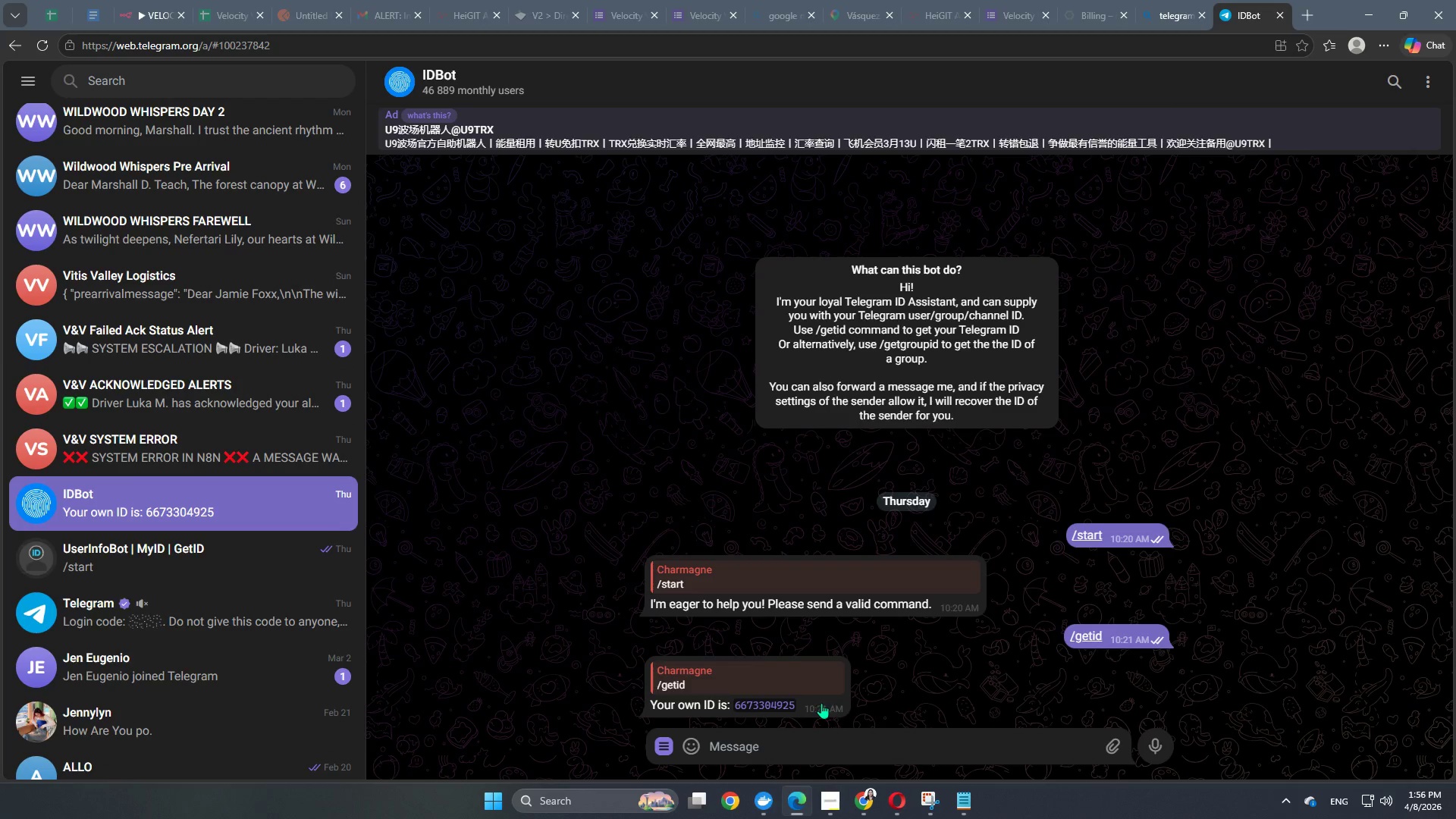 
left_click_drag(start_coordinate=[821, 703], to_coordinate=[751, 706])
 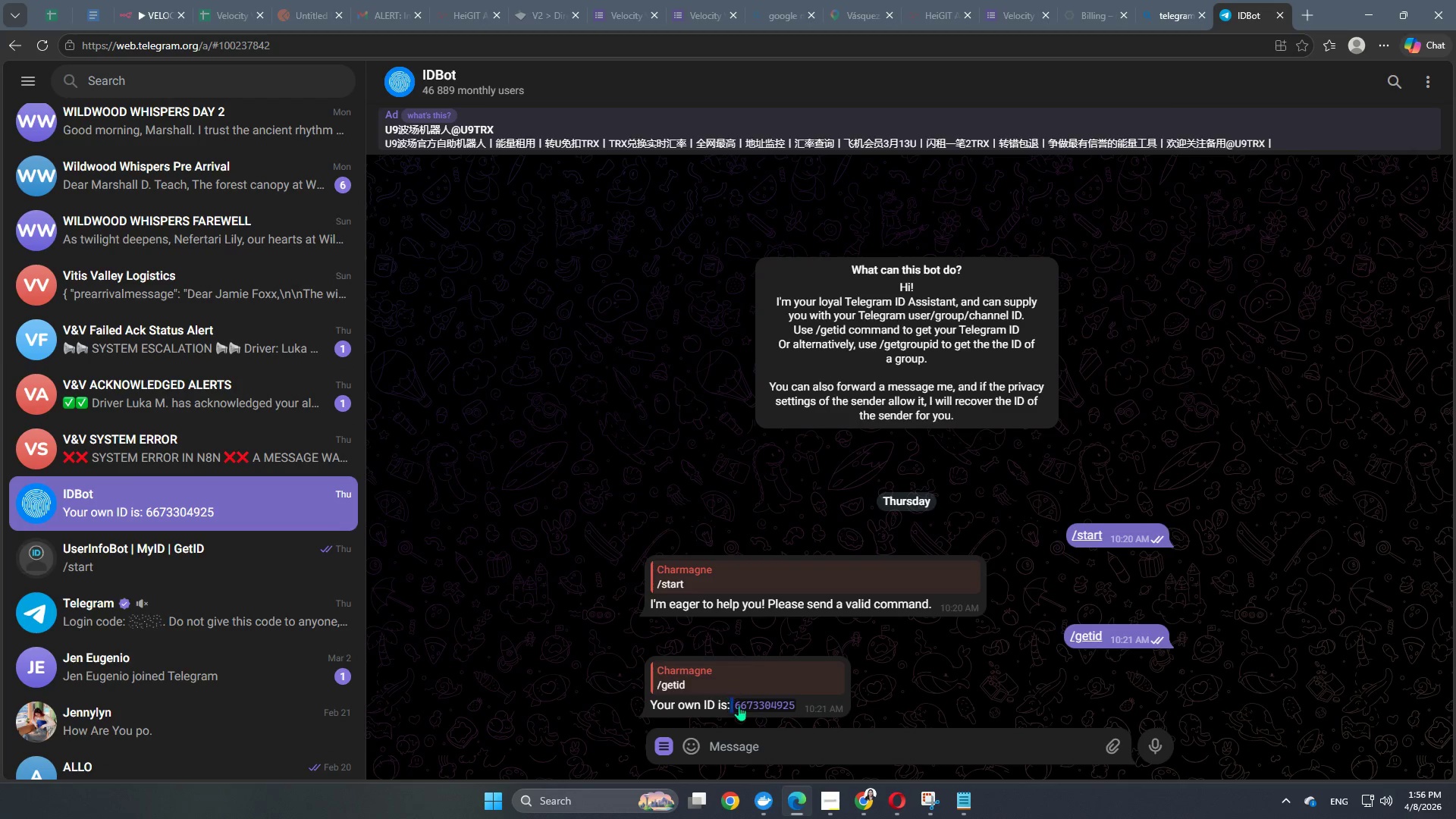 
left_click_drag(start_coordinate=[730, 705], to_coordinate=[805, 704])
 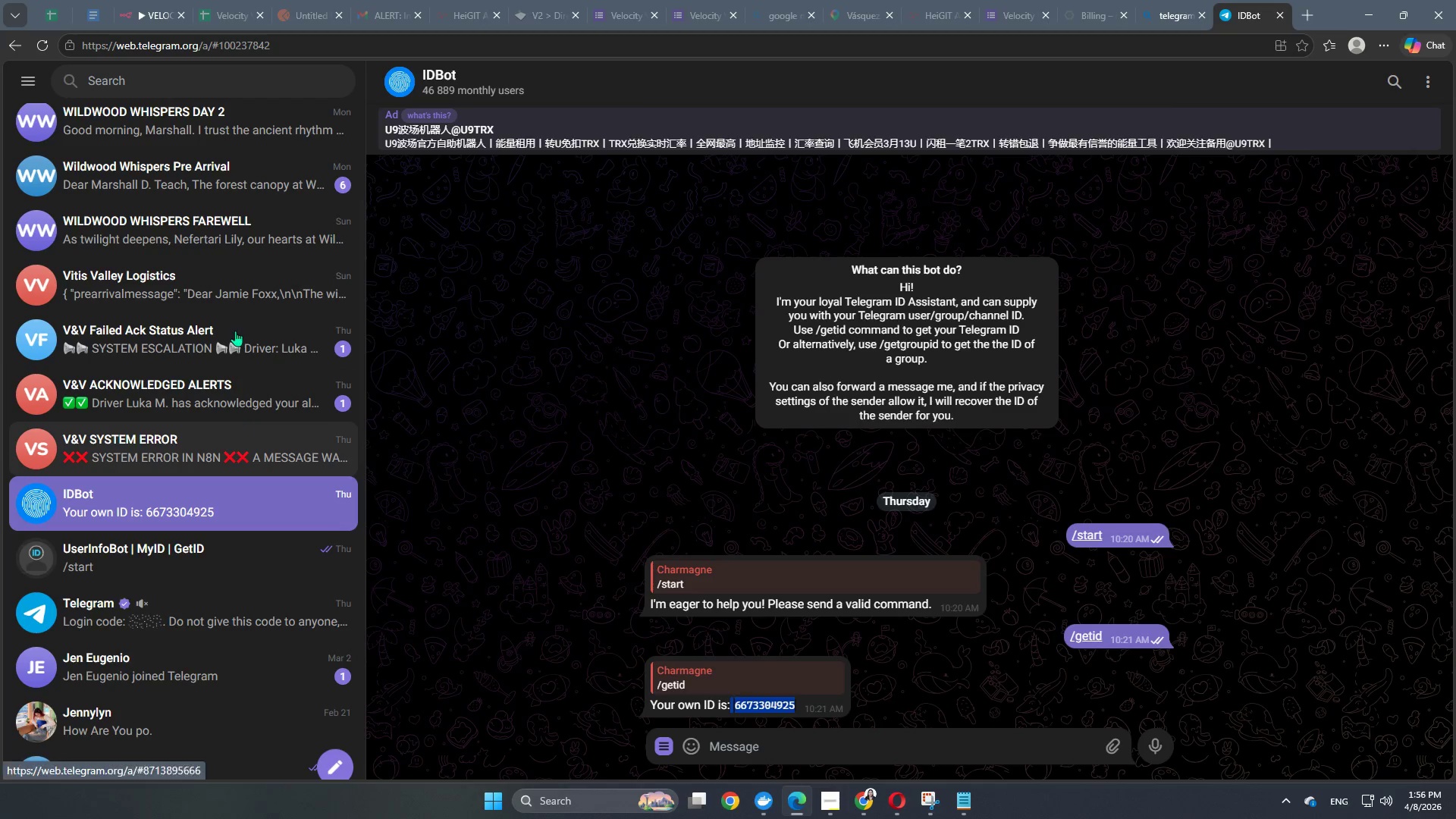 
key(Control+ControlLeft)
 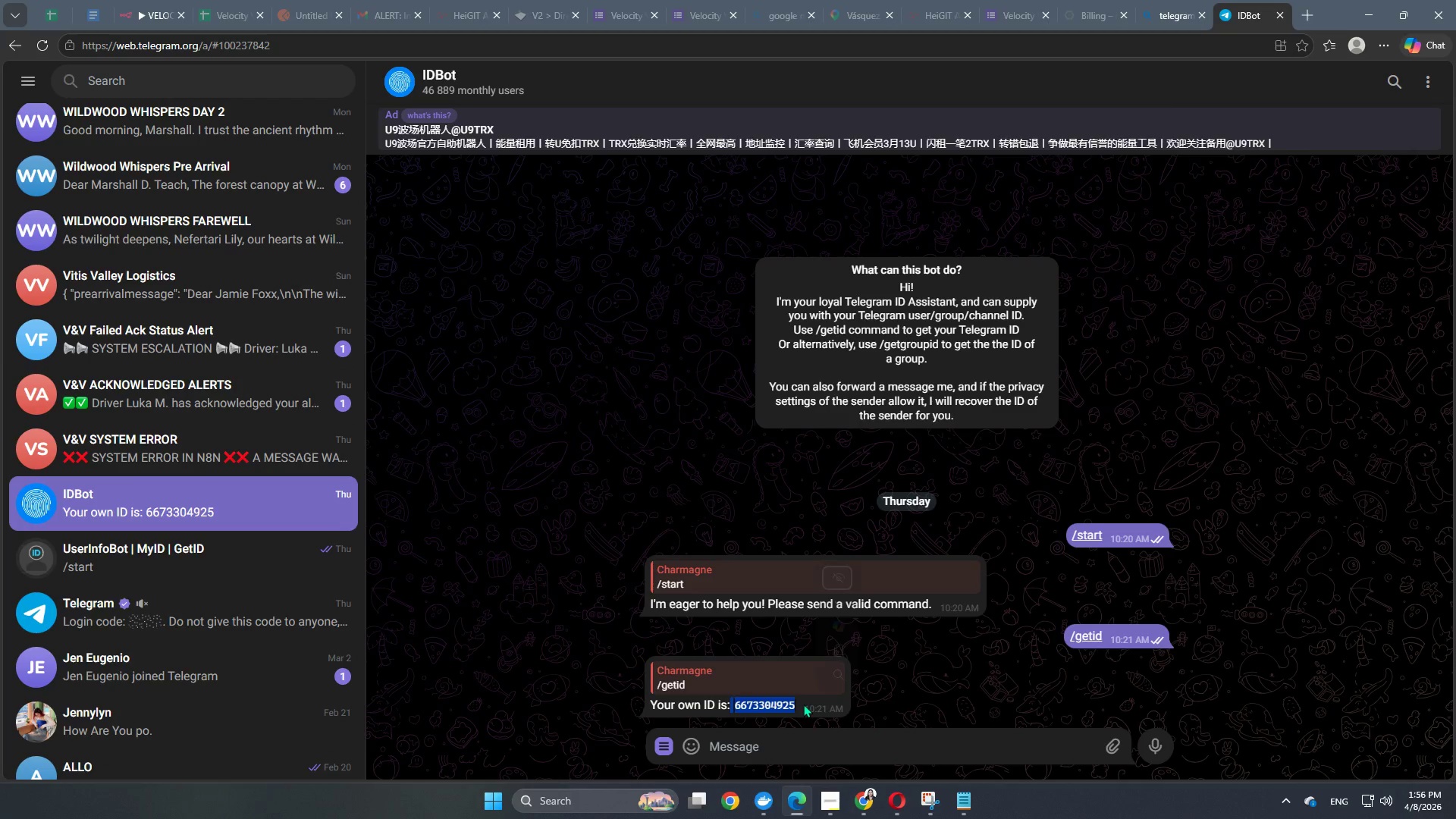 
key(Control+C)
 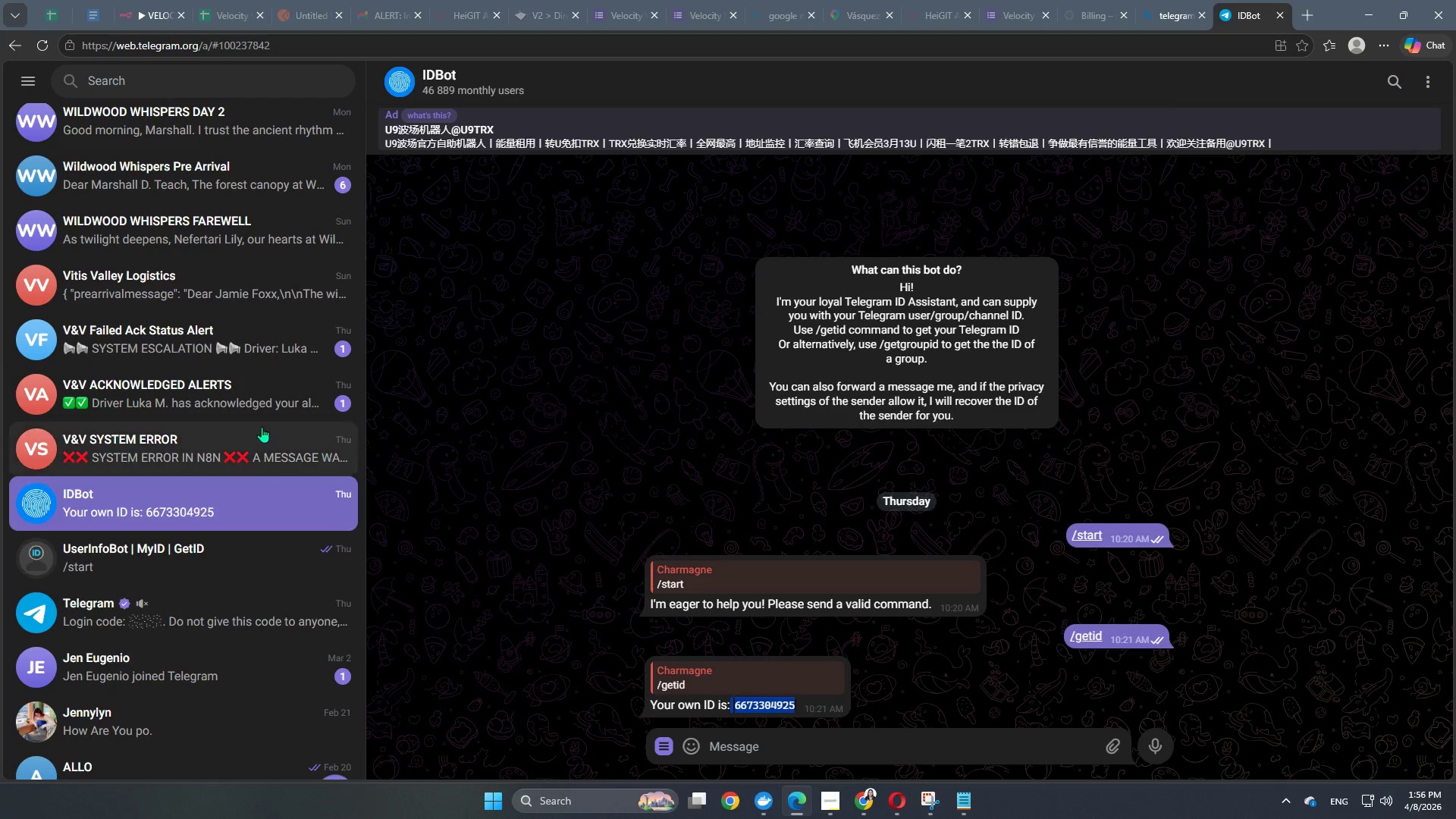 
key(Control+ControlLeft)
 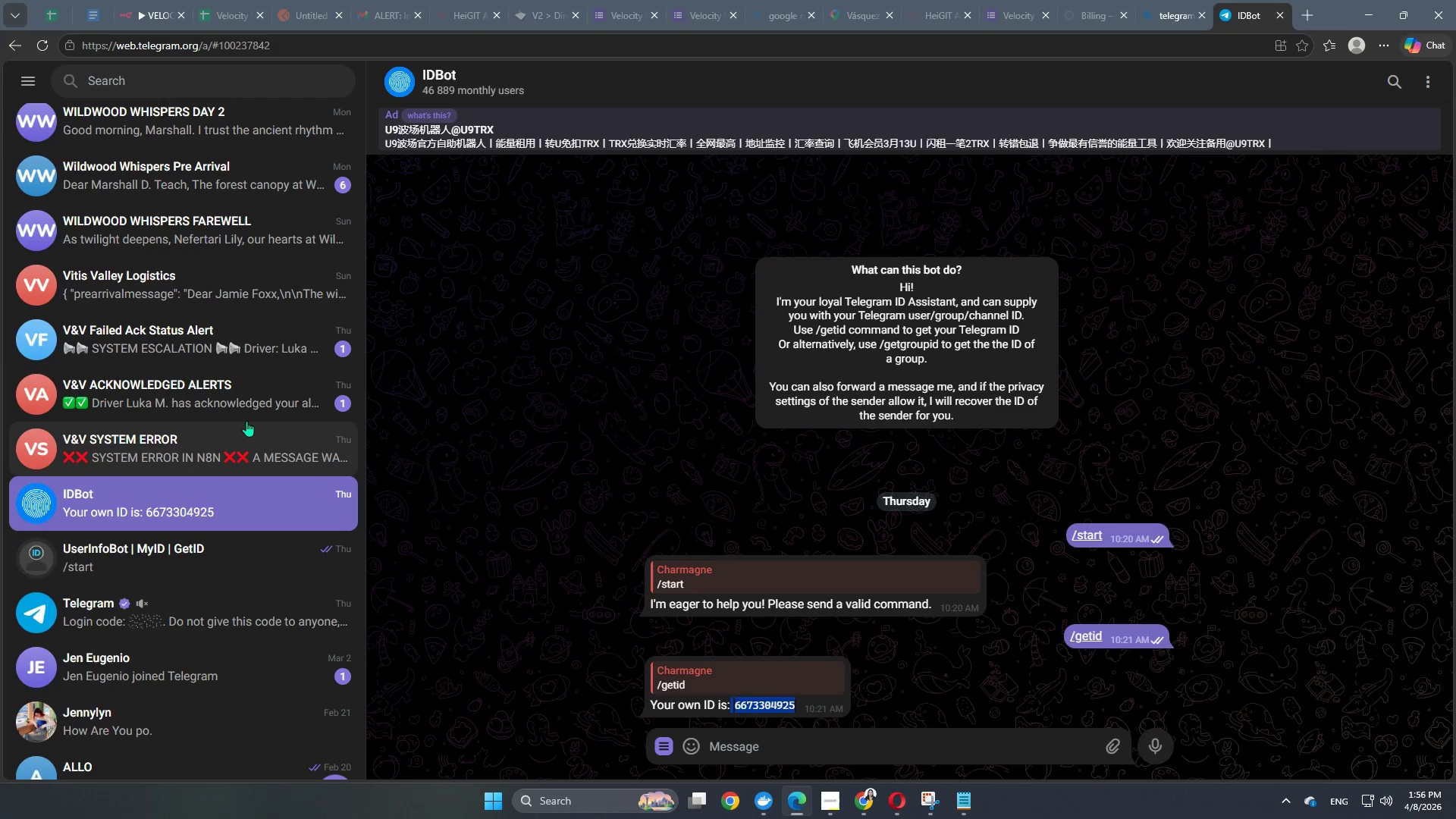 
key(Control+C)
 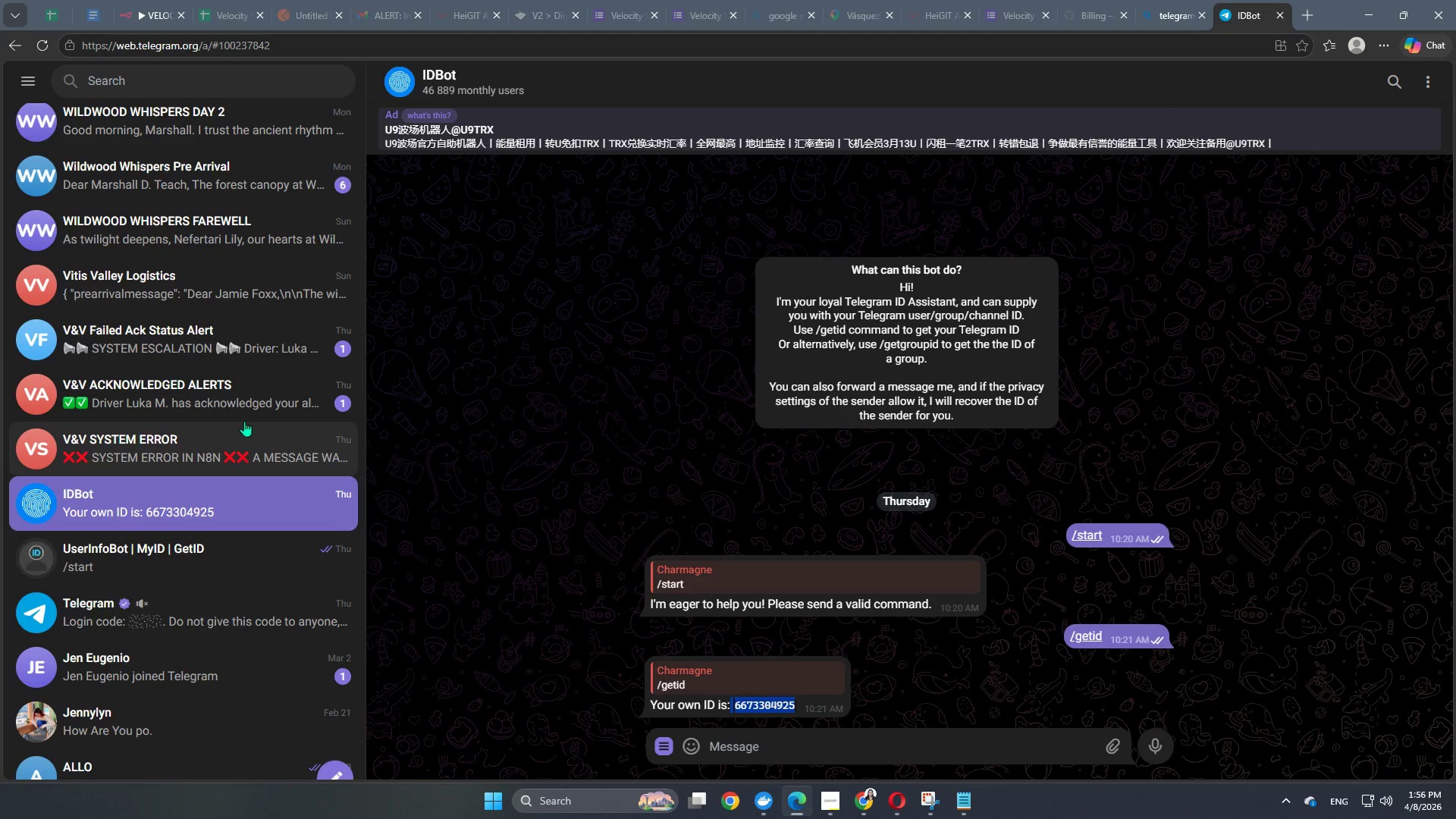 
key(Control+ControlLeft)
 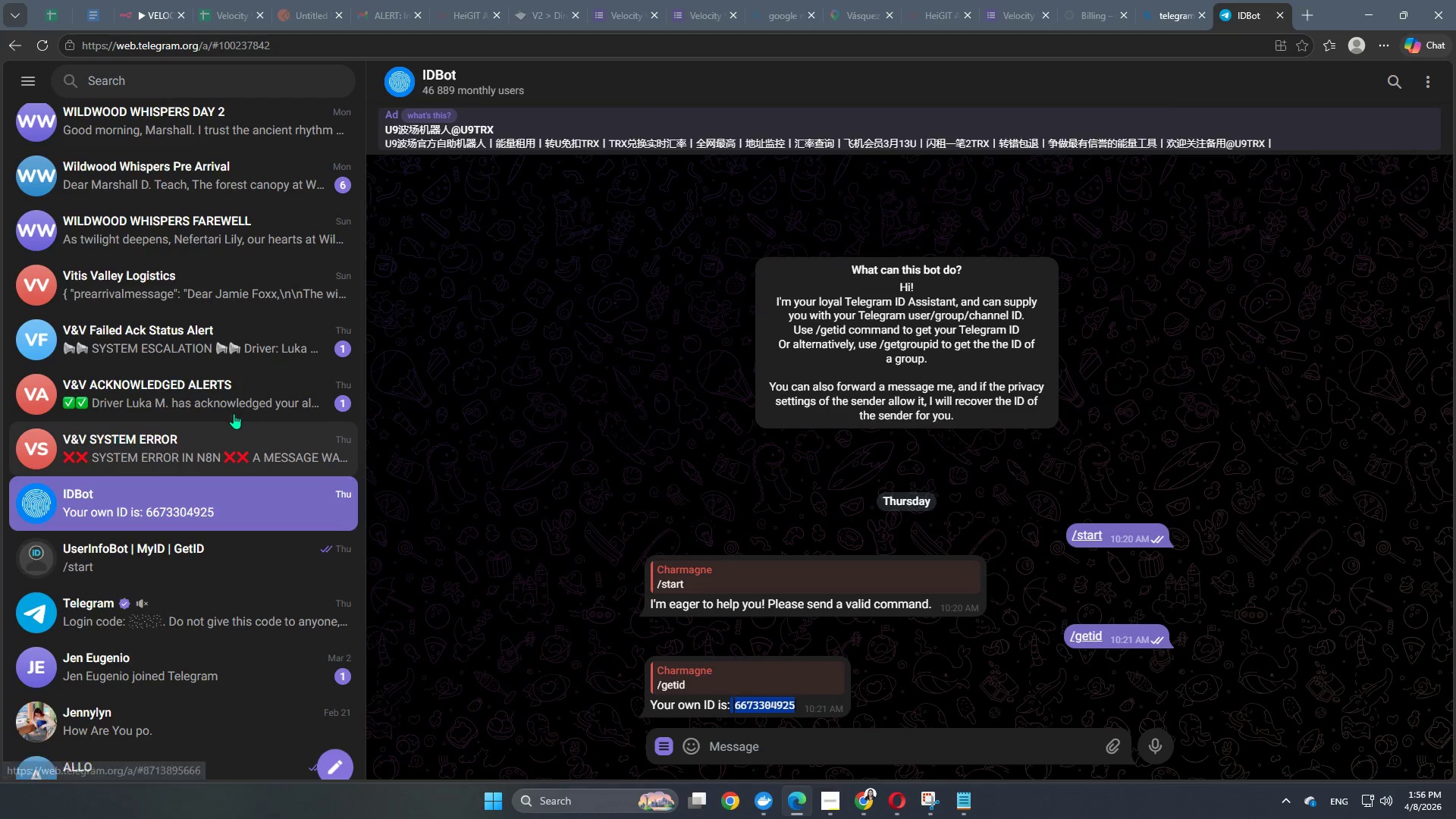 
key(Control+C)
 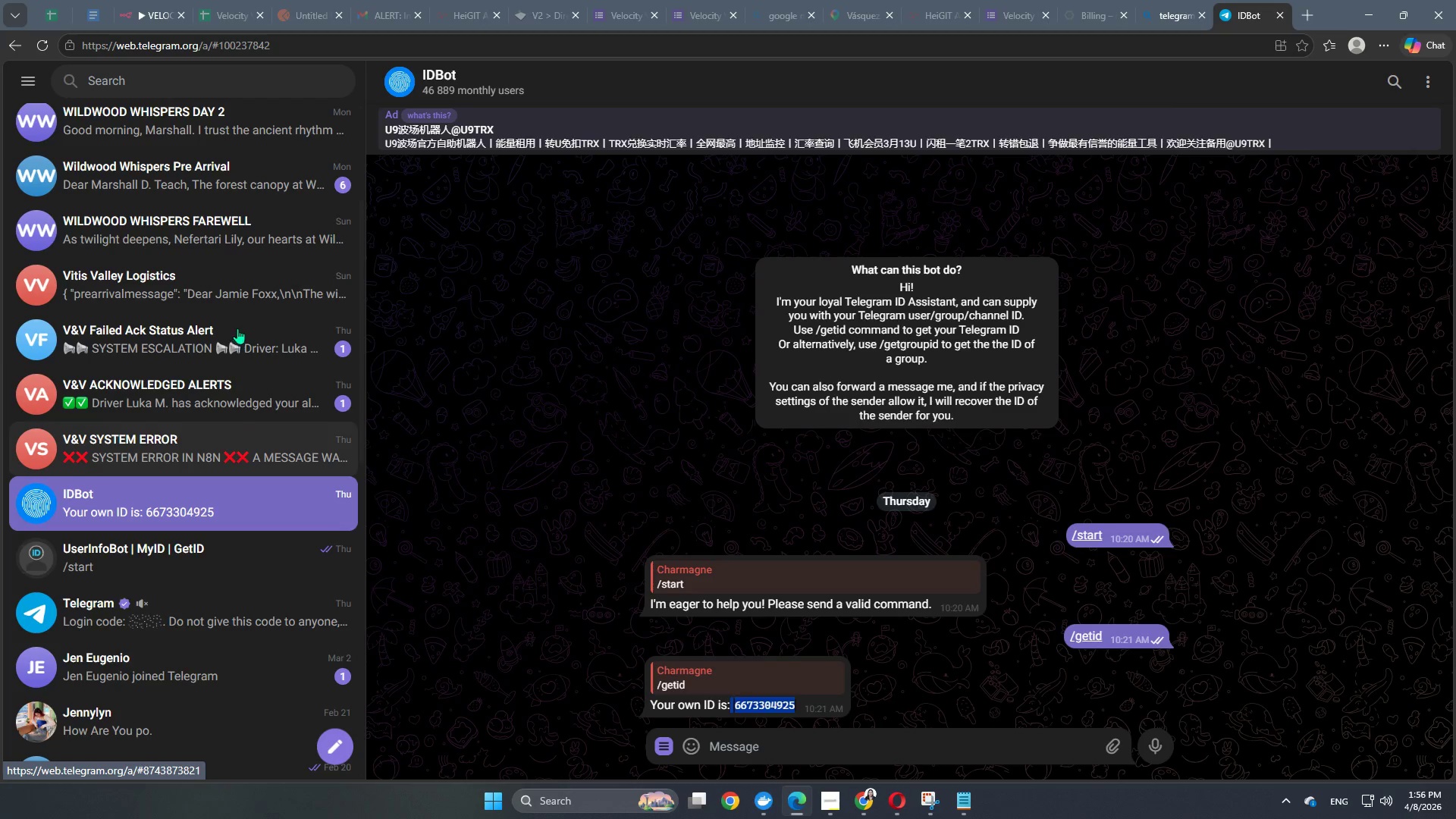 
scroll: coordinate [244, 323], scroll_direction: up, amount: 6.0
 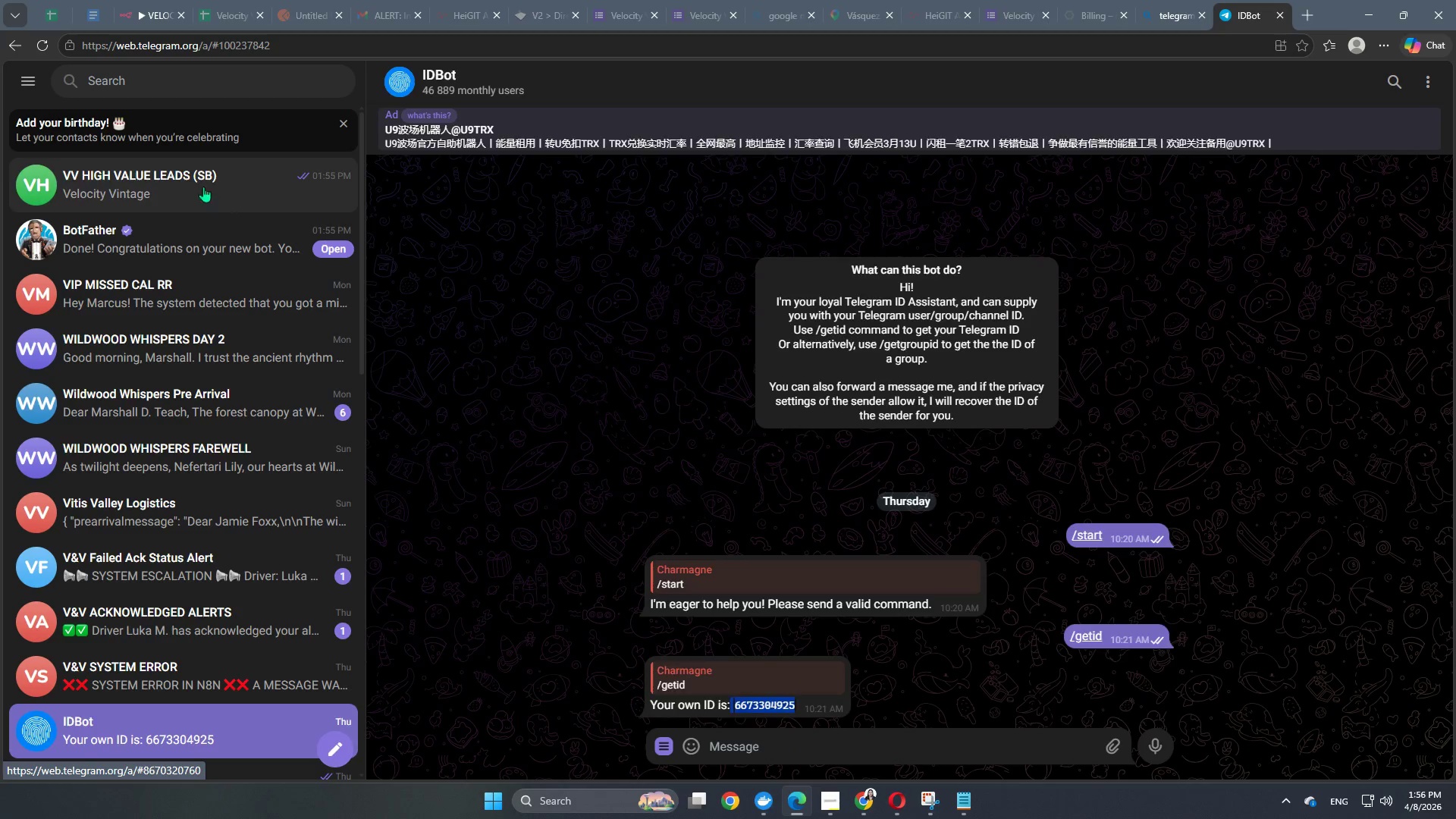 
left_click([203, 187])
 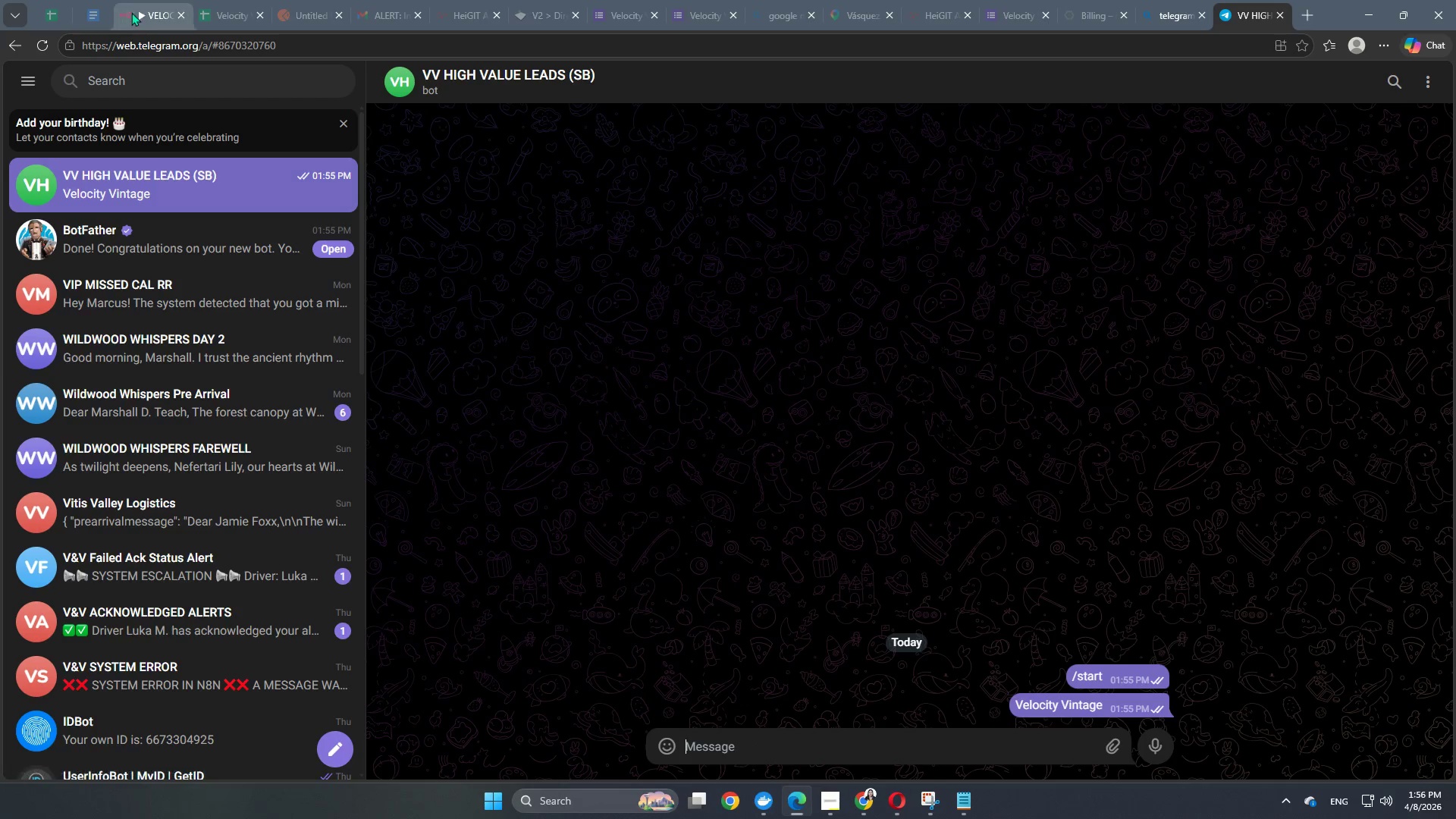 
left_click([143, 14])
 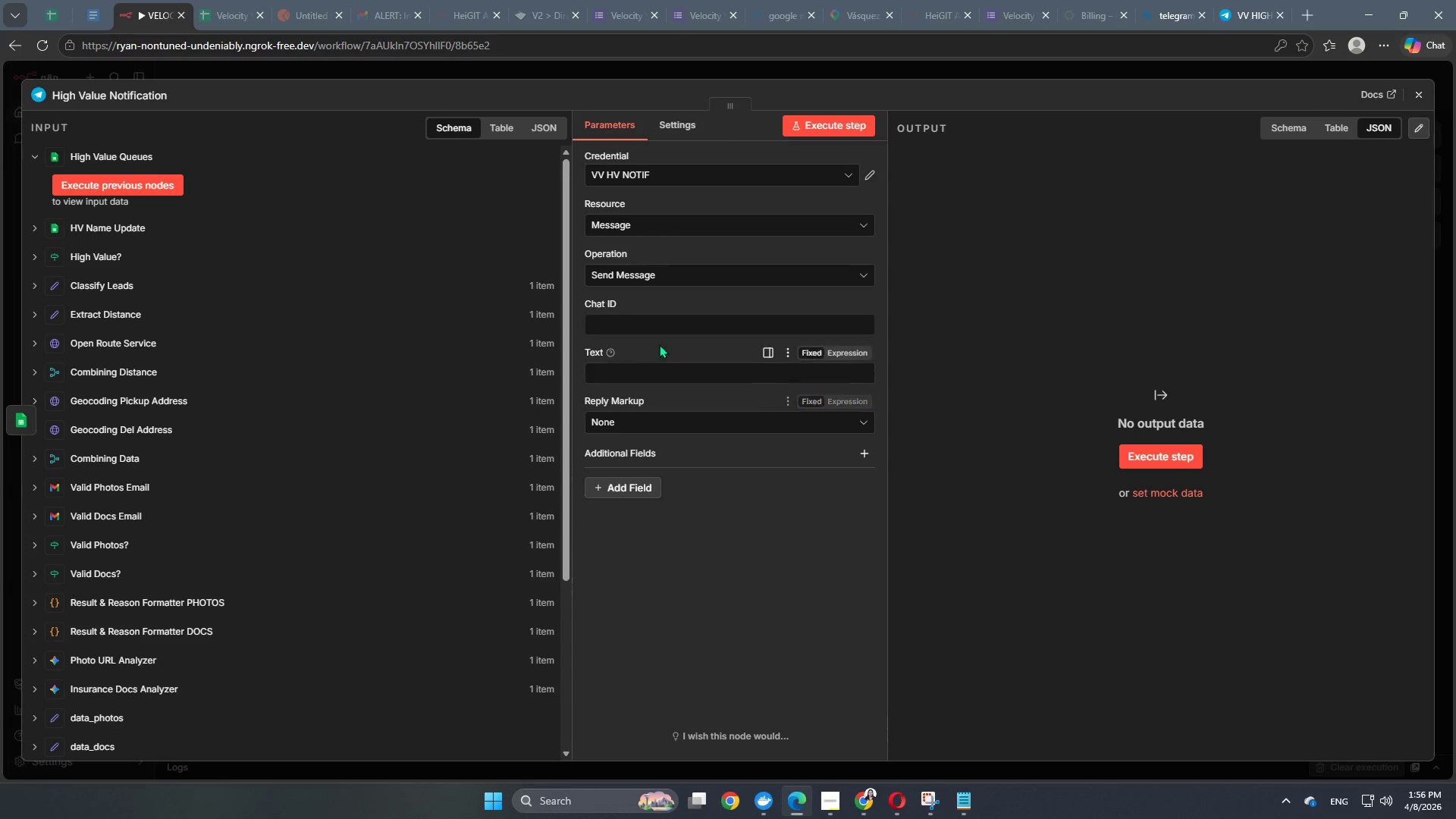 
left_click([664, 322])
 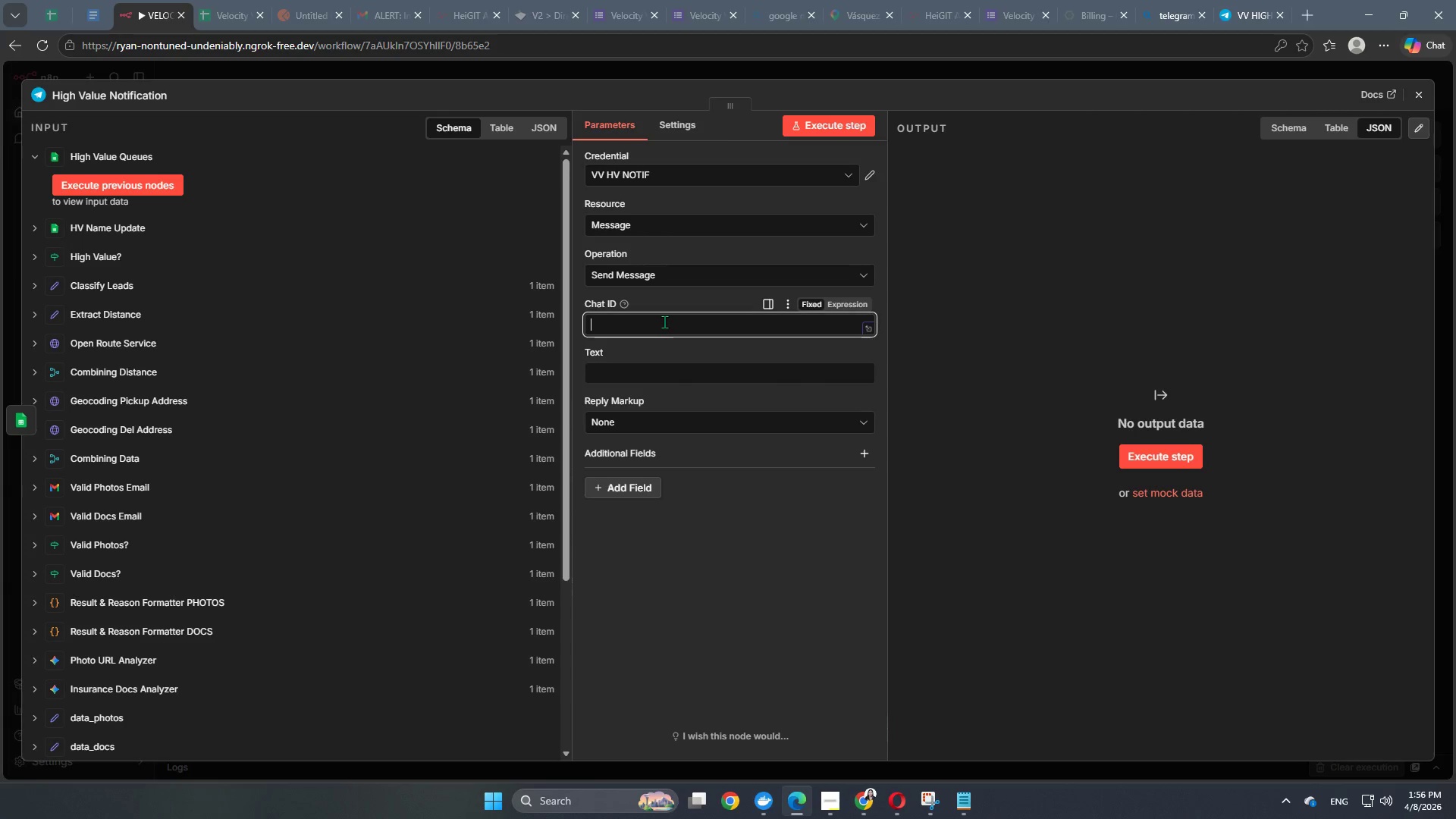 
key(Control+V)
 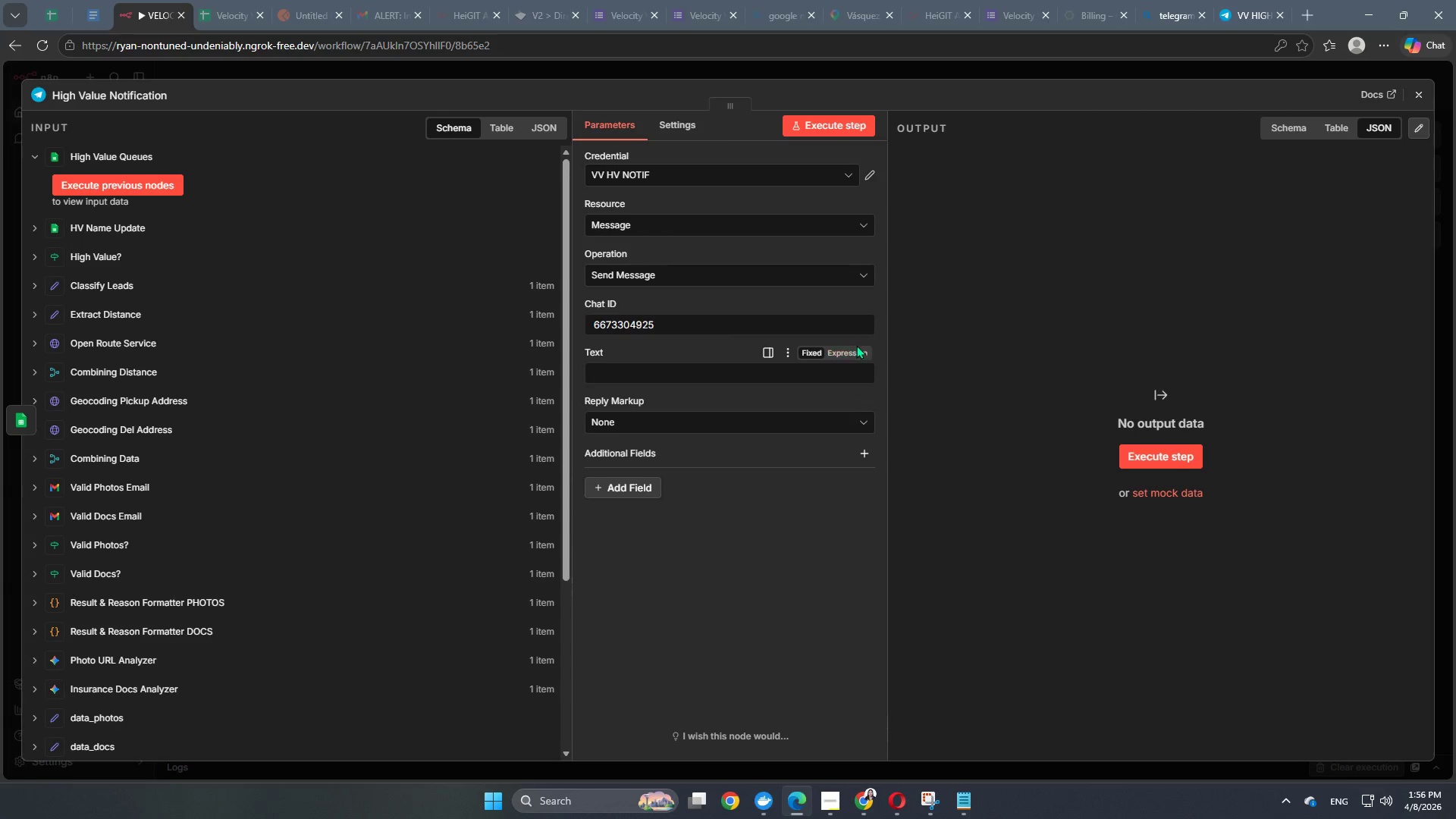 
double_click([859, 351])
 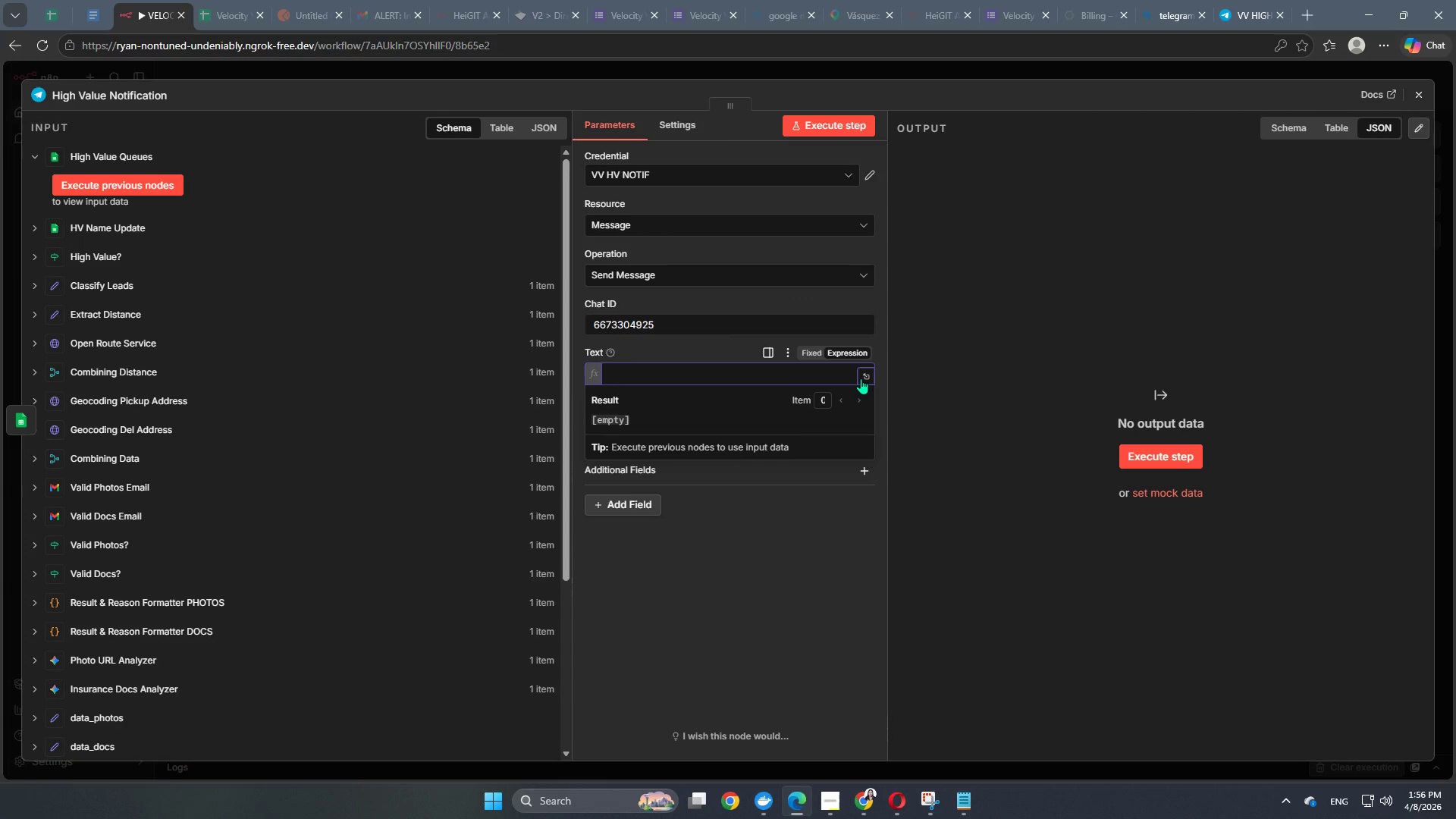 
left_click([867, 378])
 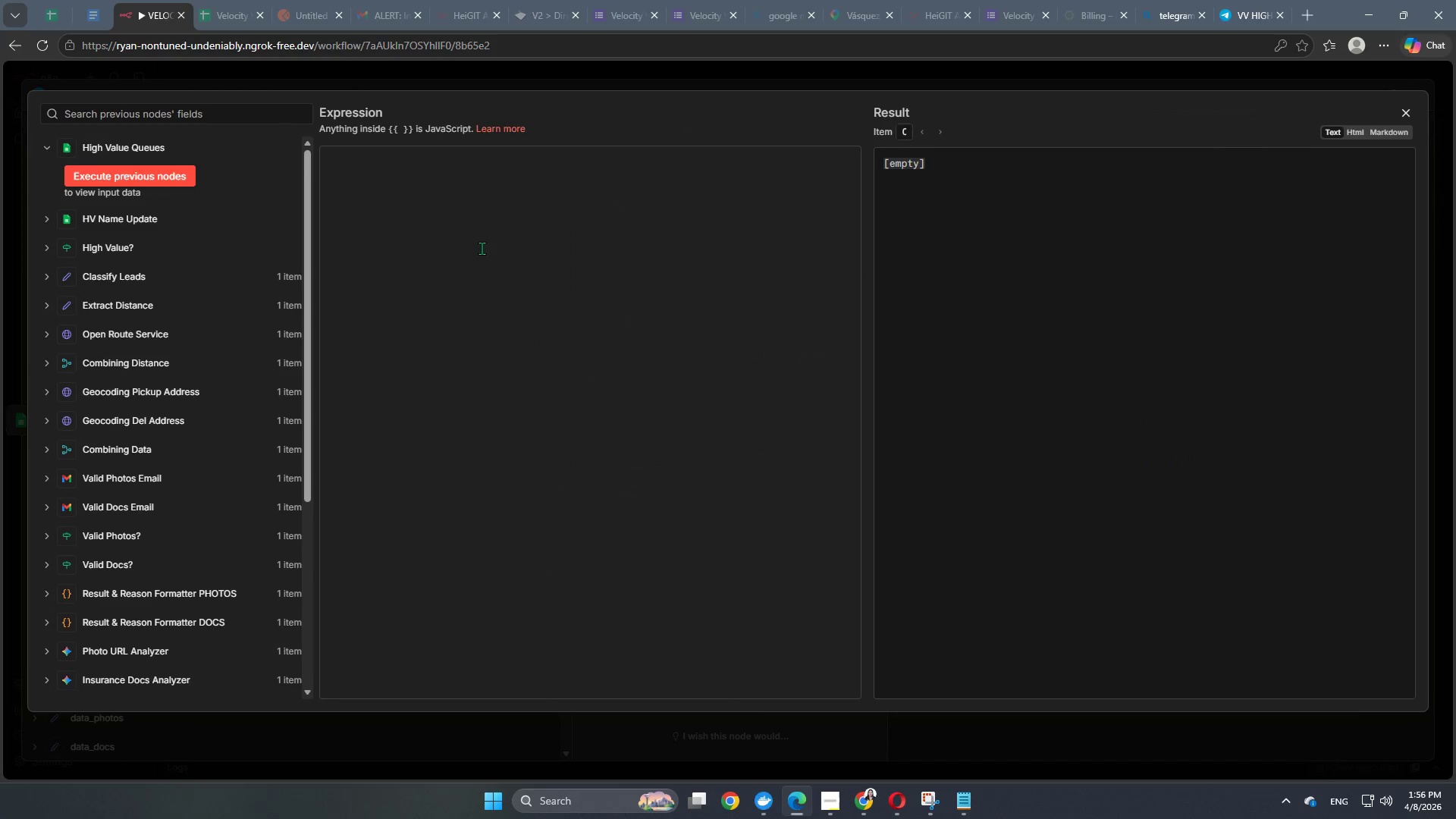 
left_click([431, 196])
 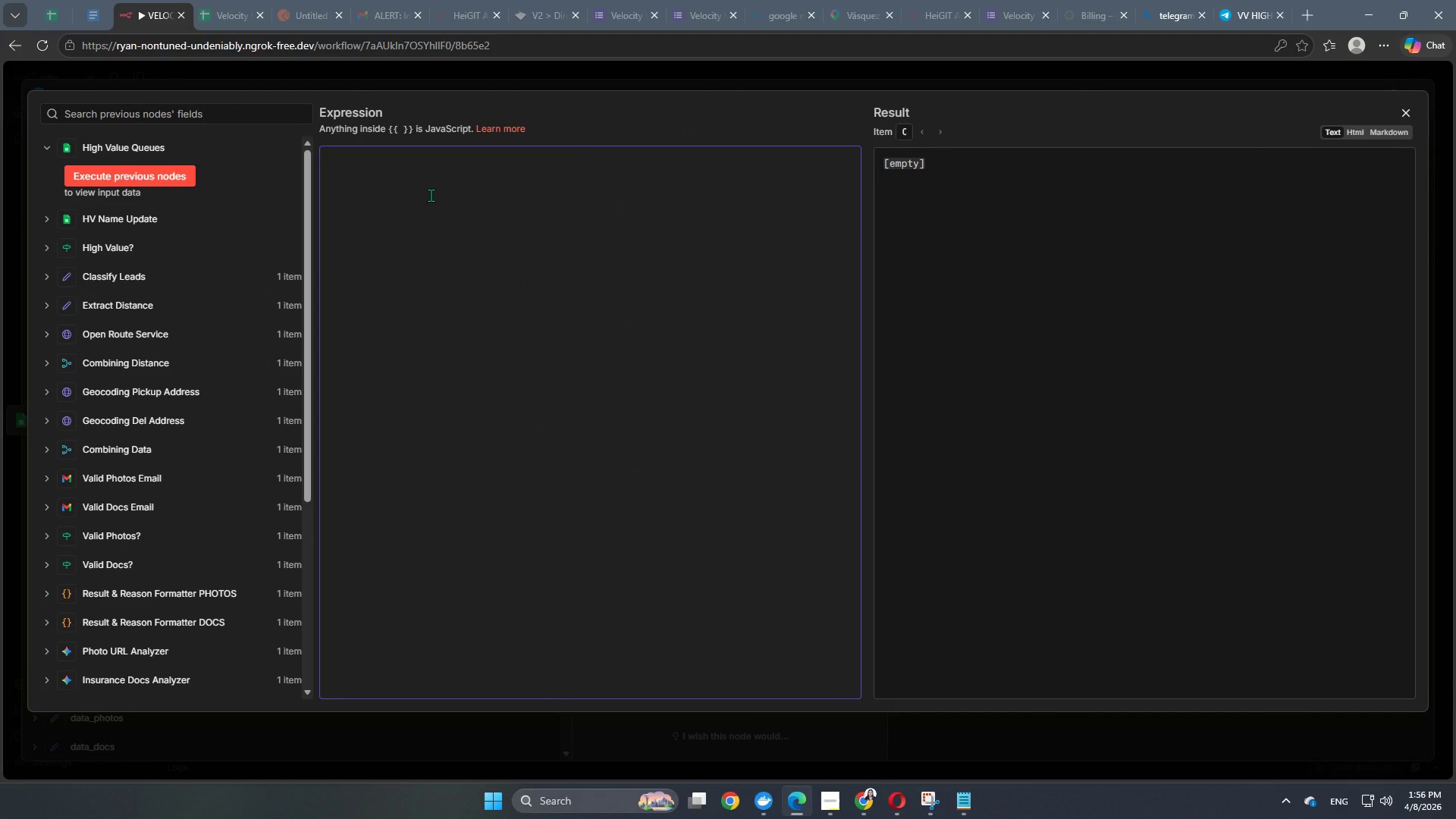 
type(hI sE)
key(Backspace)
key(Backspace)
key(Backspace)
key(Backspace)
key(Backspace)
type(Hi Senior Broker,)
 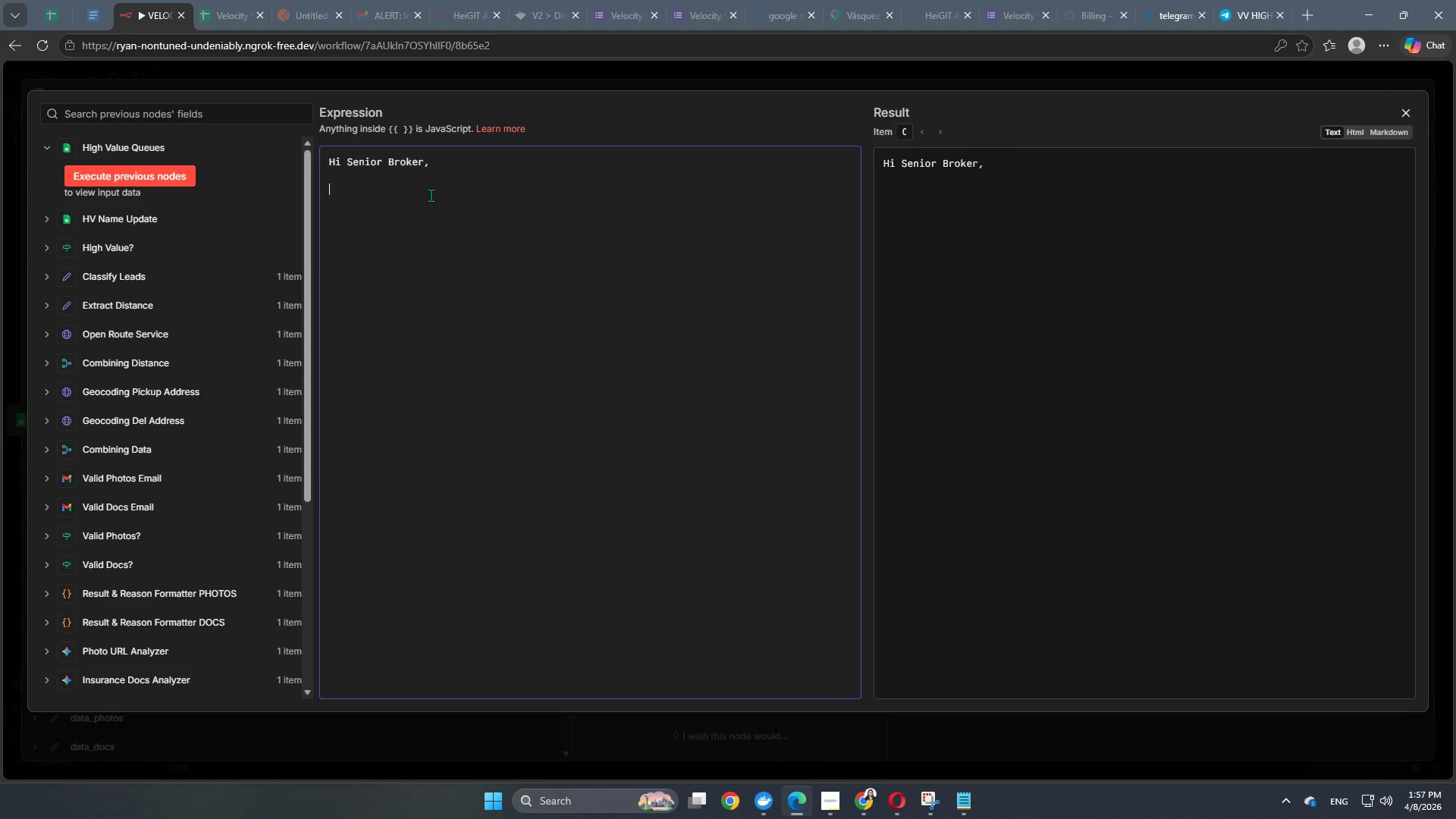 
 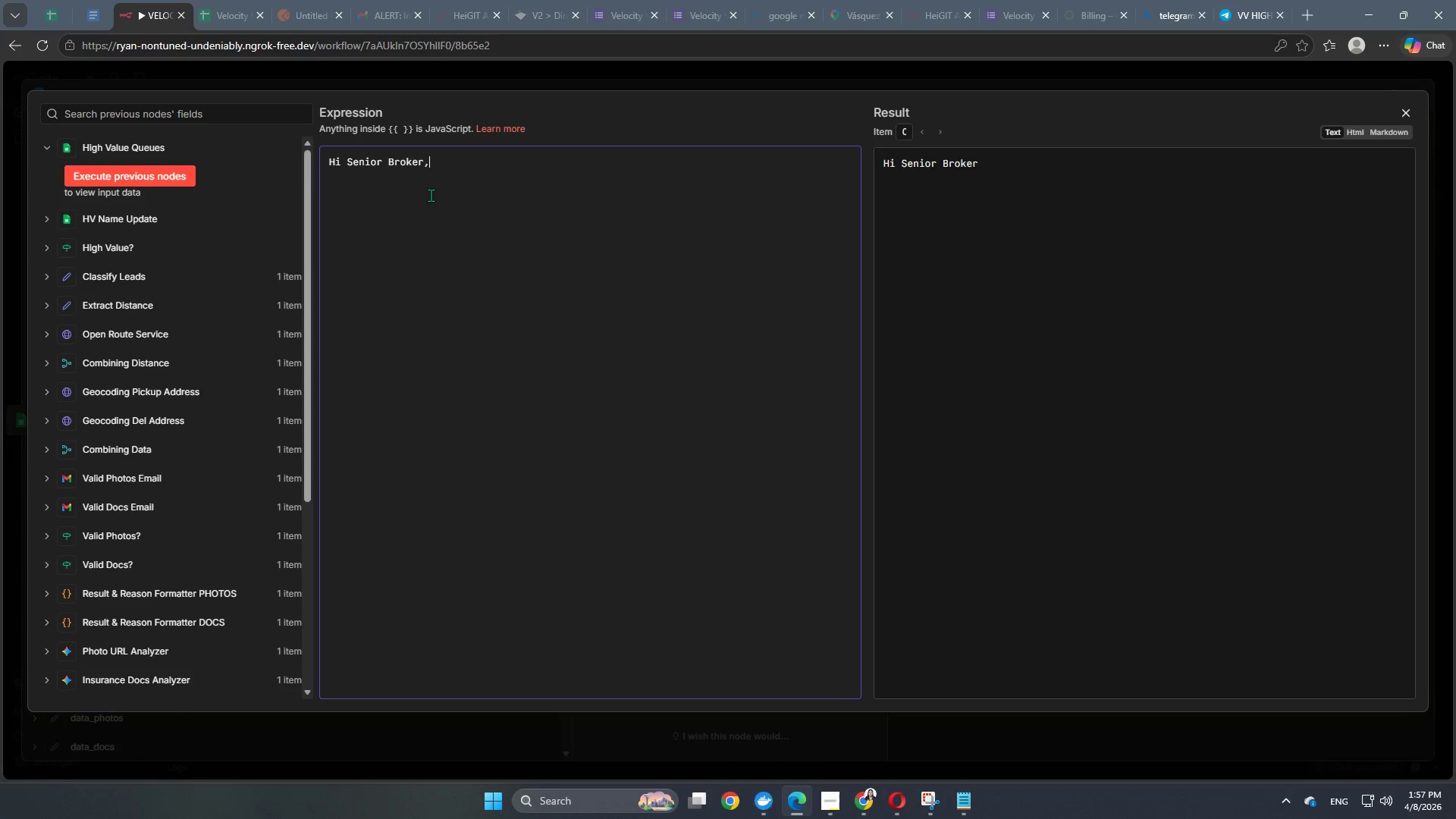 
key(Enter)
 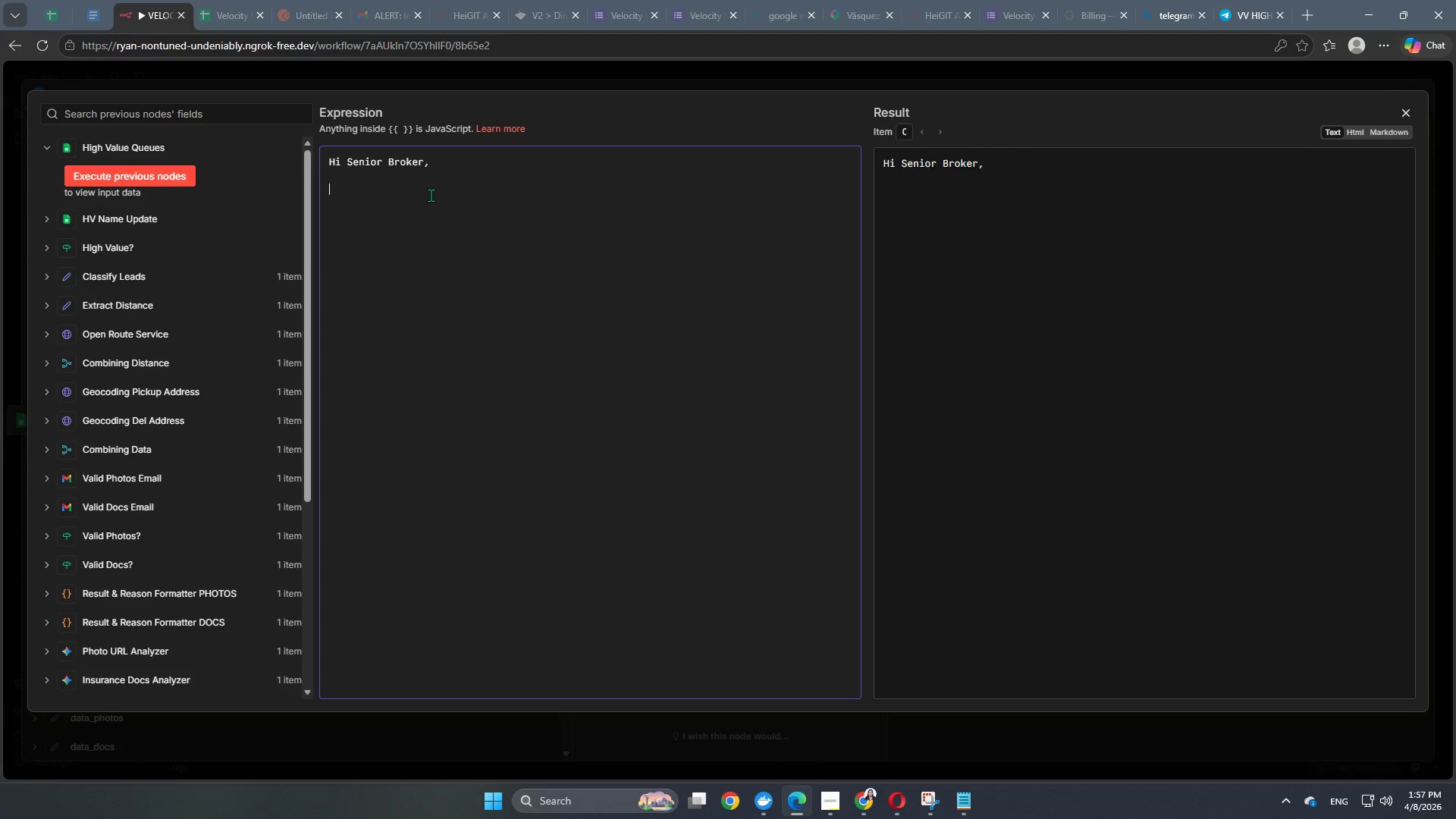 
key(Enter)
 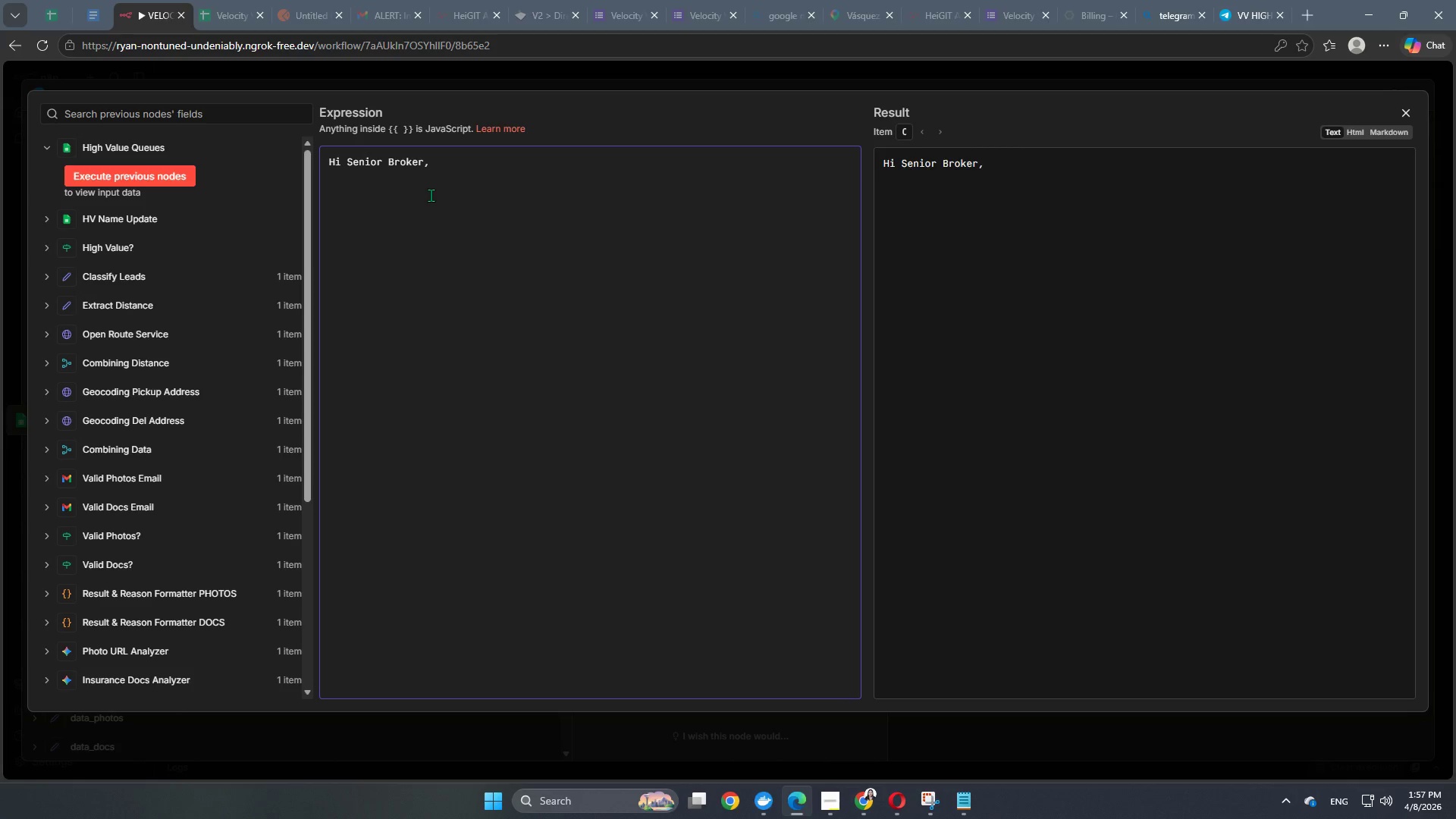 
type(Goo)
key(Backspace)
key(Backspace)
key(Backspace)
type(We have added a high-value client)
 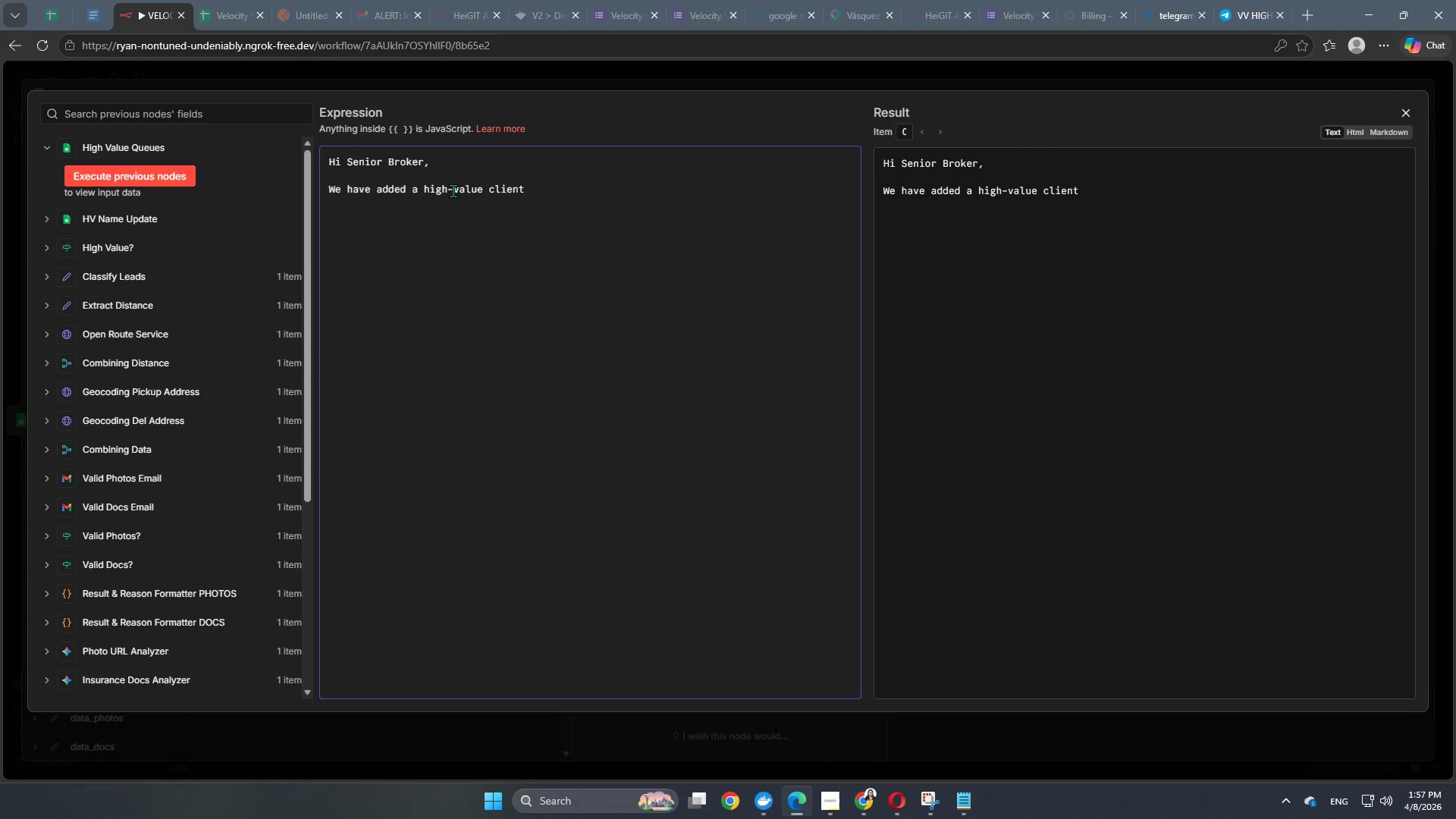 
type( on our D)
key(Backspace)
type(dtabase. Kindly )
 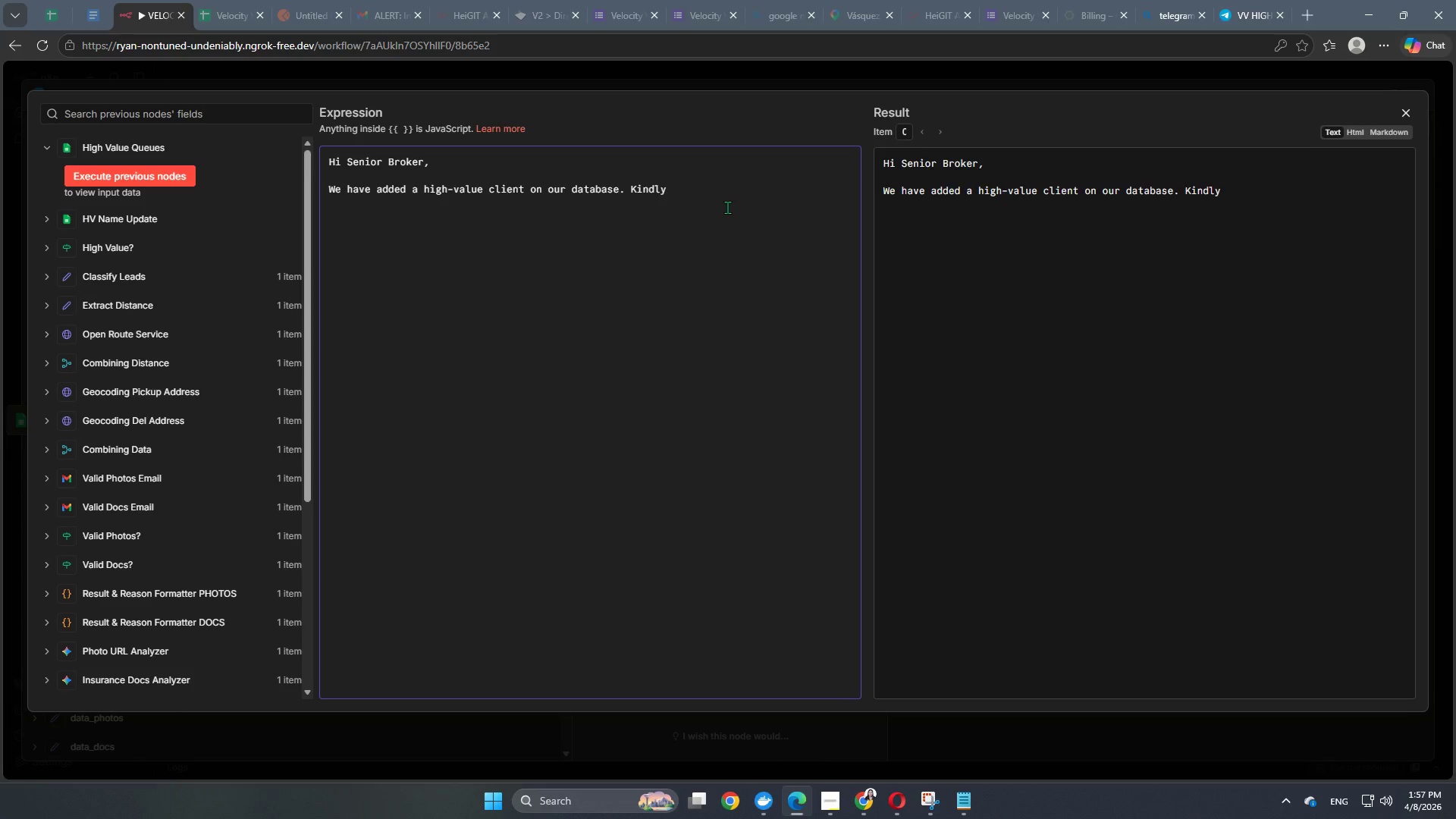 
wait(6.2)
 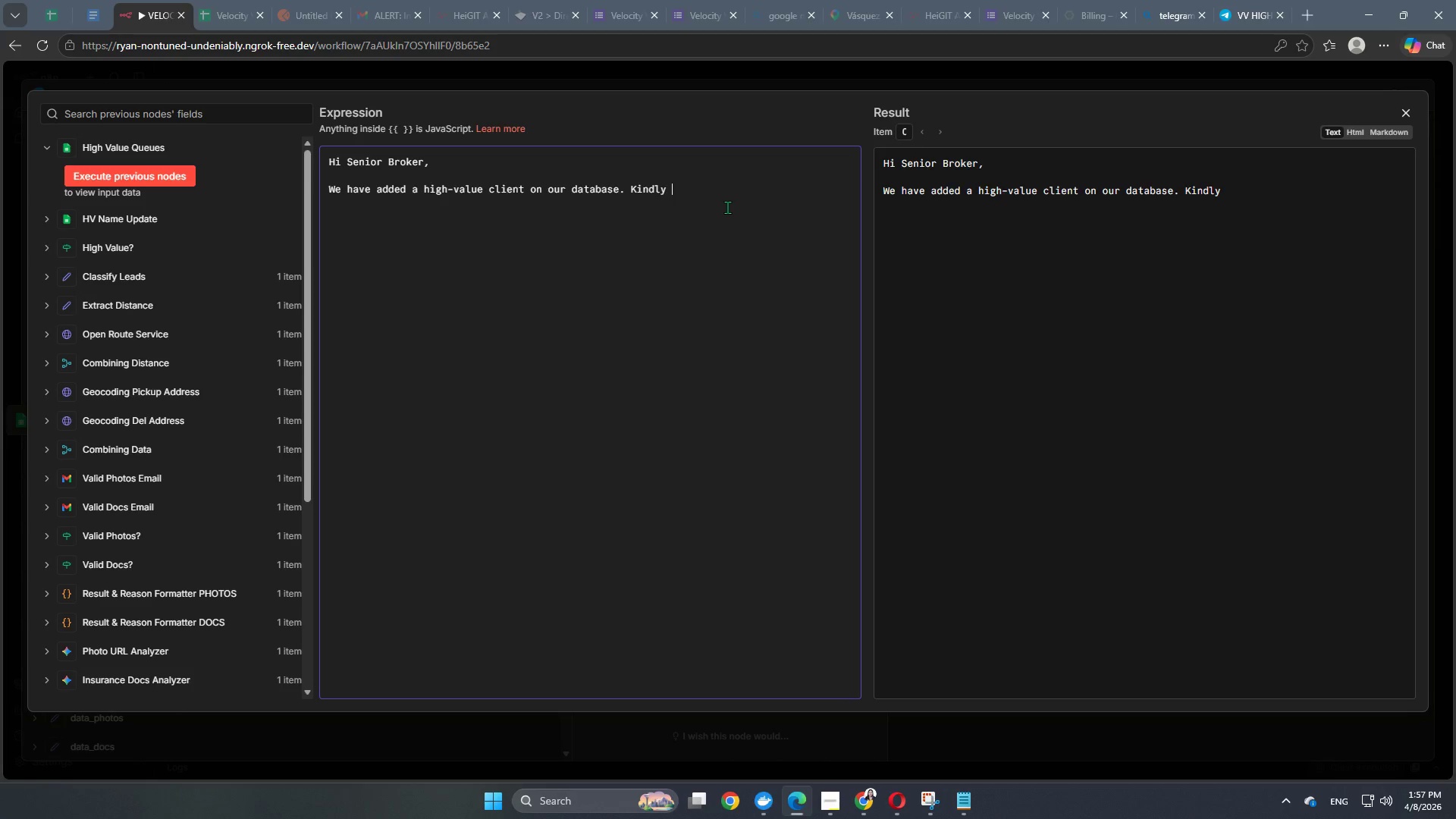 
type(reachout to )
key(Backspace)
type( out to the customer as soon as possible to maintain our high-end service.)
 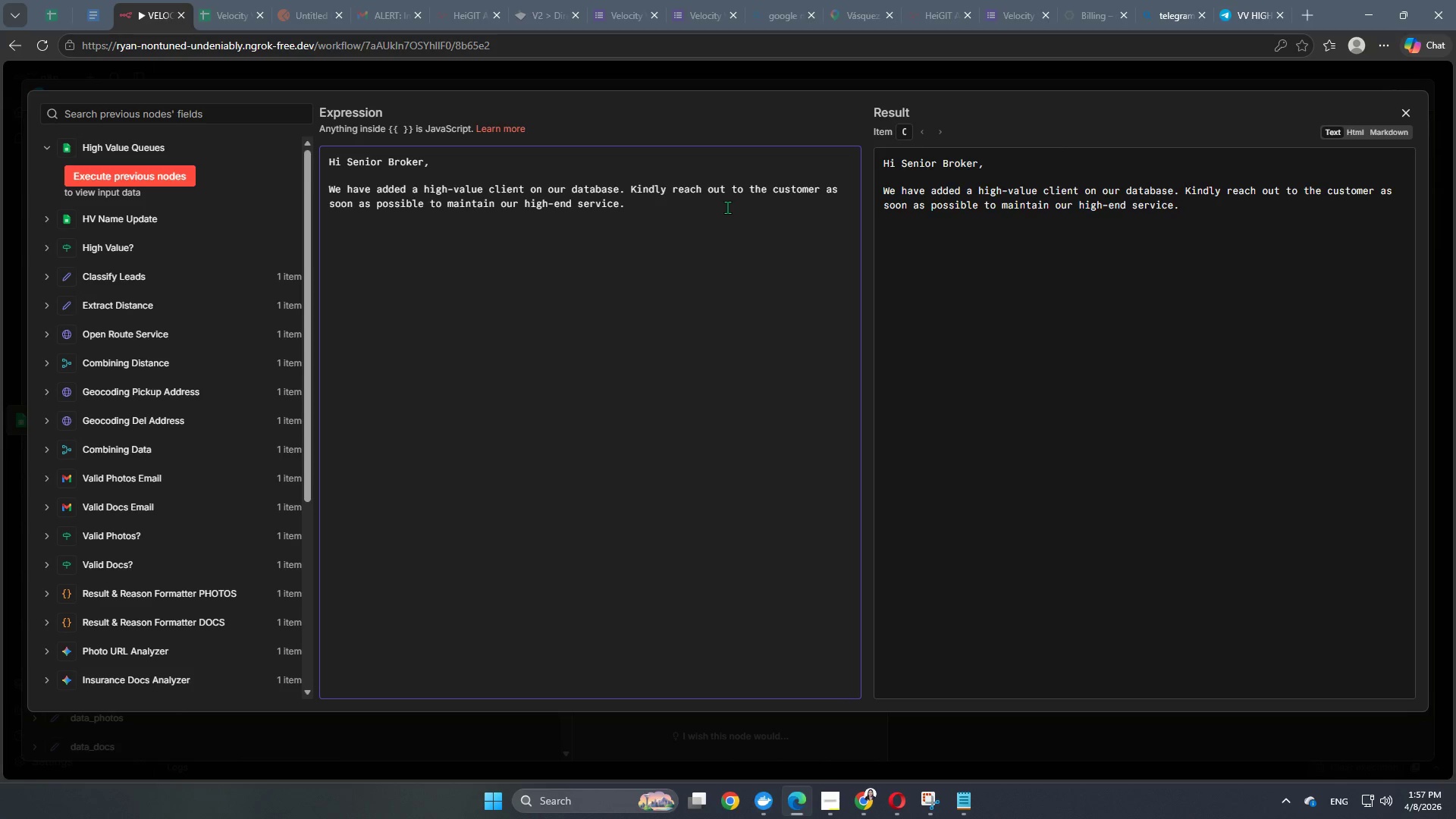 
key(Enter)
 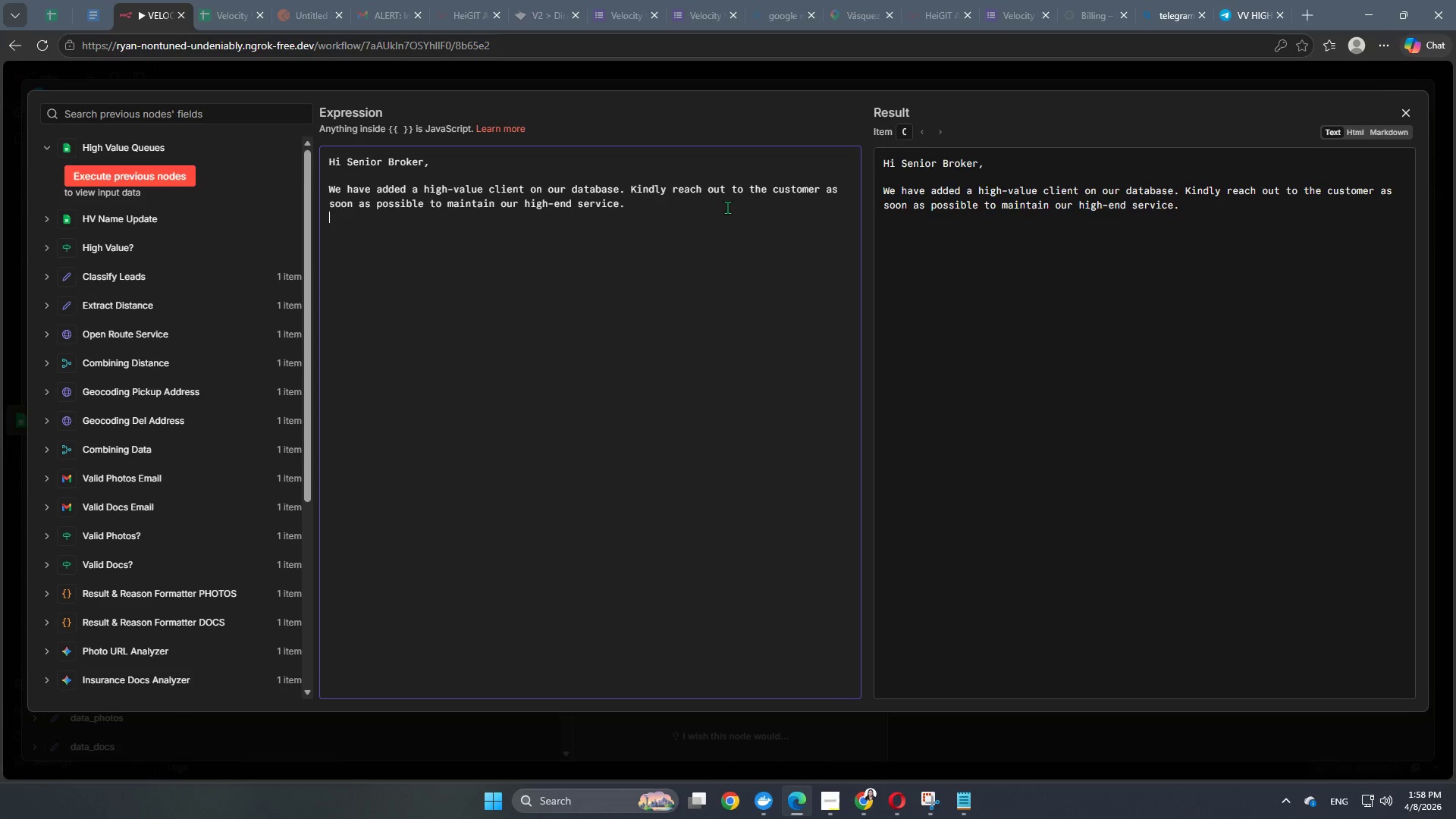 
key(Enter)
 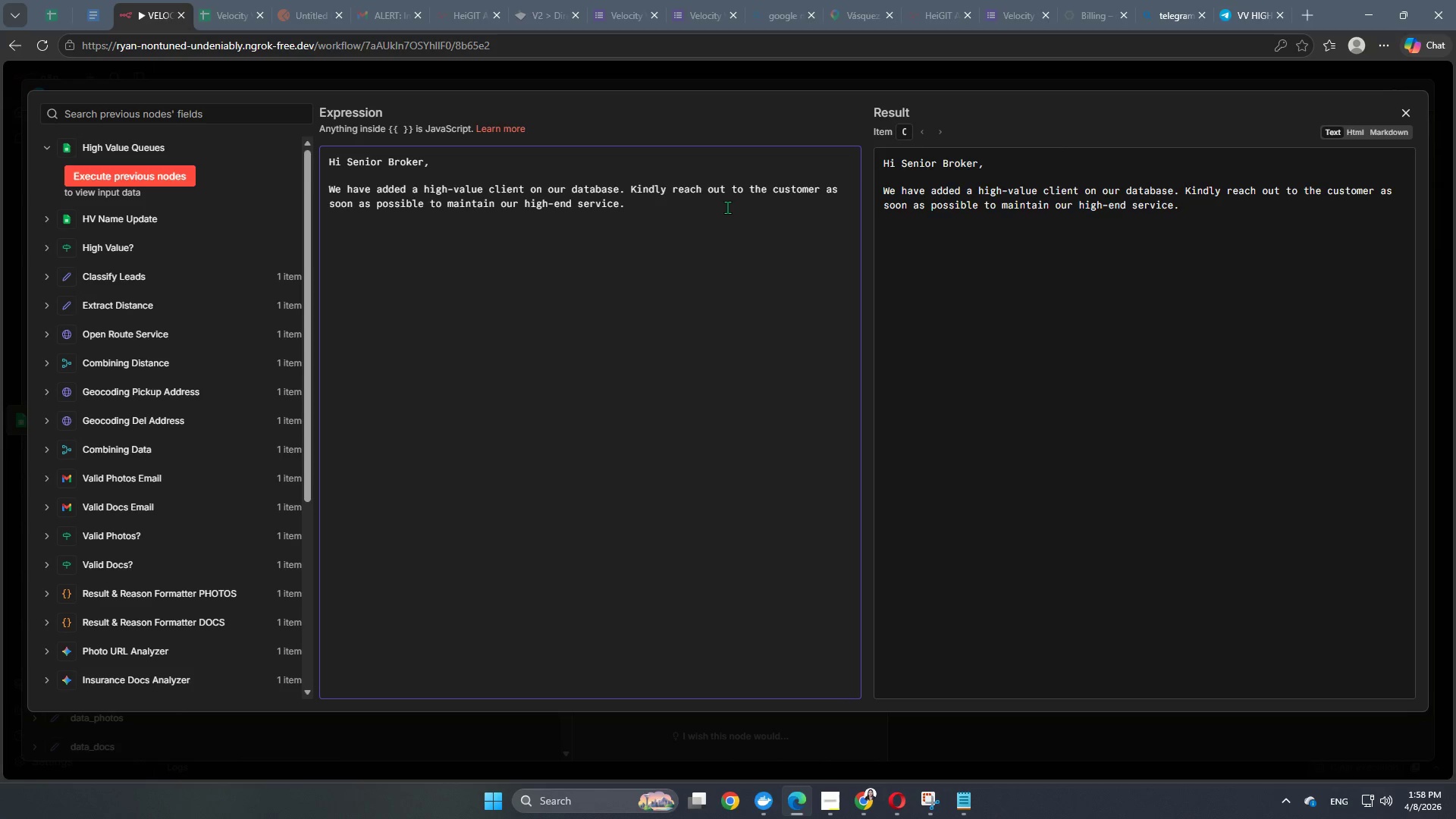 
type(Customer Details: )
 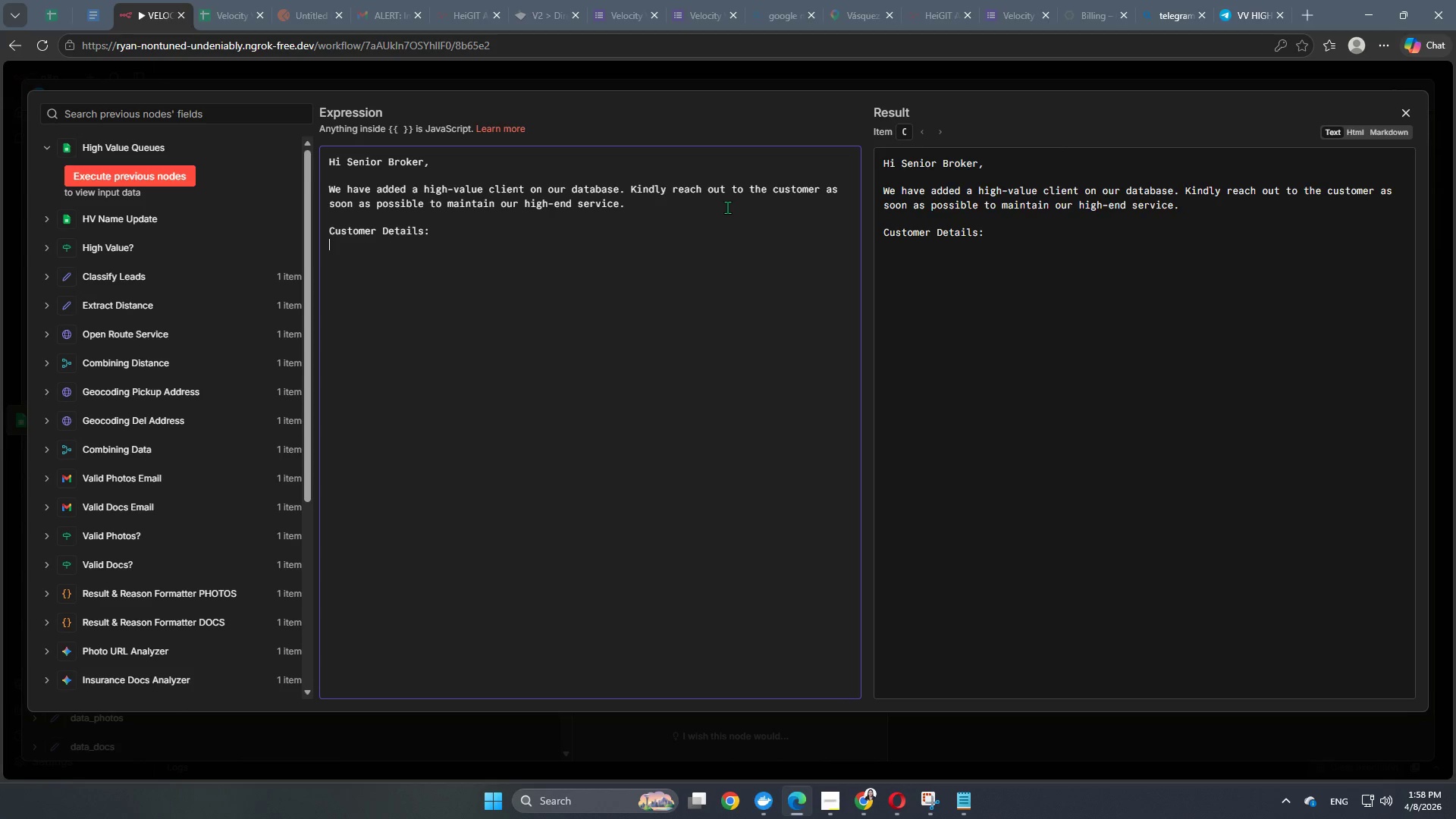 
key(Enter)
 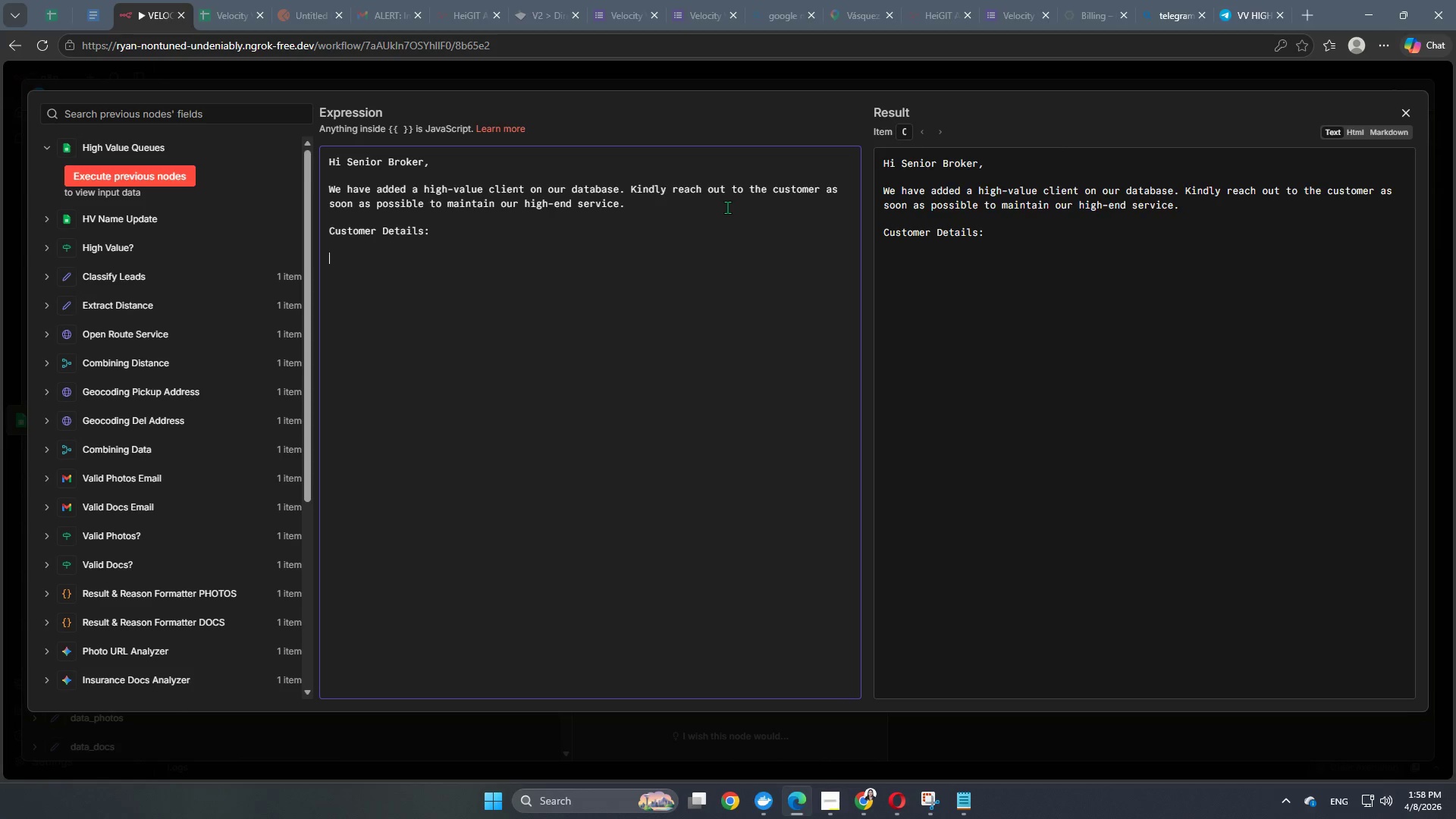 
key(Enter)
 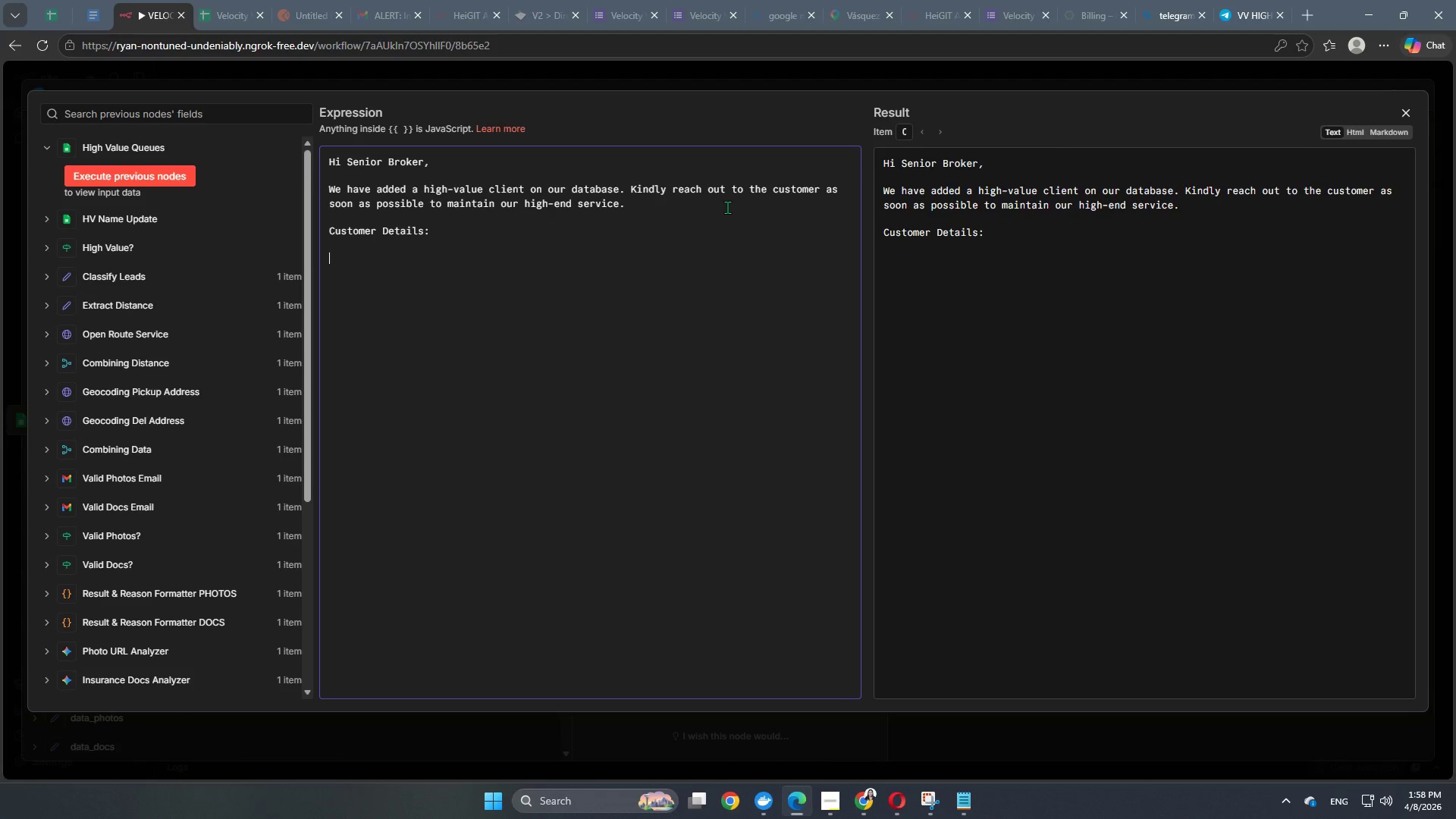 
hold_key(key=ShiftRight, duration=0.81)
 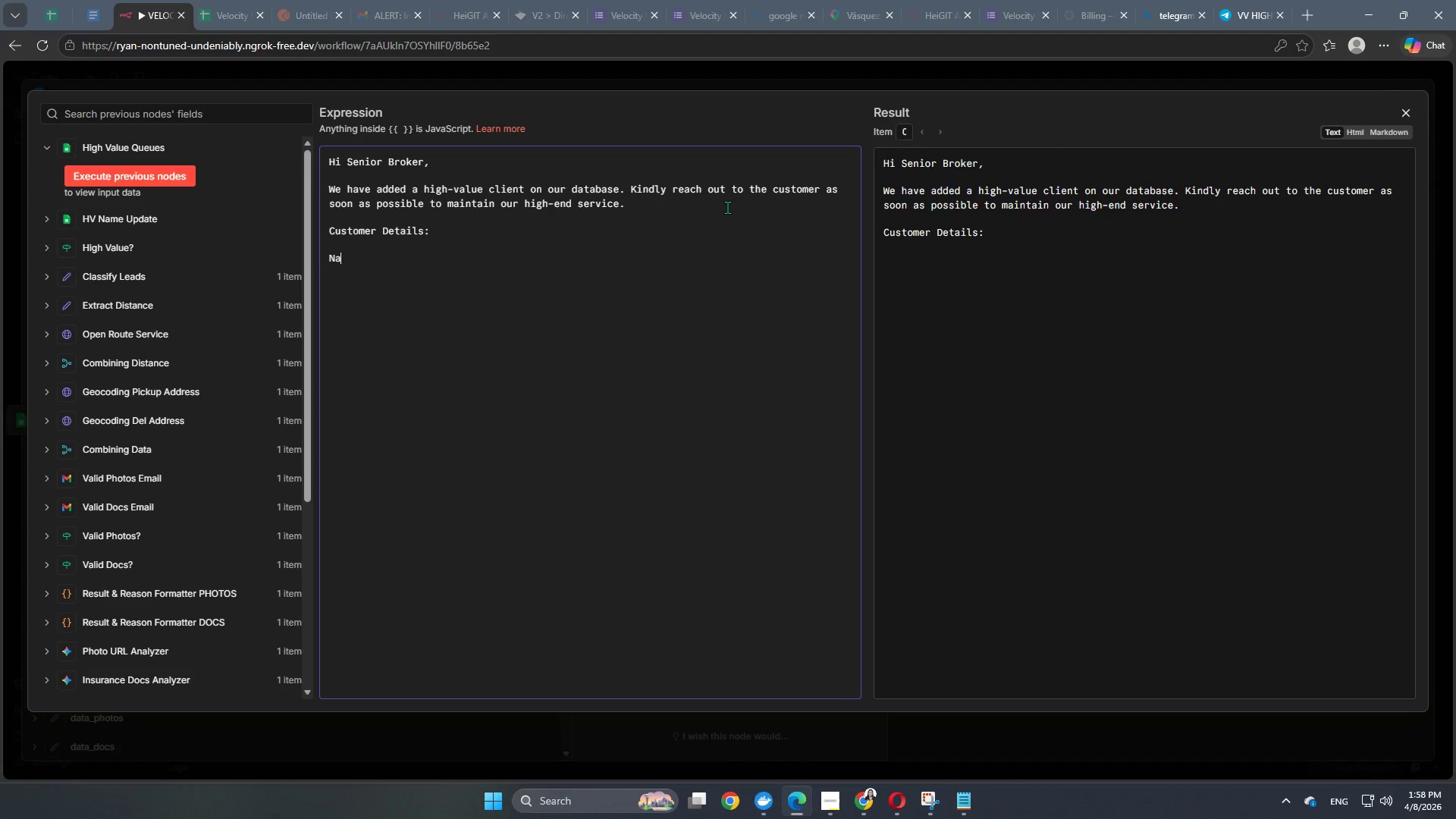 
type(Name: )
 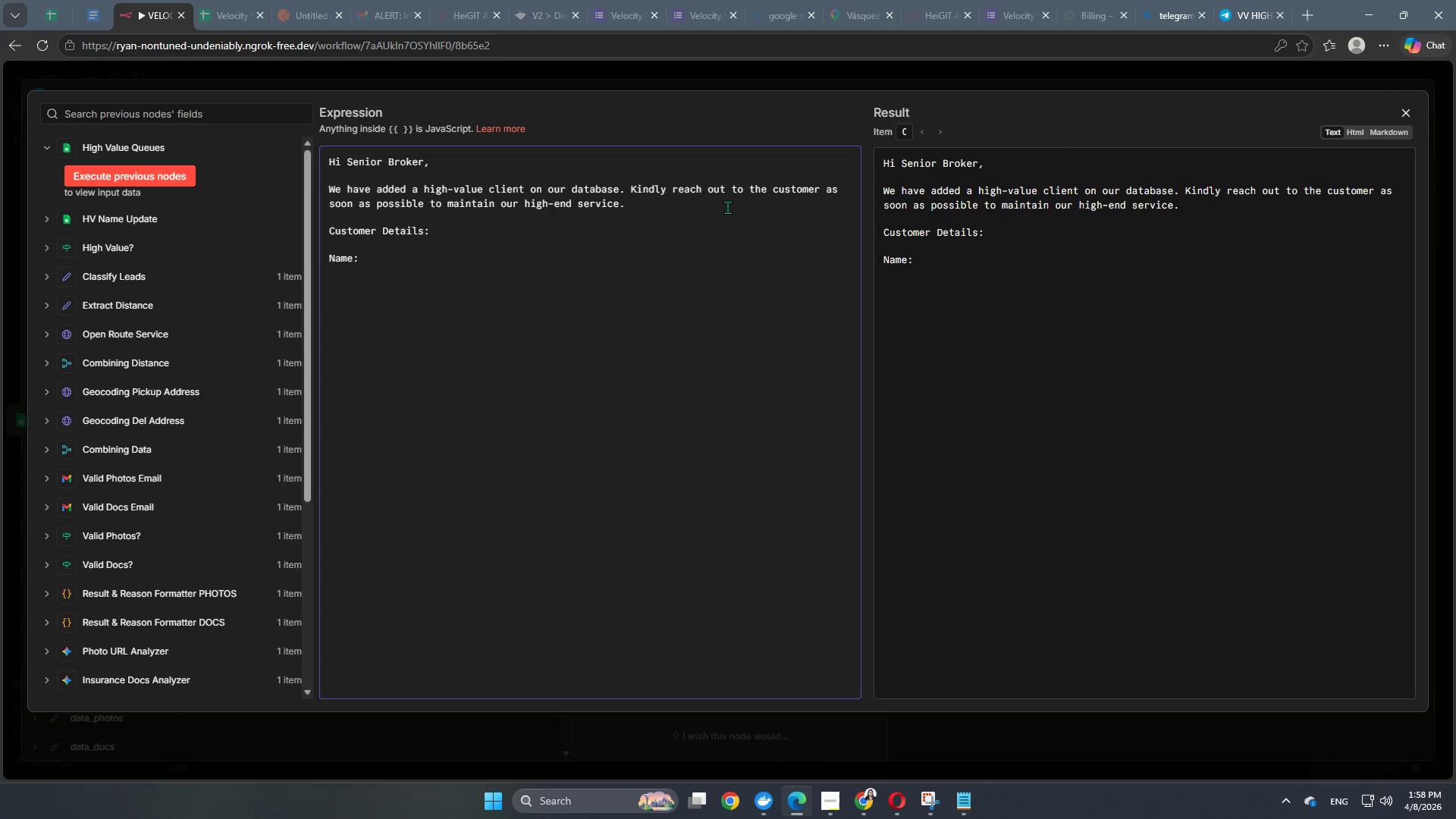 
key(Enter)
 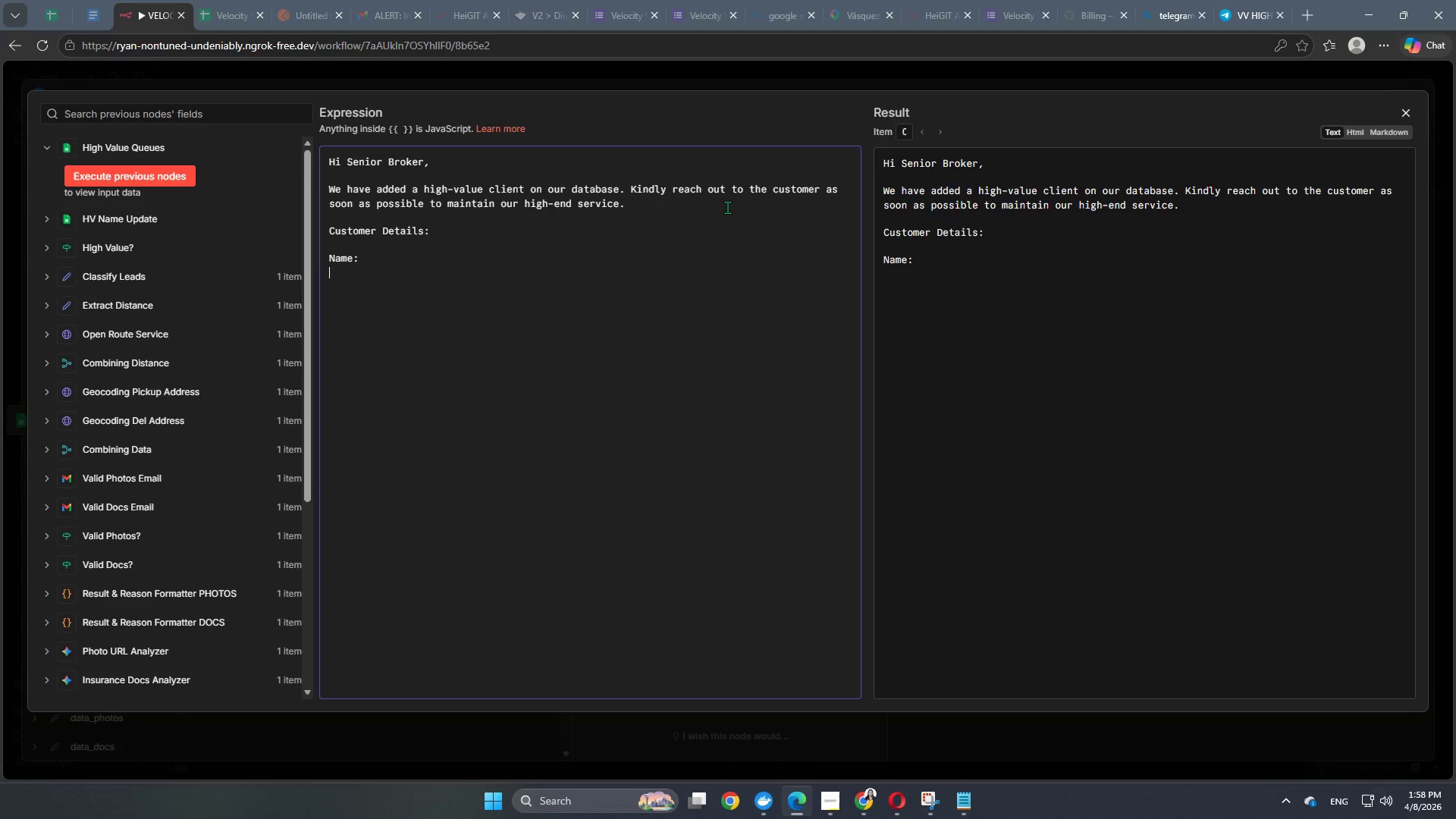 
type(Email Address: )
 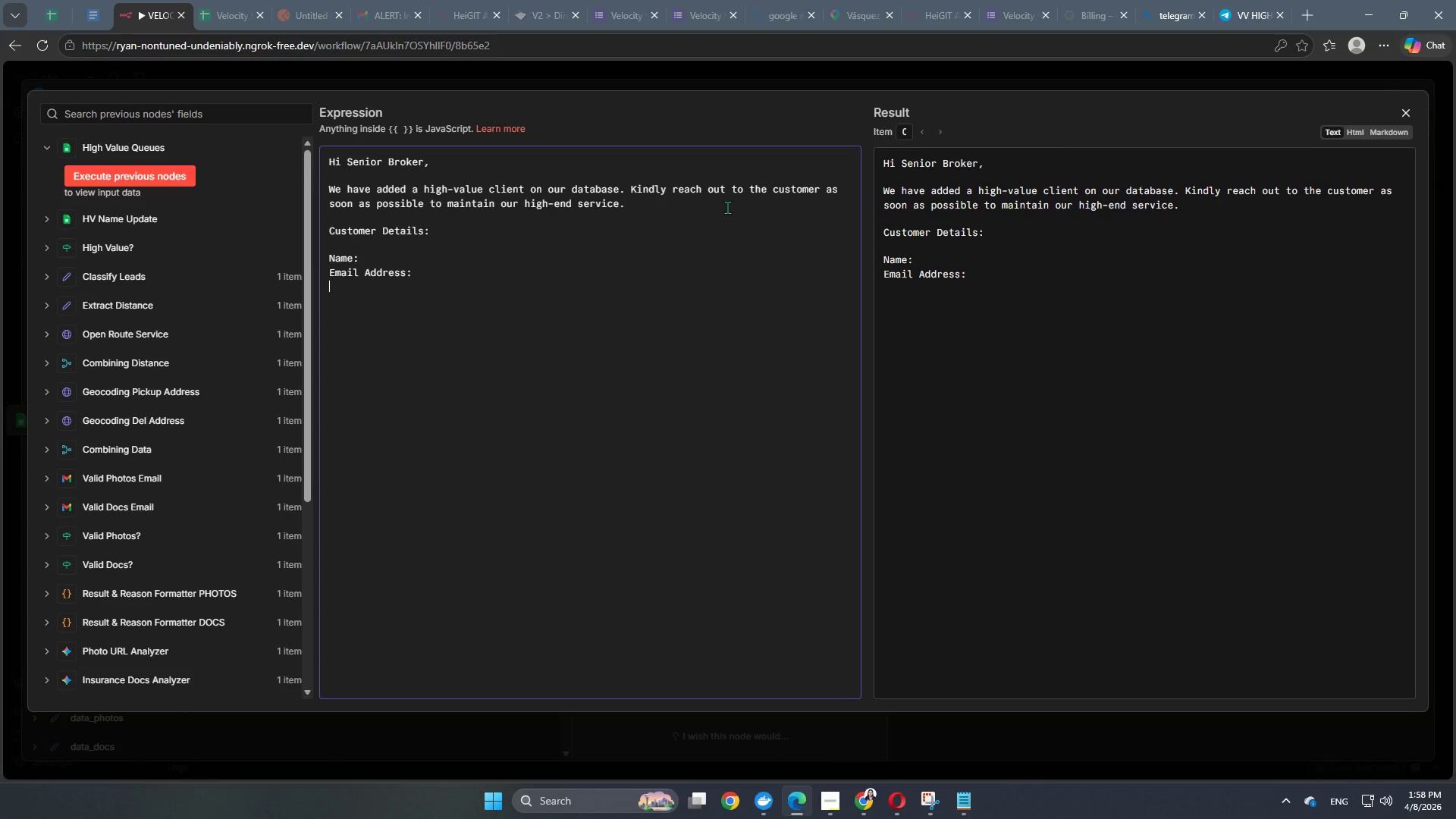 
 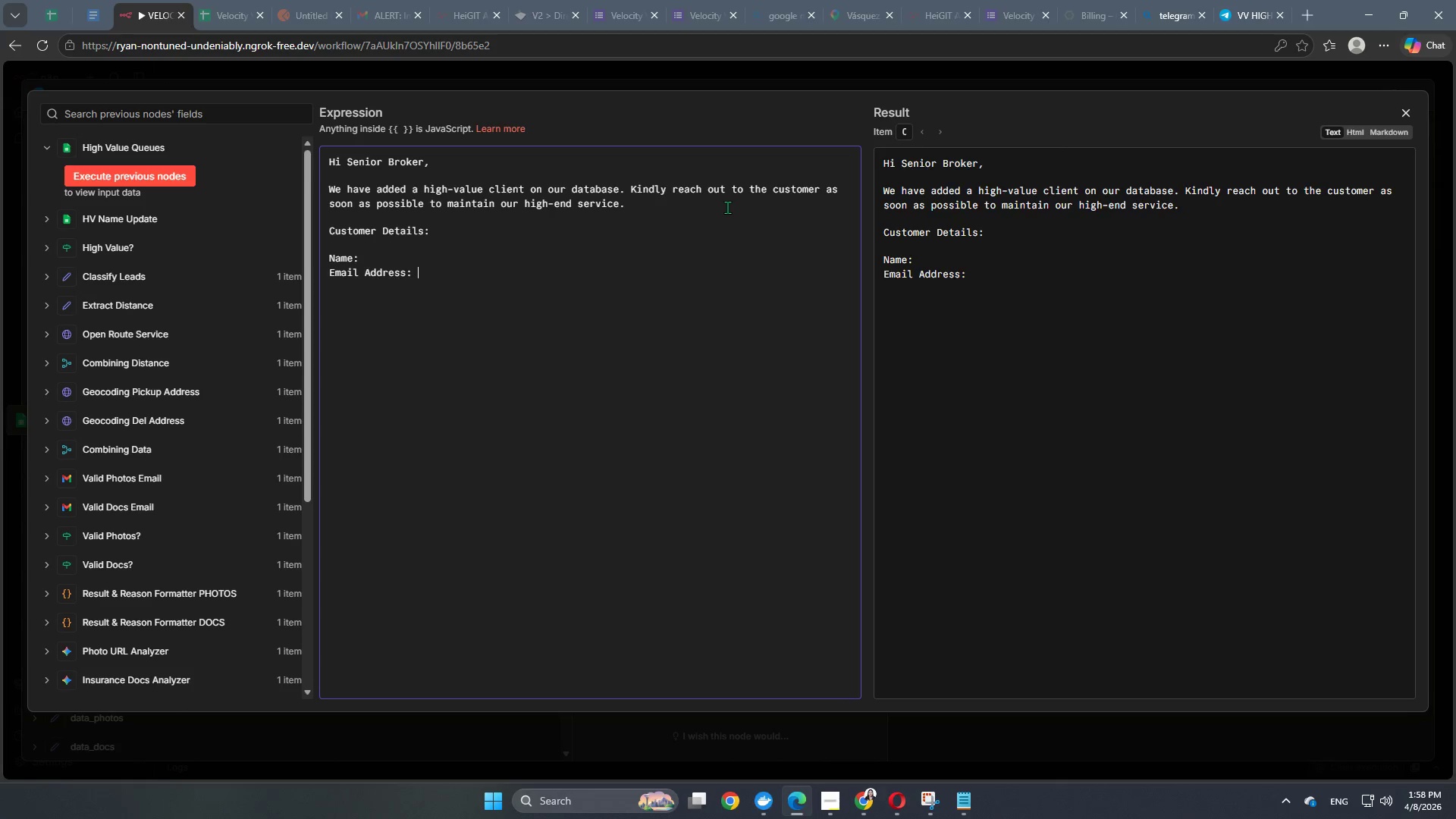 
key(Enter)
 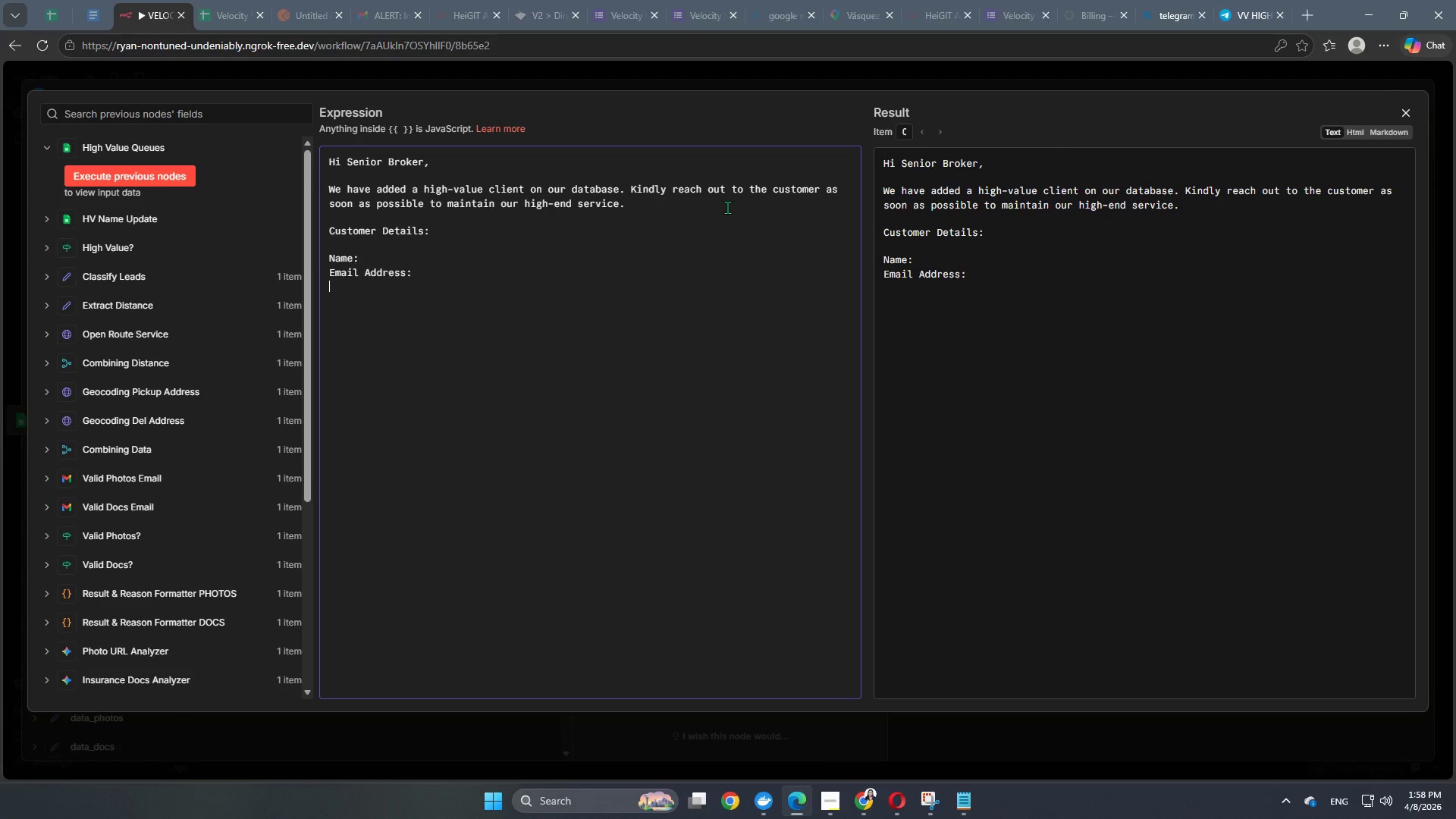 
type(Vehicle: )
 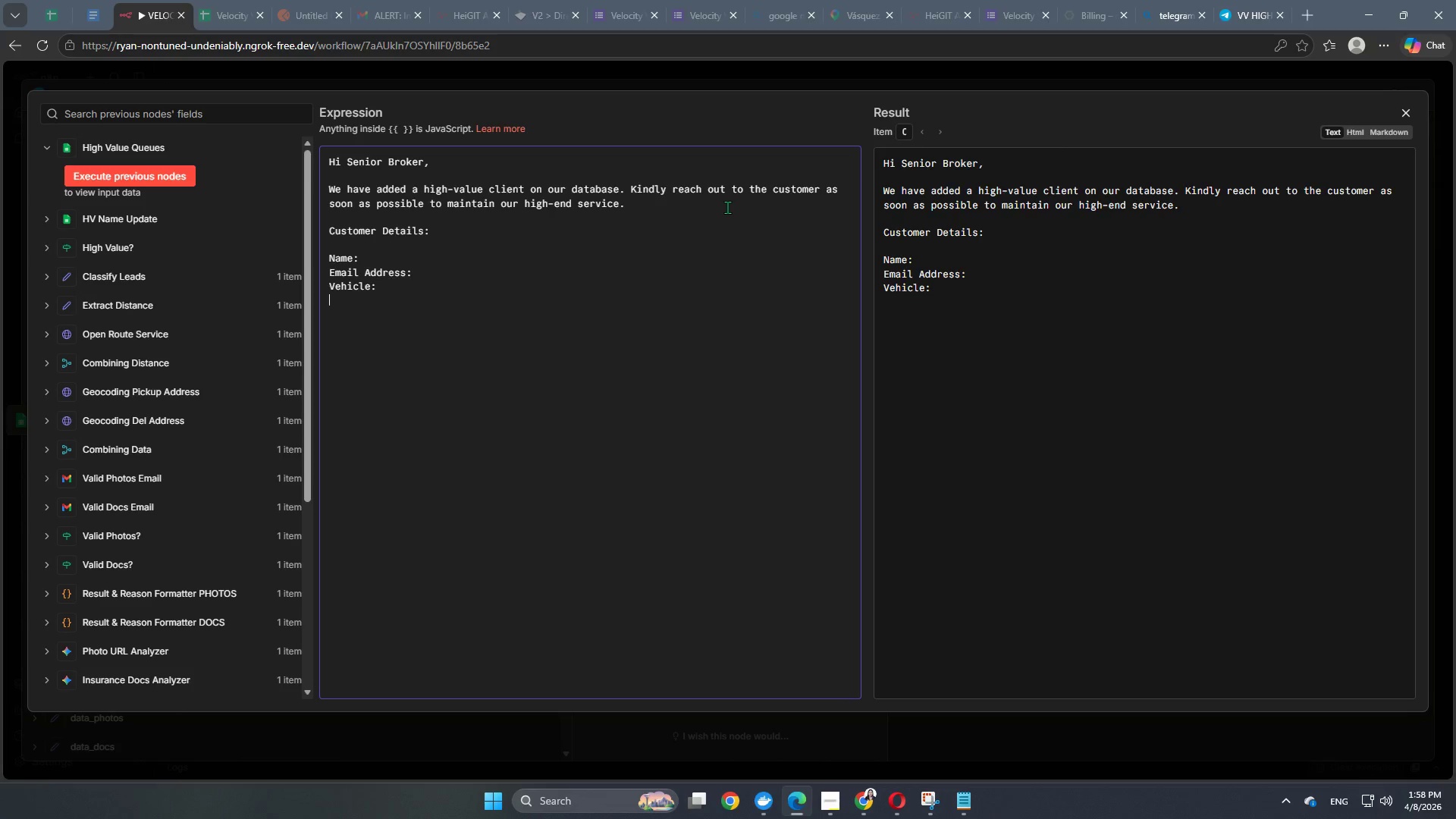 
 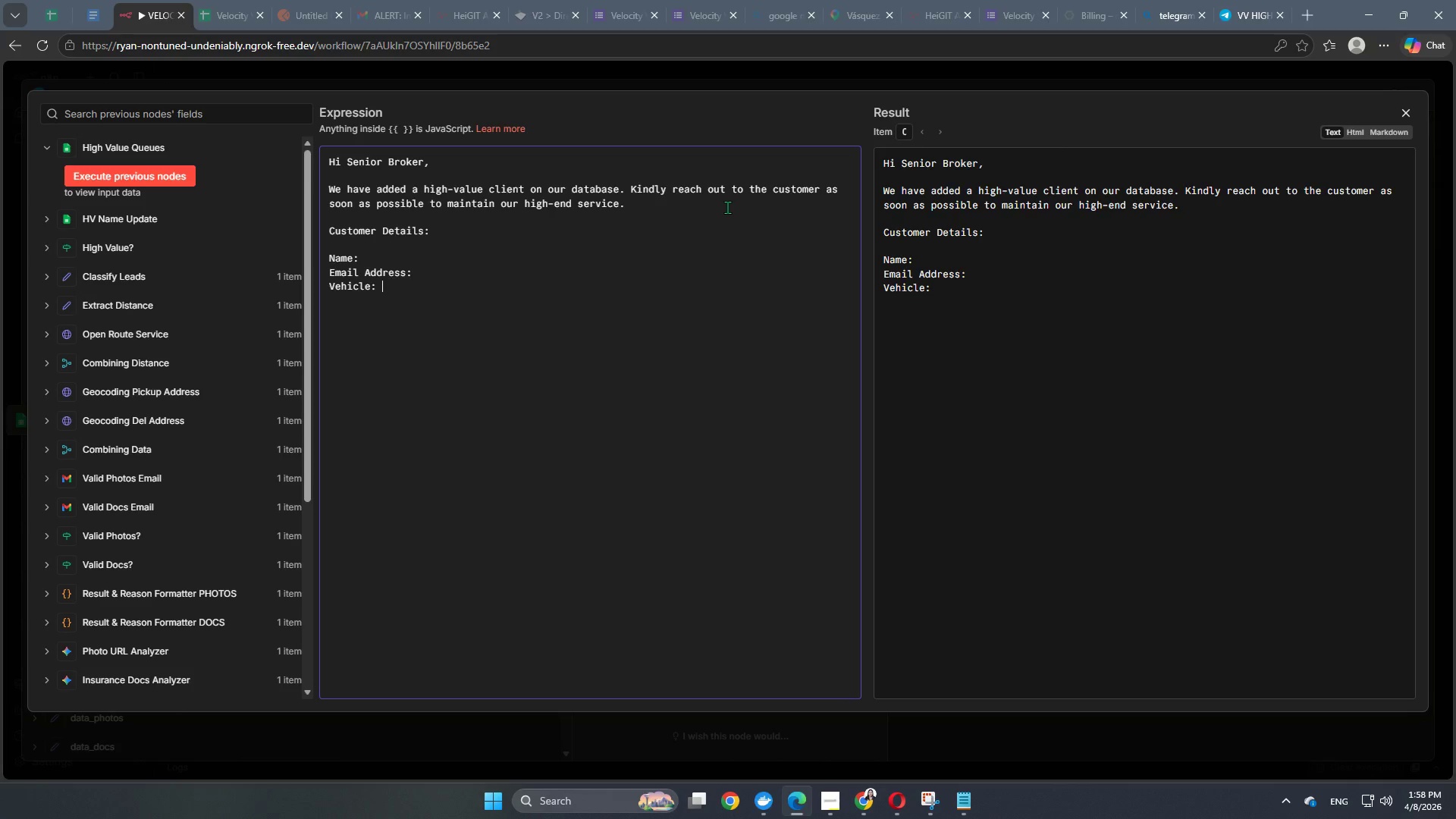 
key(Enter)
 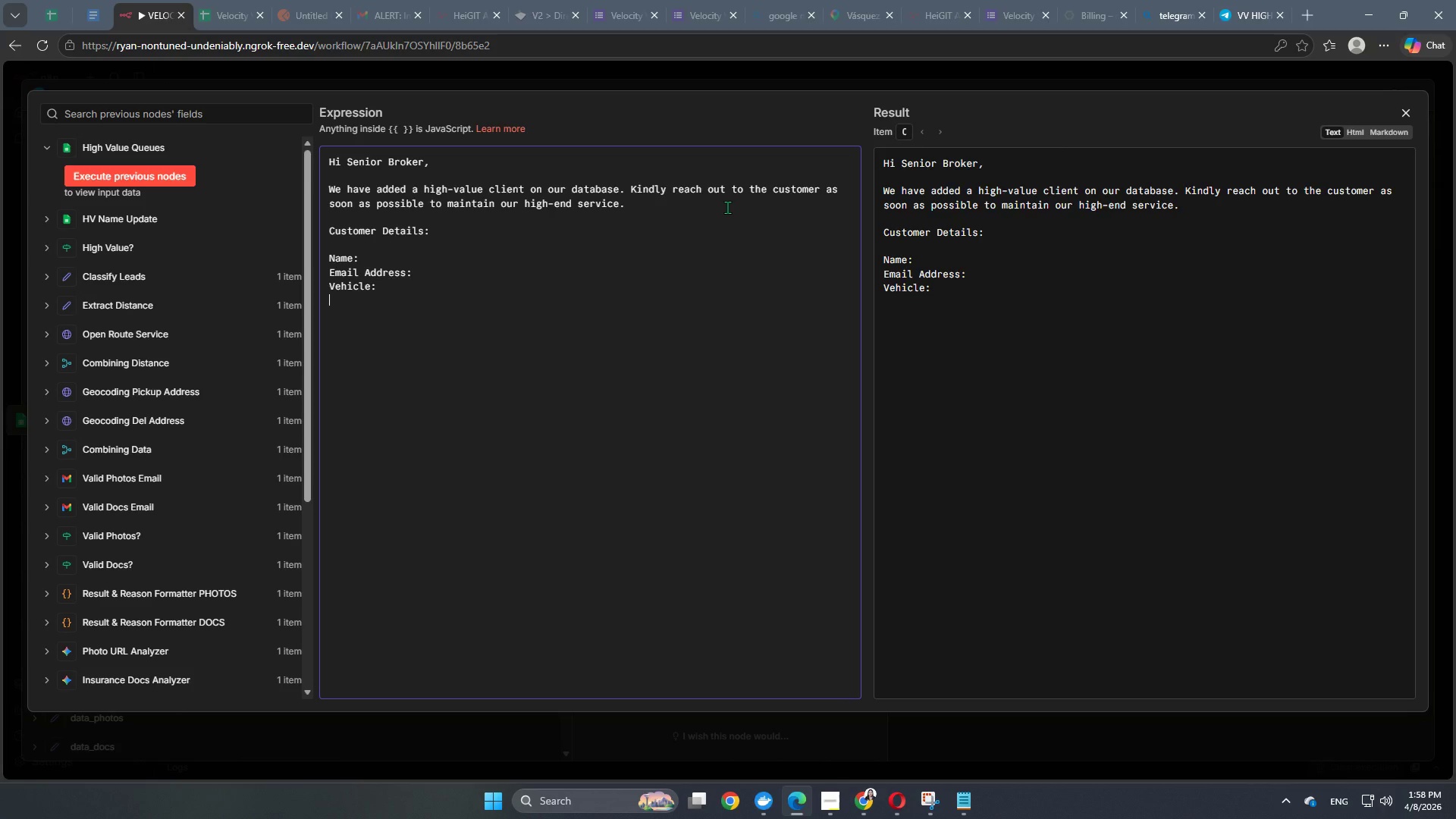 
hold_key(key=ShiftRight, duration=1.5)
 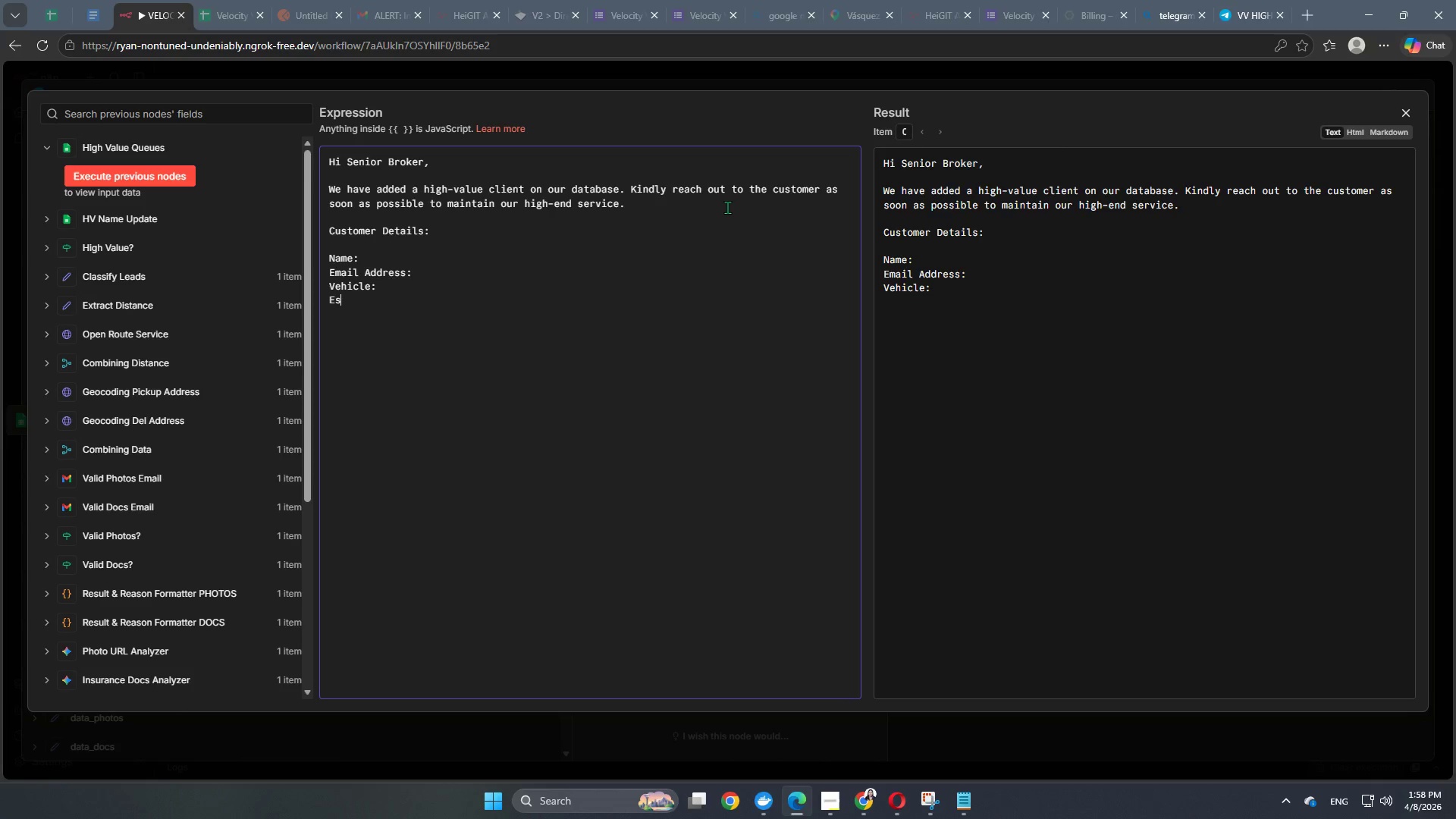 
type(Estimated VAlue)
key(Backspace)
key(Backspace)
key(Backspace)
key(Backspace)
type(alue: )
 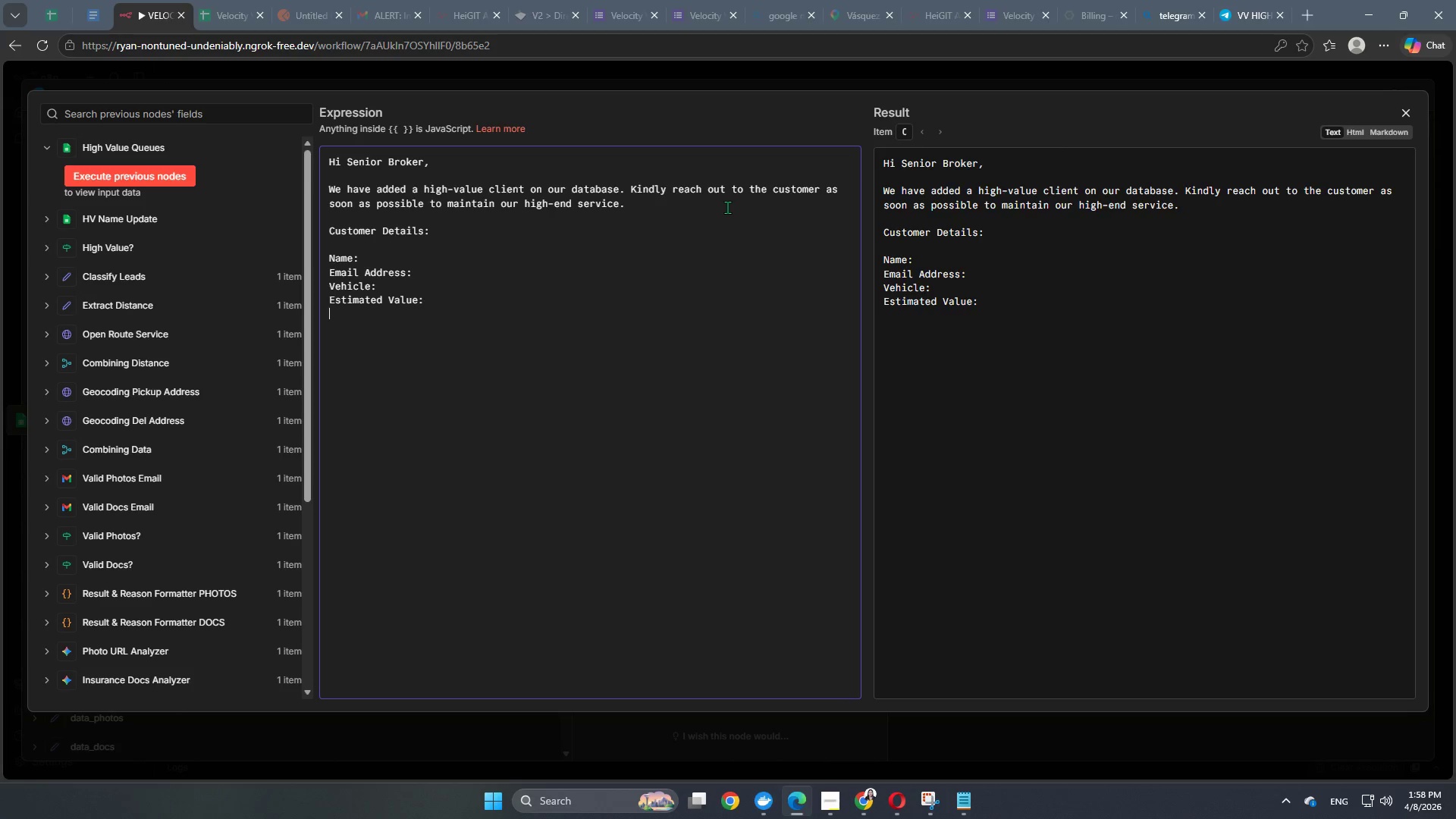 
key(Enter)
 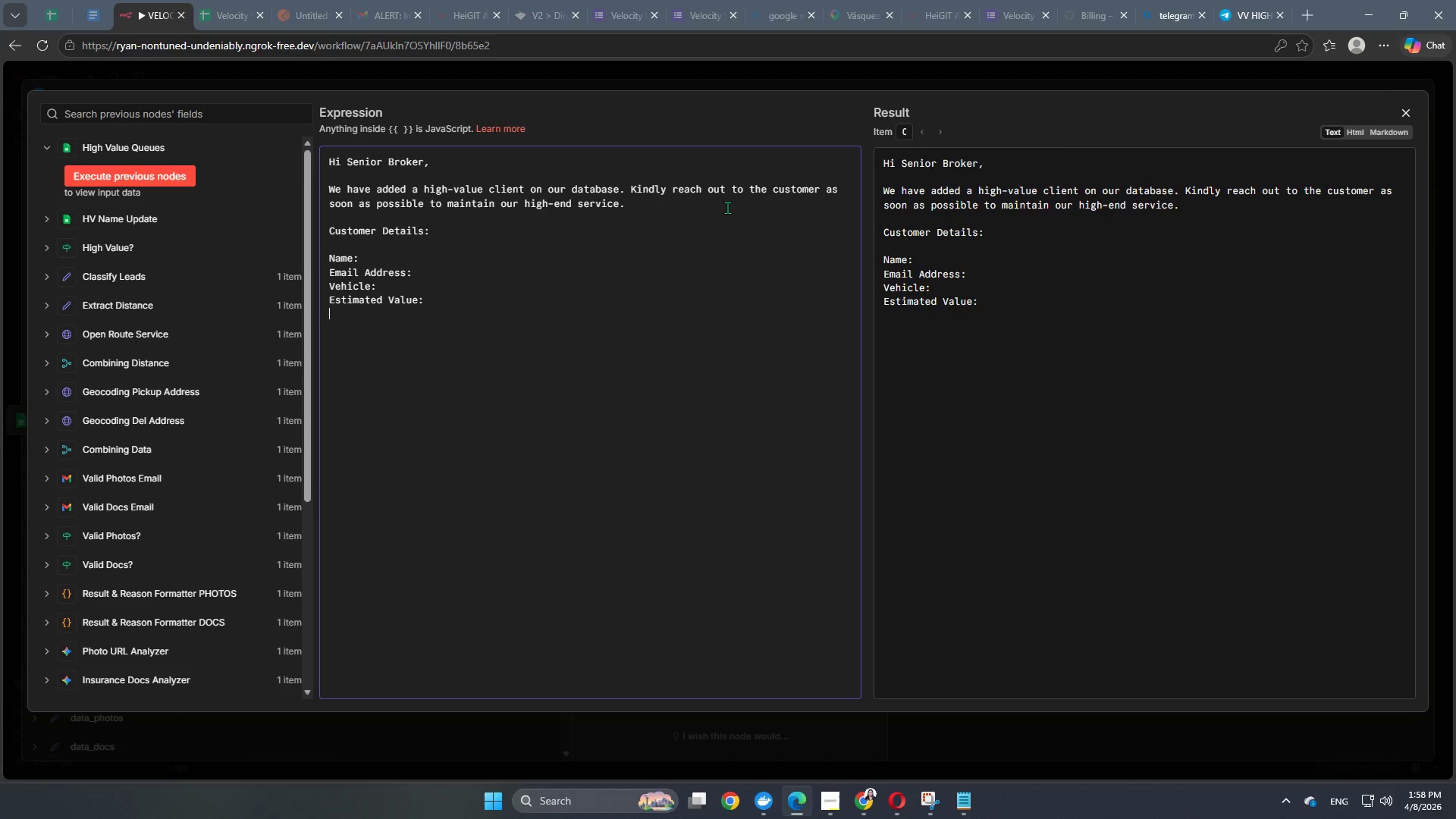 
type(Equipeme)
key(Backspace)
key(Backspace)
key(Backspace)
type(ment: )
 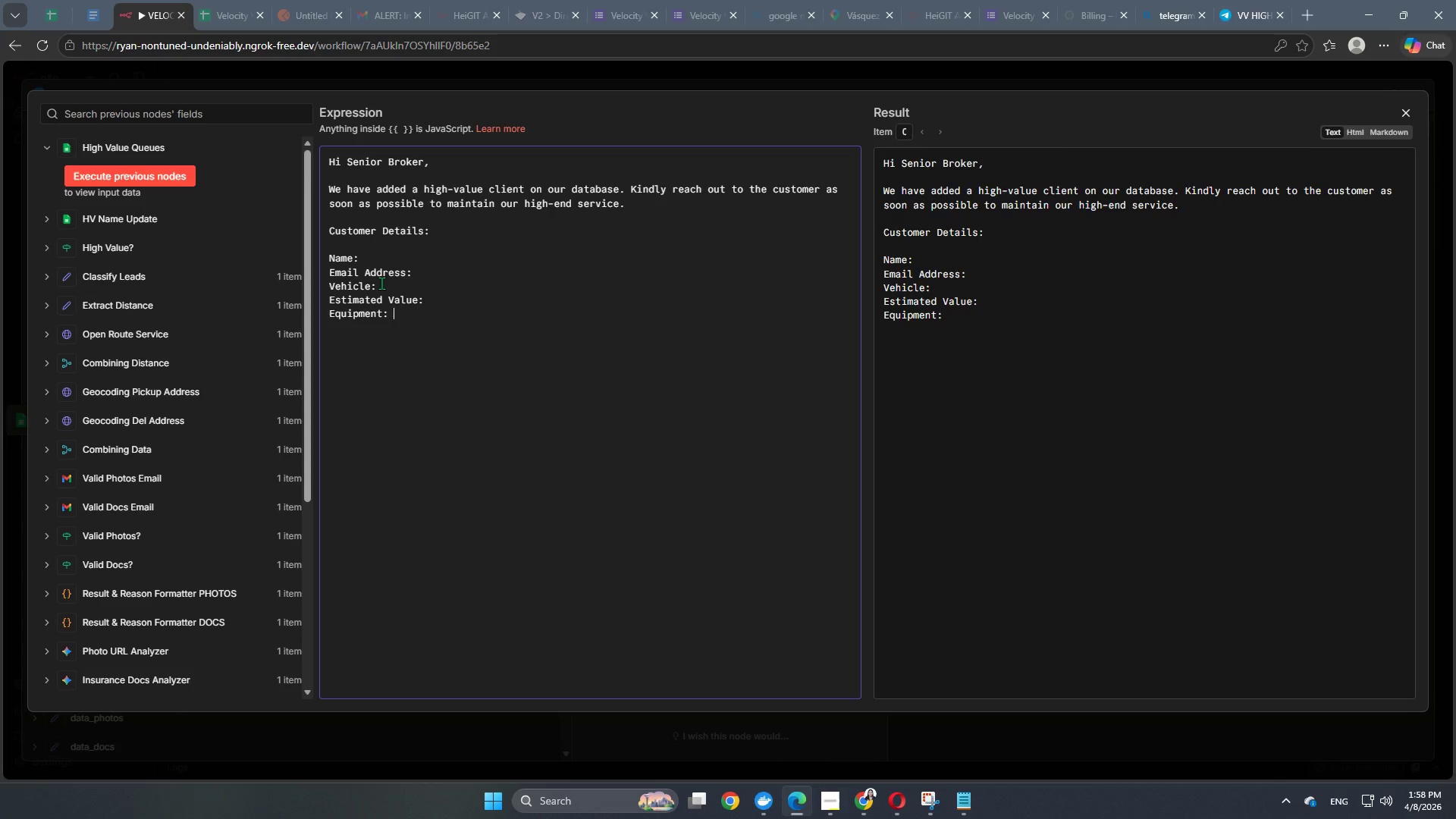 
left_click_drag(start_coordinate=[420, 271], to_coordinate=[318, 279])
 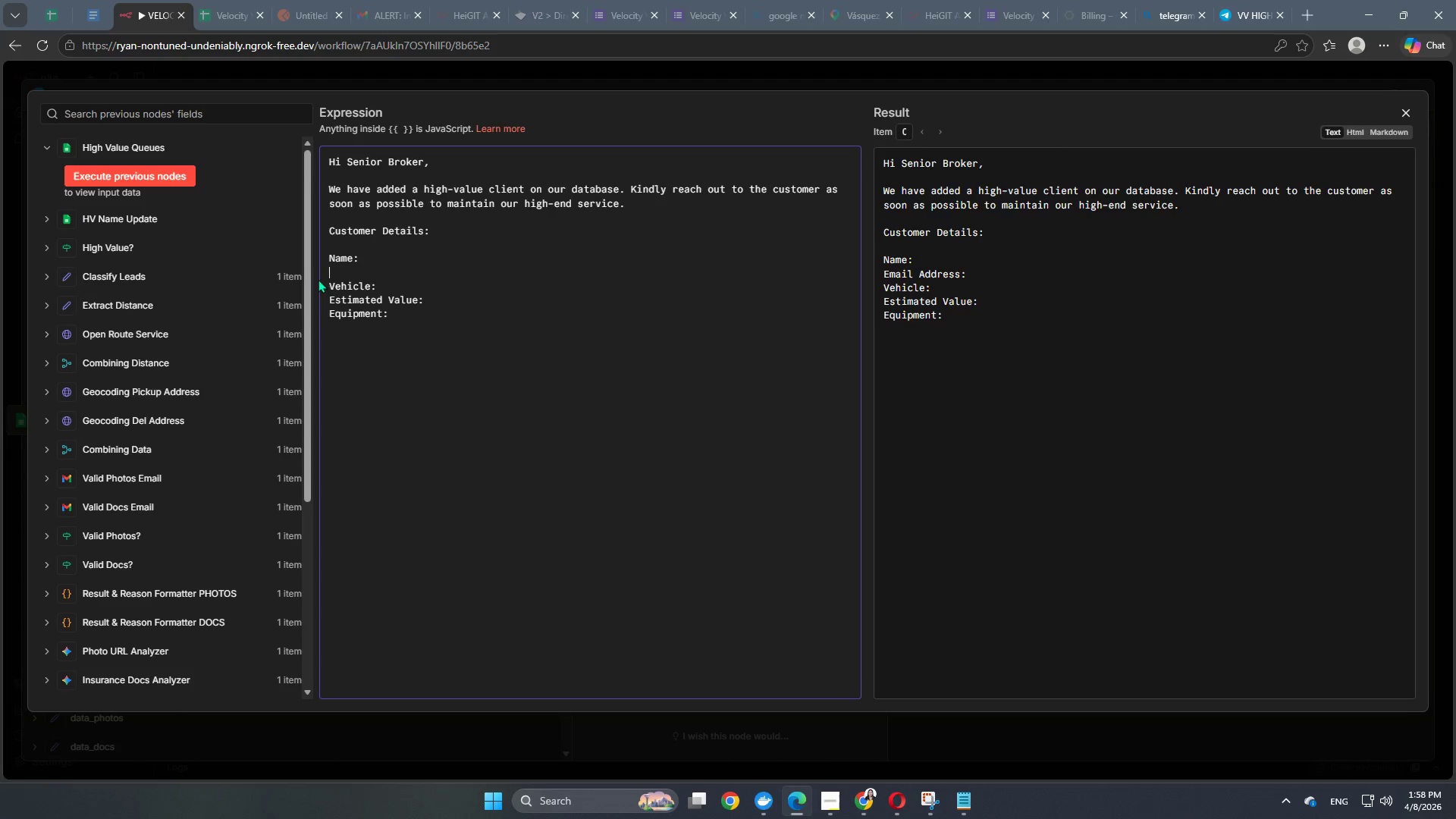 
key(Backspace)
 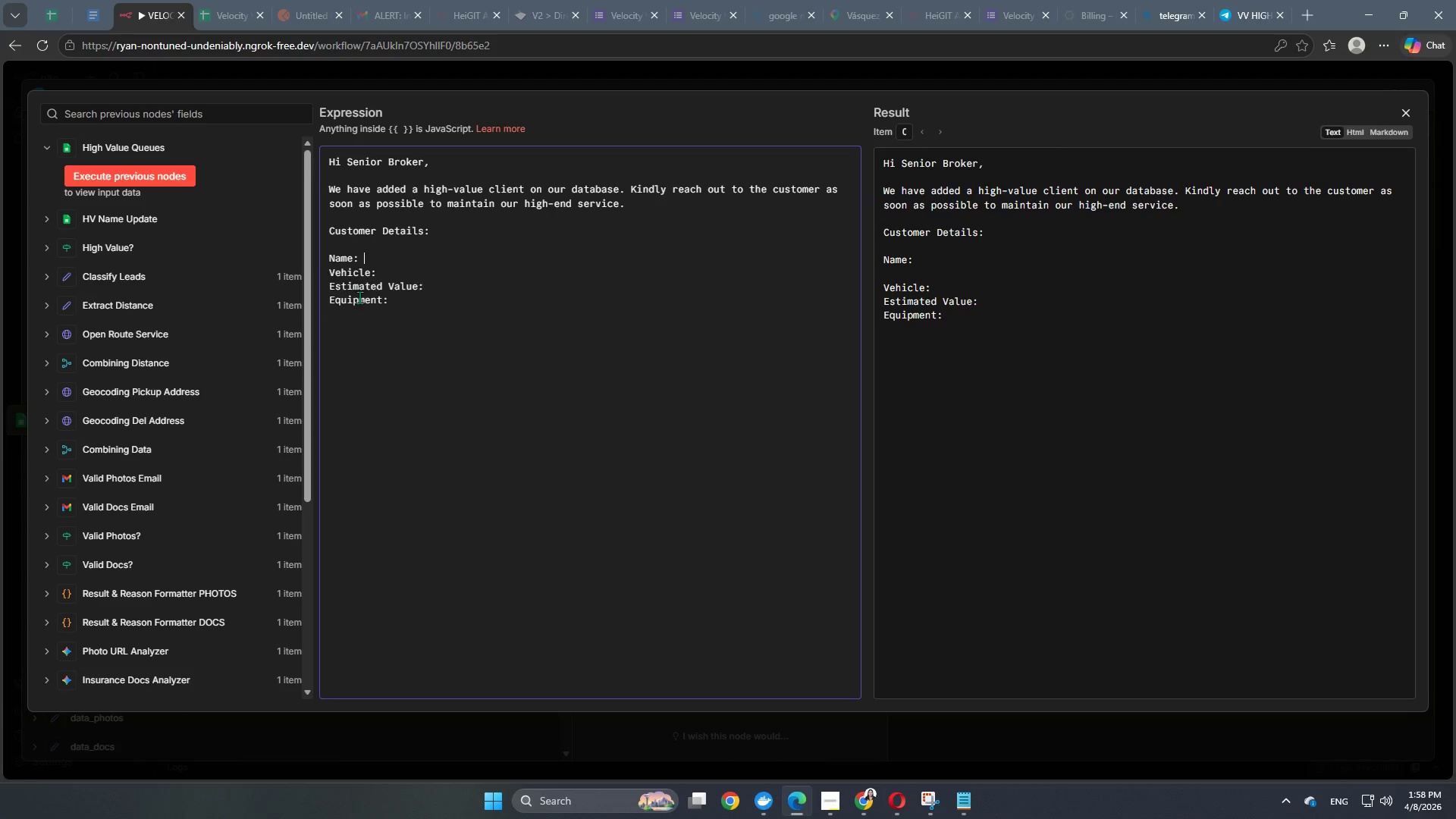 
key(Backspace)
 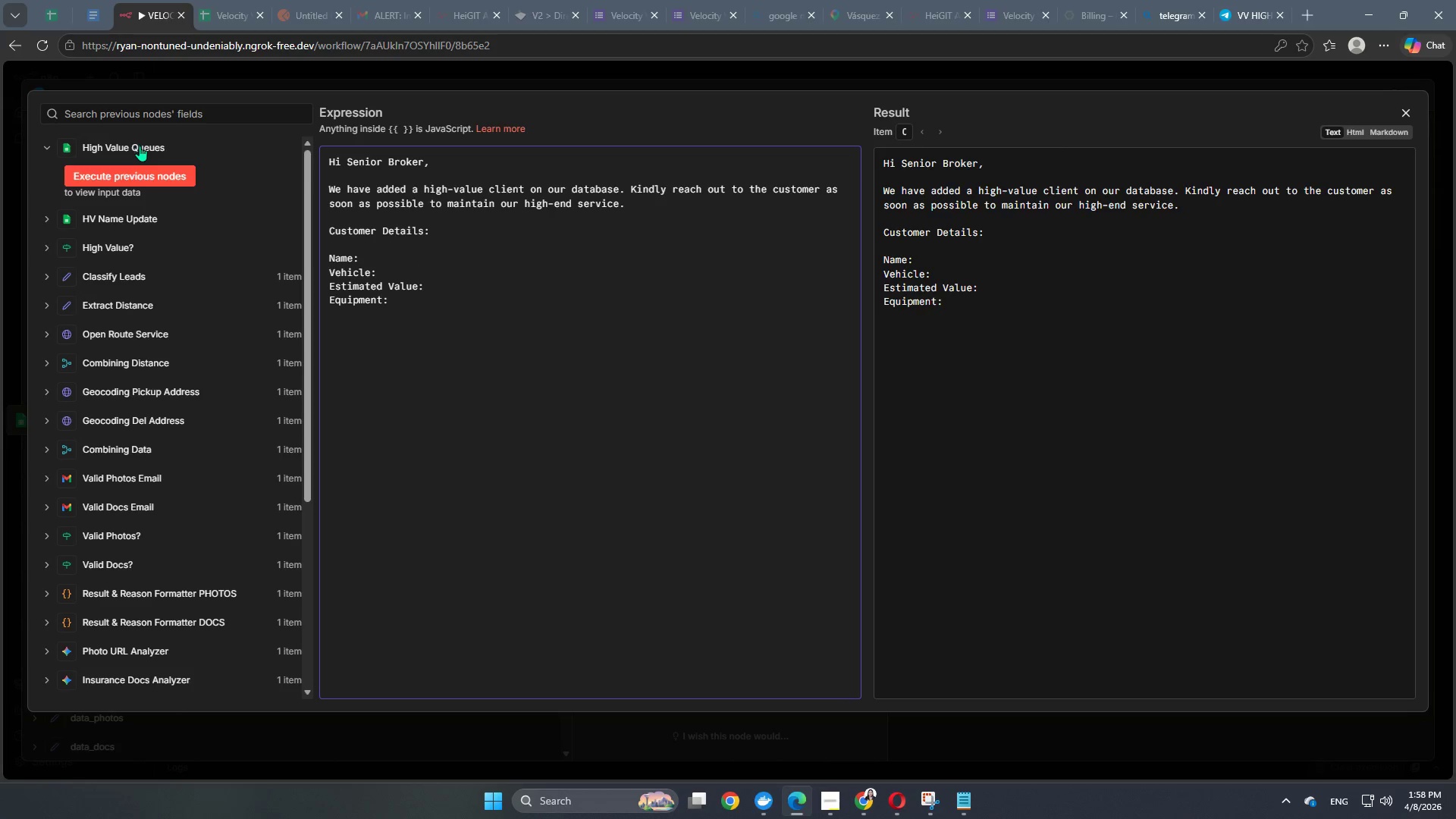 
left_click([414, 74])
 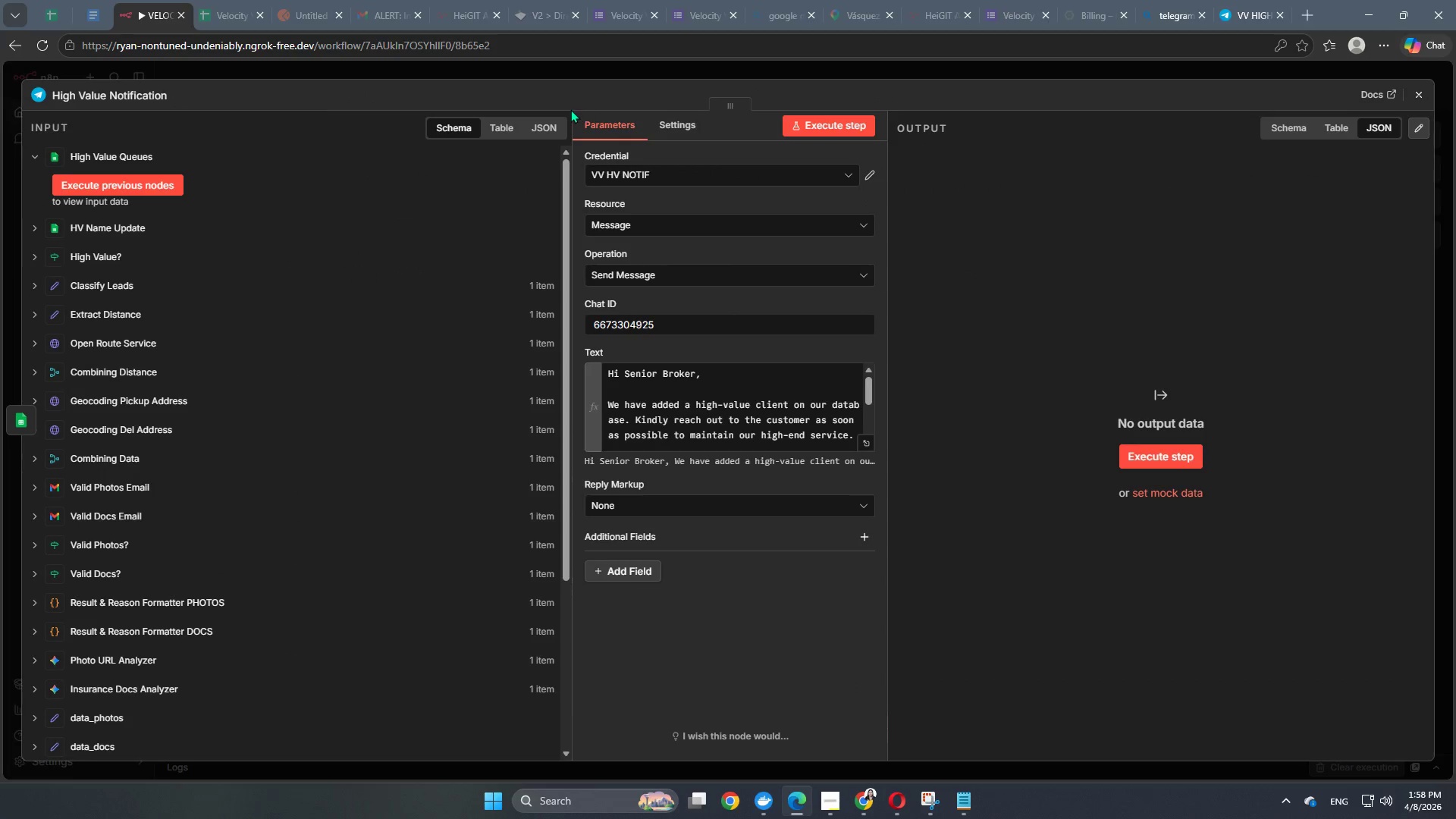 
left_click([651, 74])
 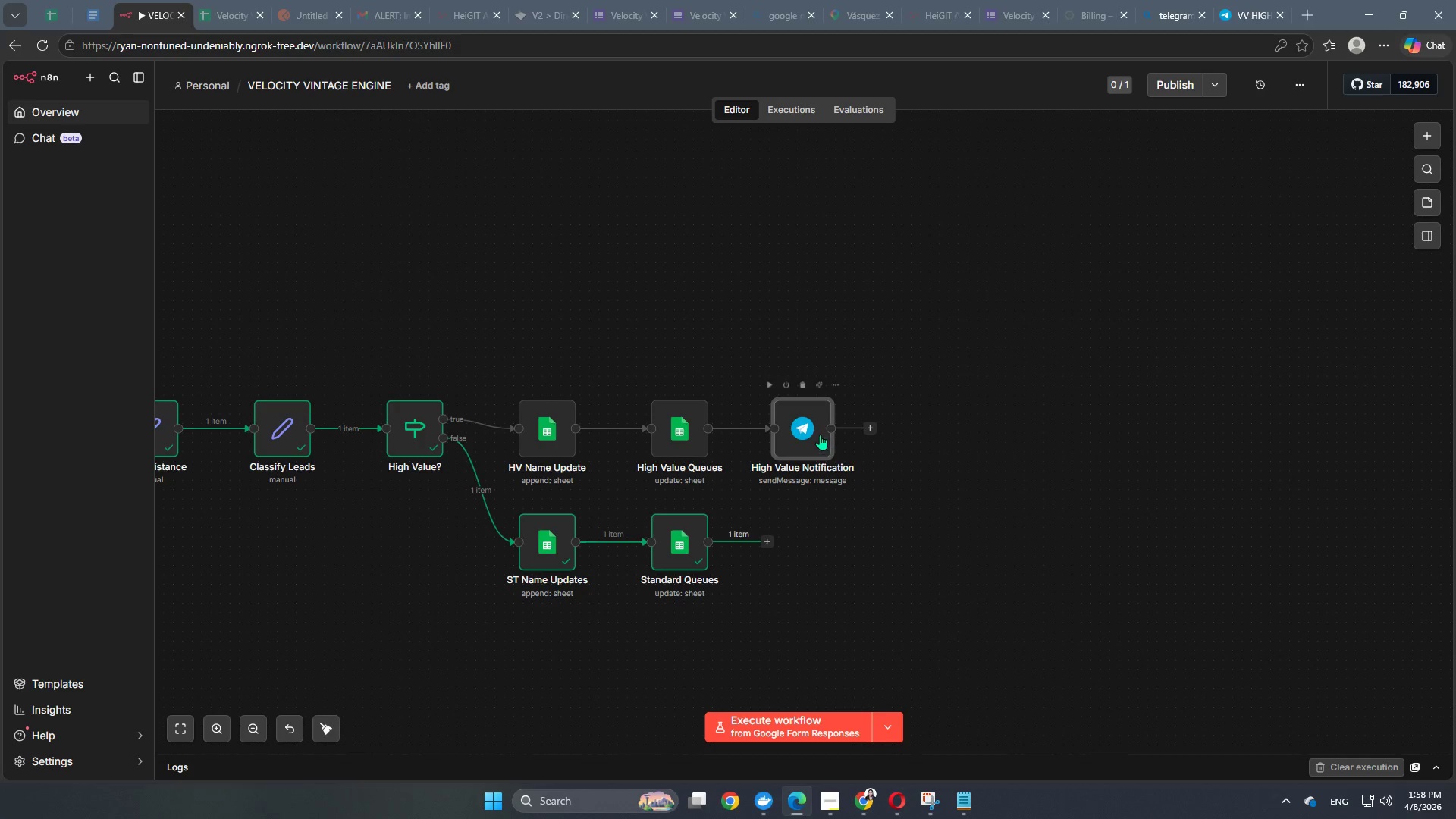 
left_click_drag(start_coordinate=[802, 428], to_coordinate=[791, 434])
 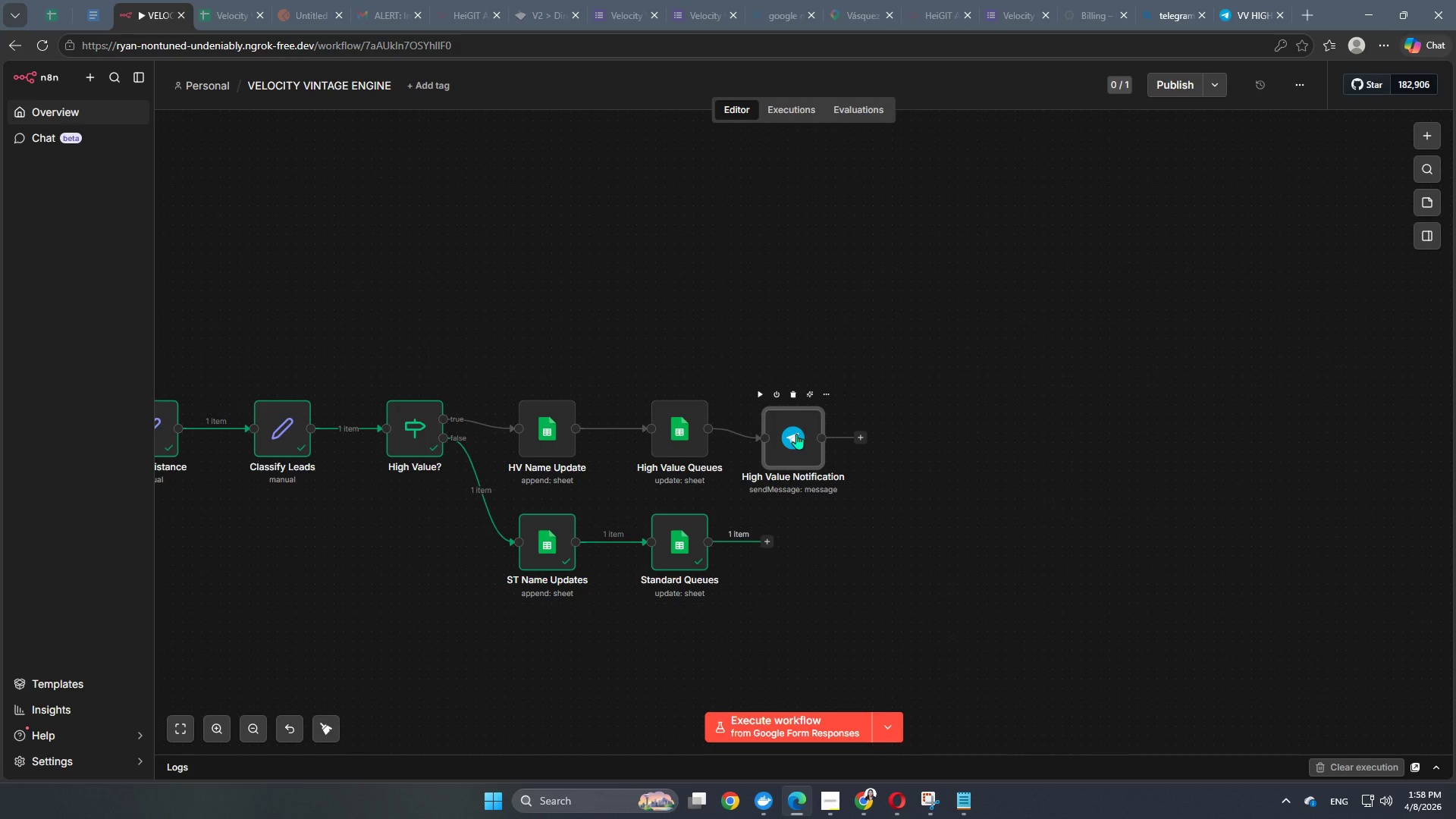 
left_click_drag(start_coordinate=[796, 434], to_coordinate=[797, 426])
 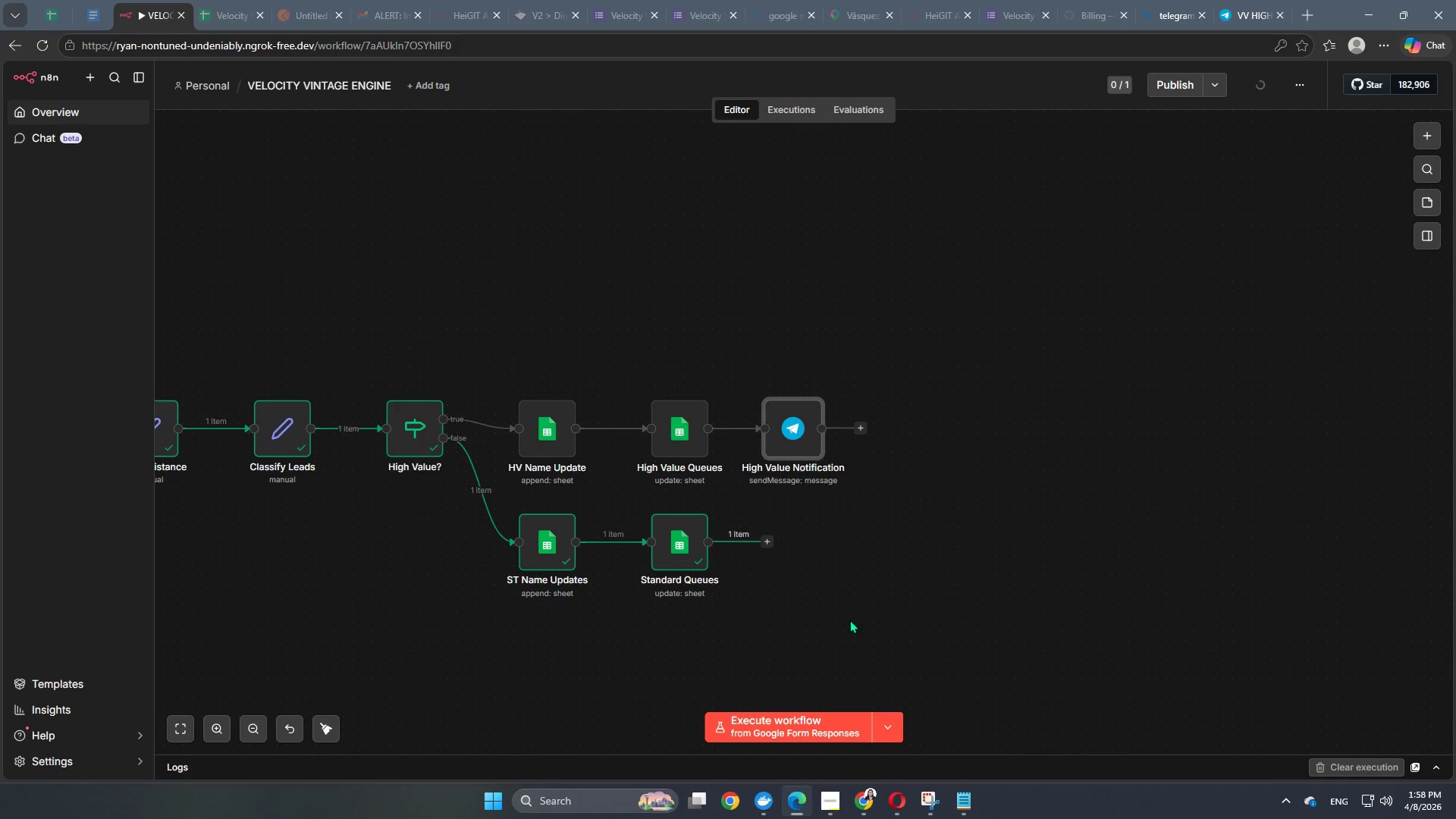 
key(Space)
 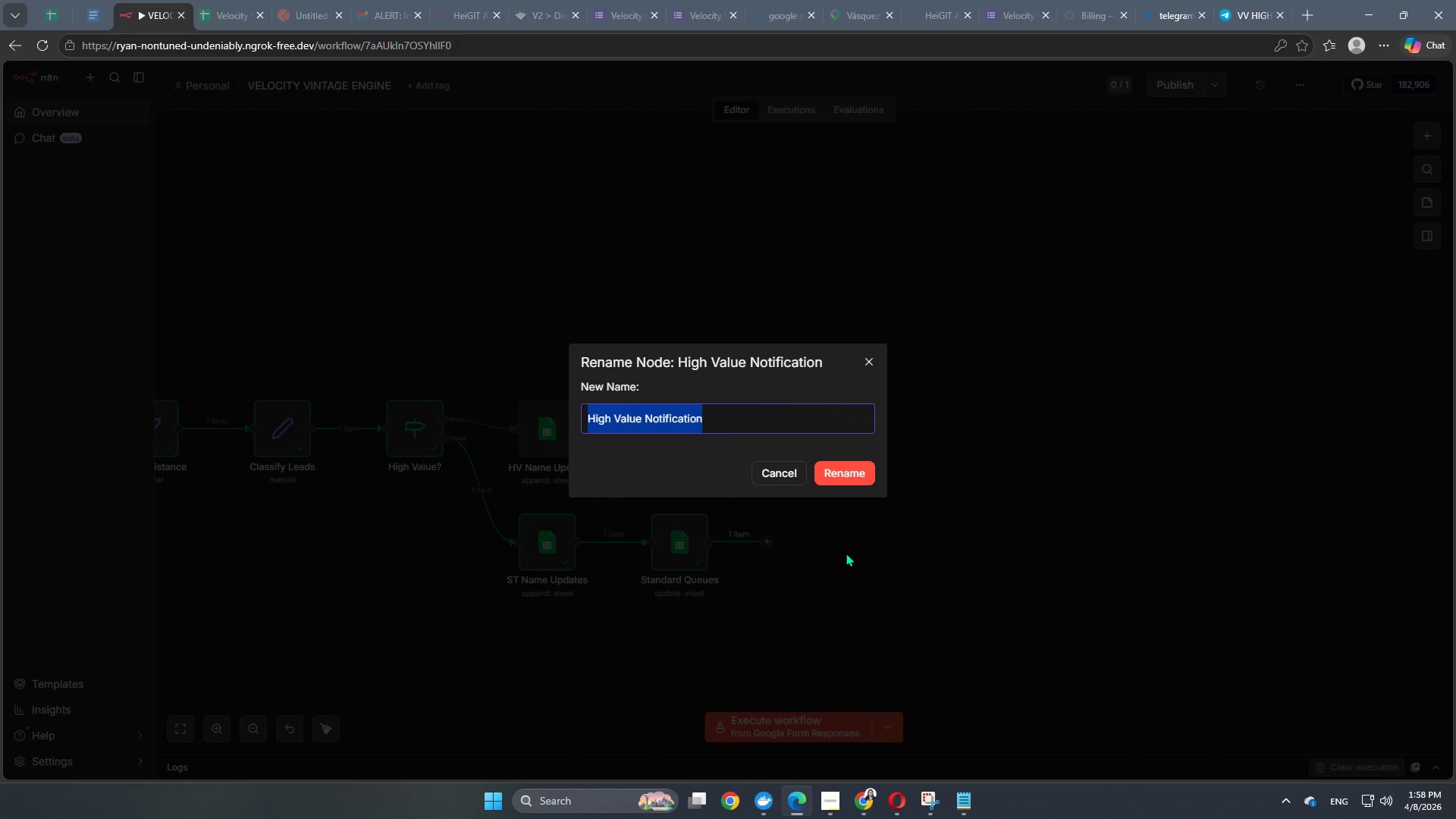 
left_click([885, 556])
 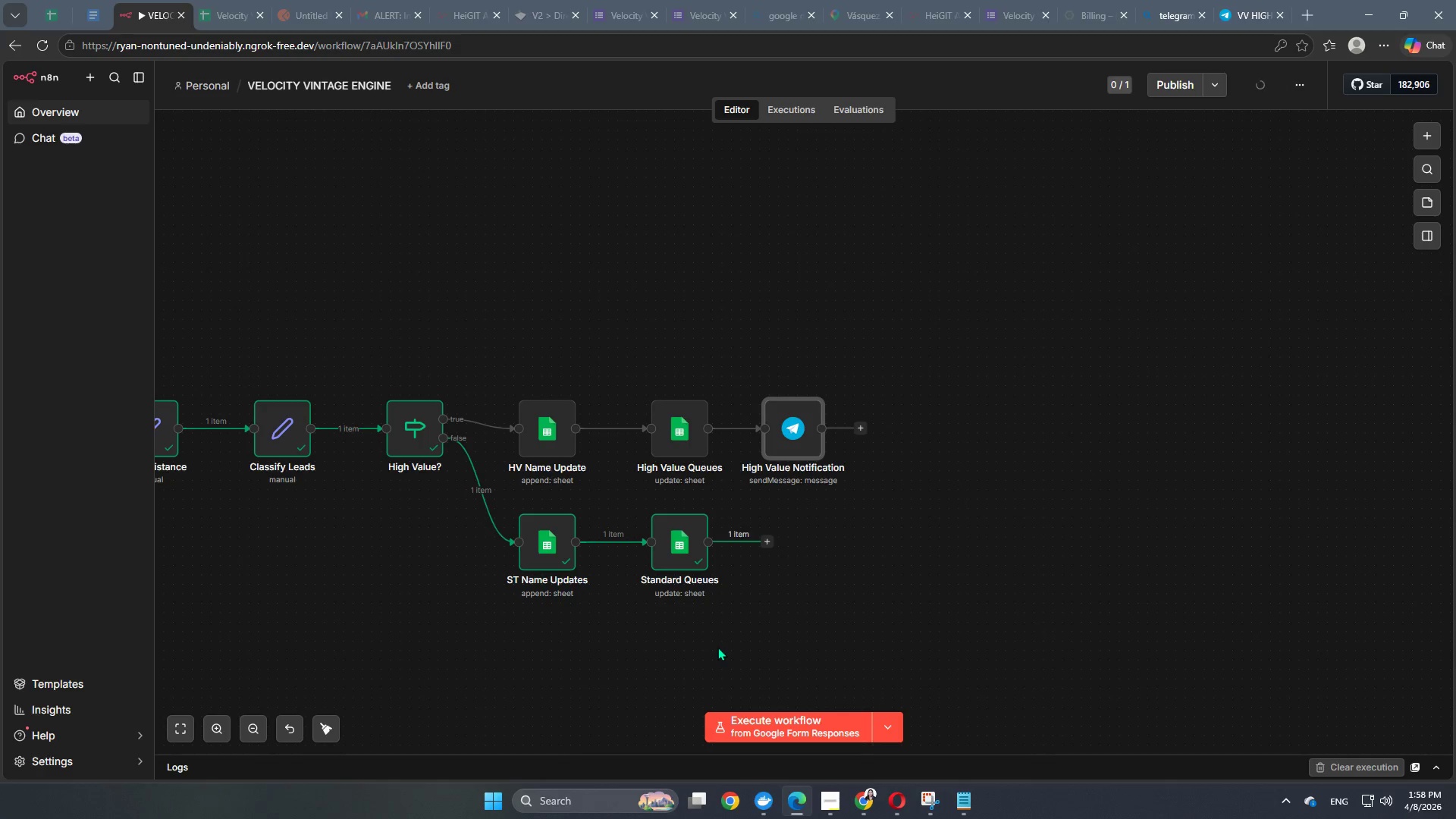 
hold_key(key=Space, duration=0.98)
 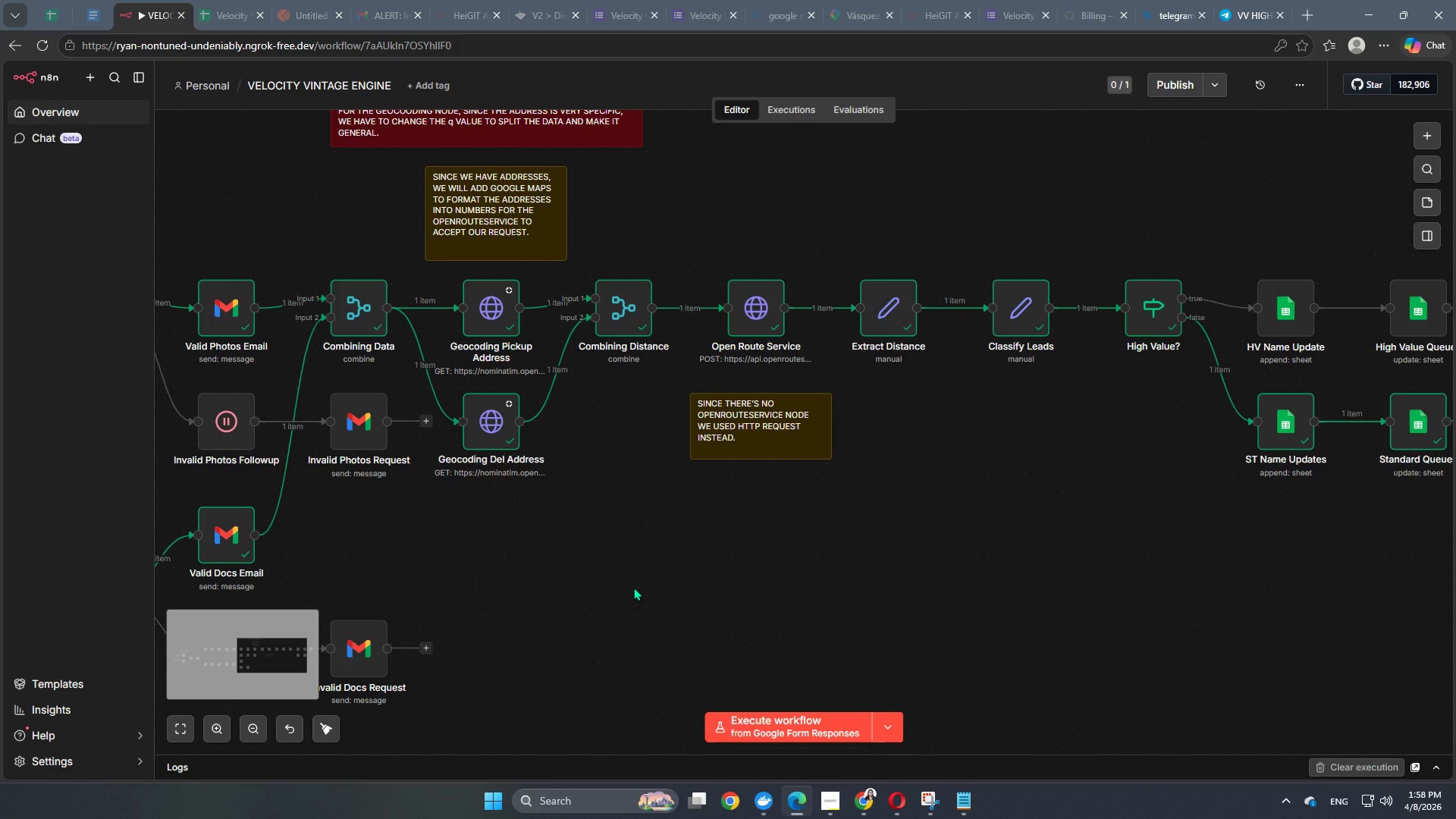 
left_click_drag(start_coordinate=[717, 647], to_coordinate=[1455, 526])
 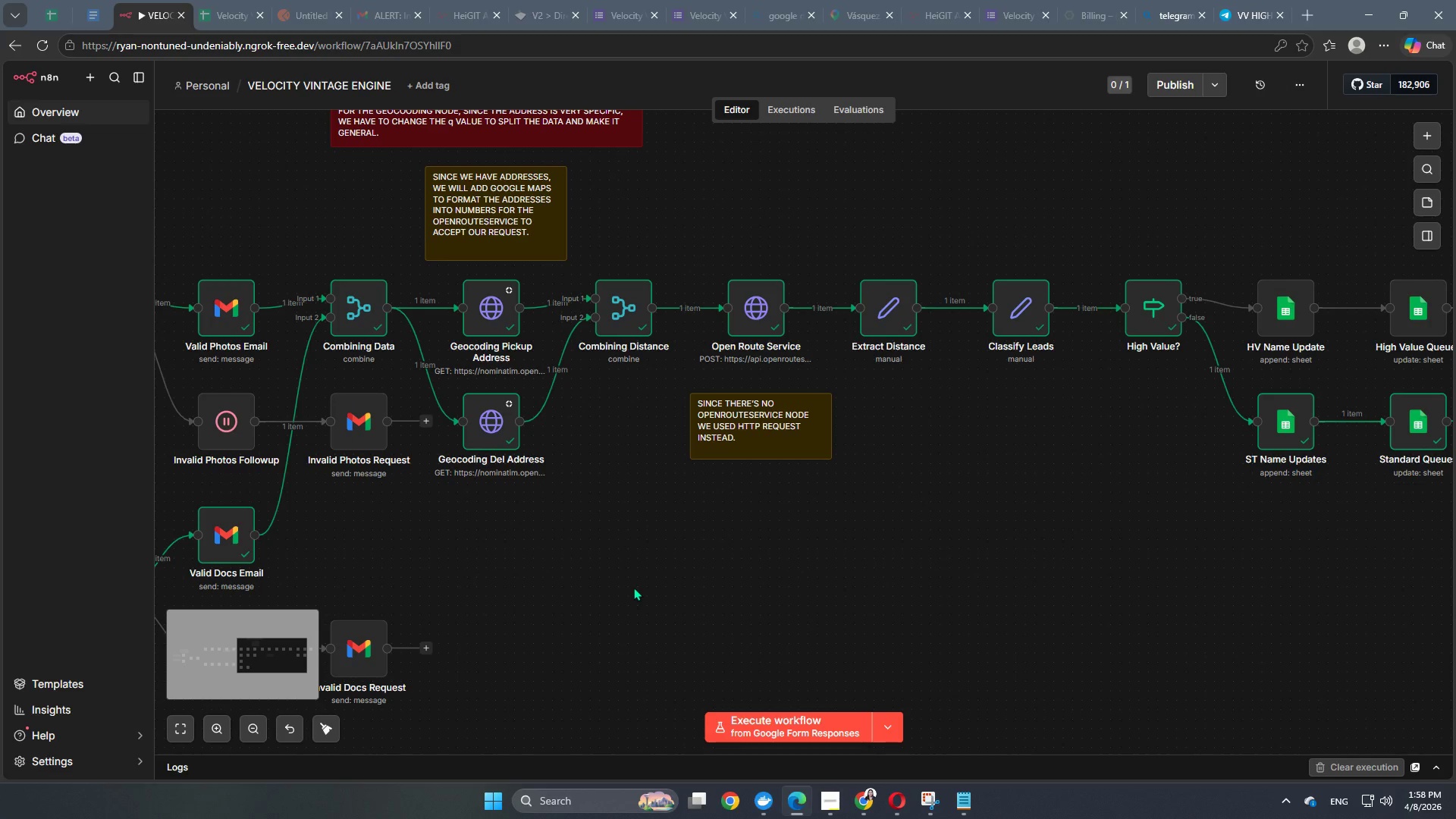 
hold_key(key=Space, duration=1.44)
 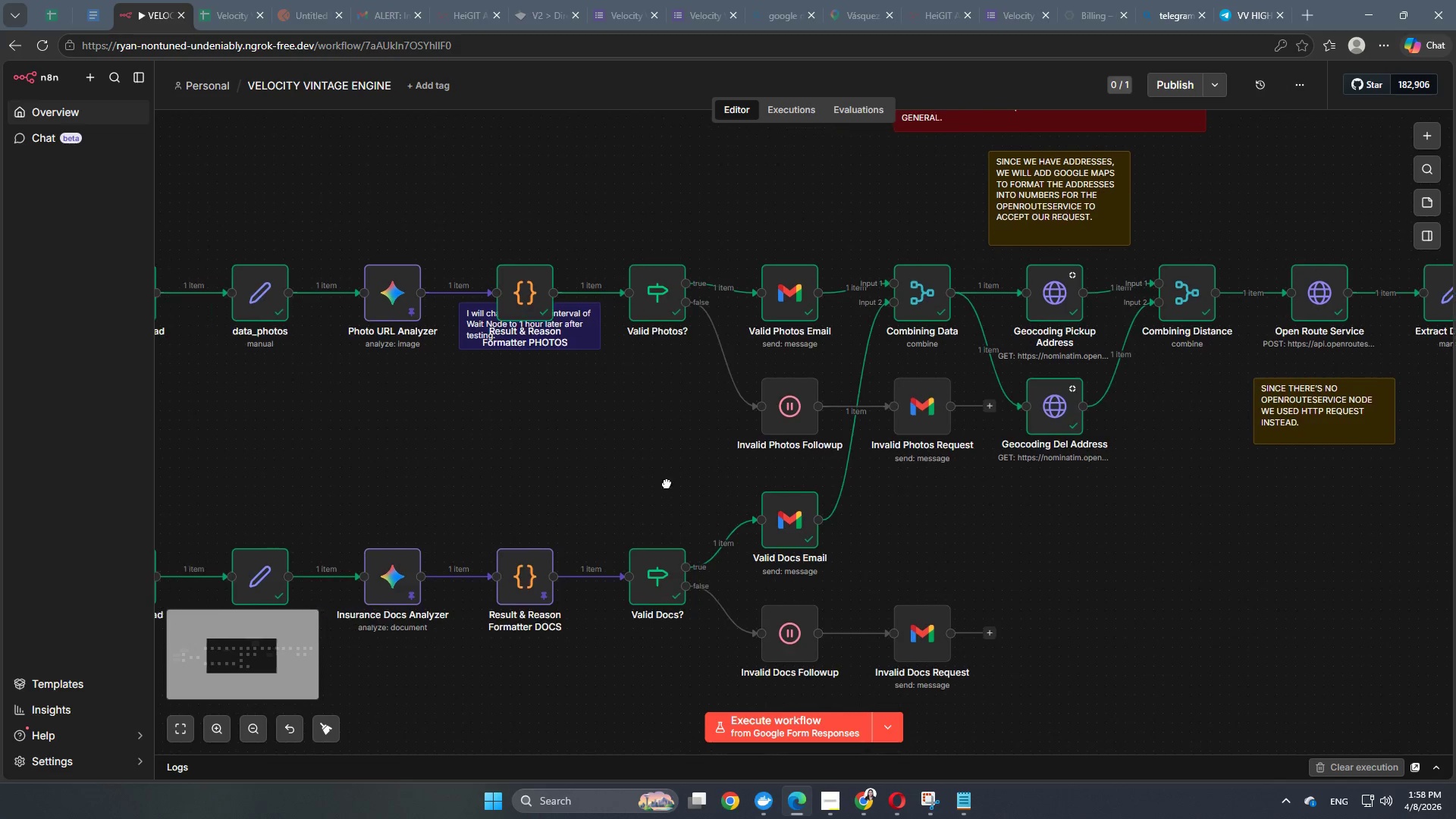 
left_click_drag(start_coordinate=[633, 587], to_coordinate=[1142, 573])
 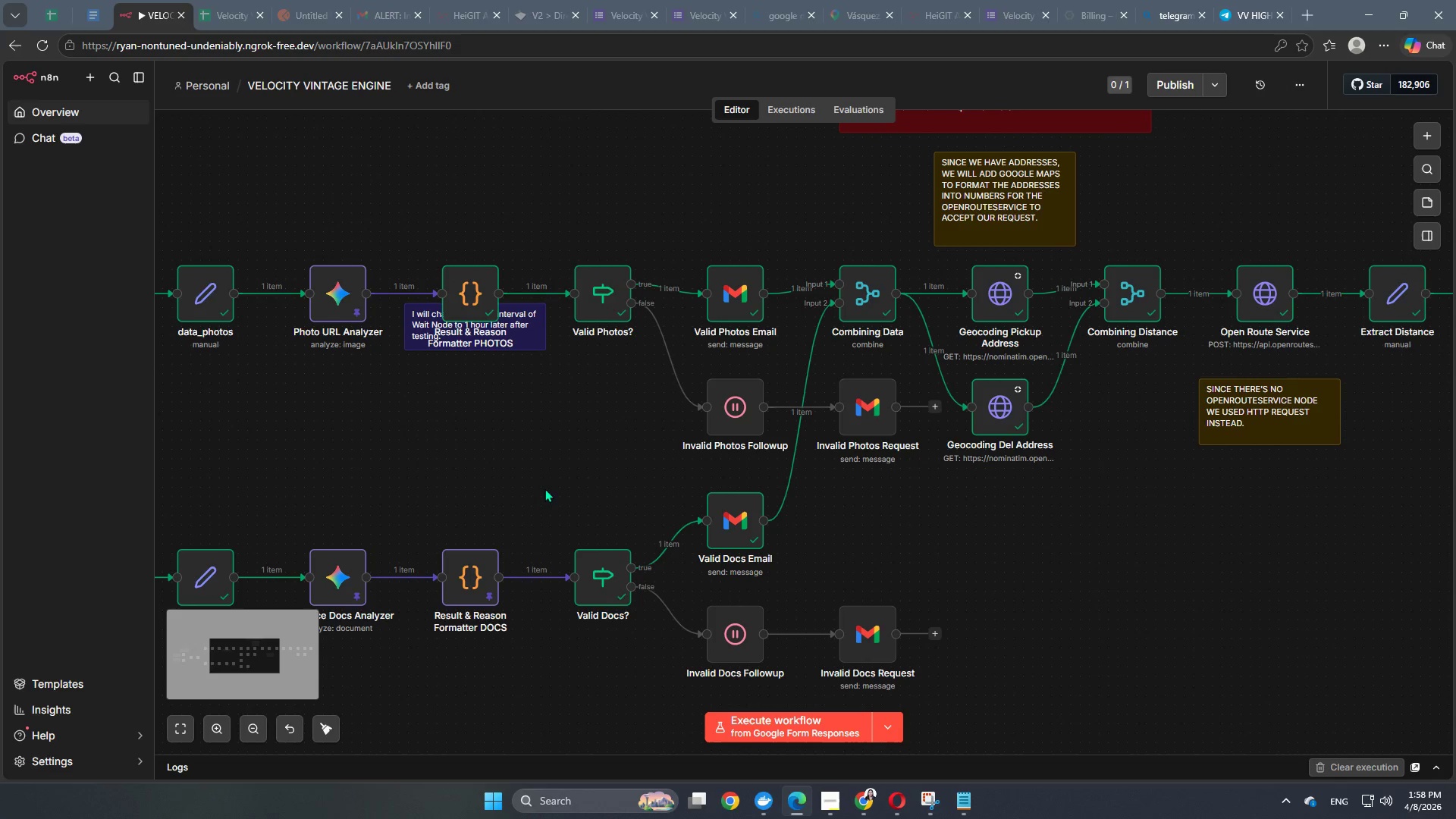 
hold_key(key=Space, duration=0.78)
 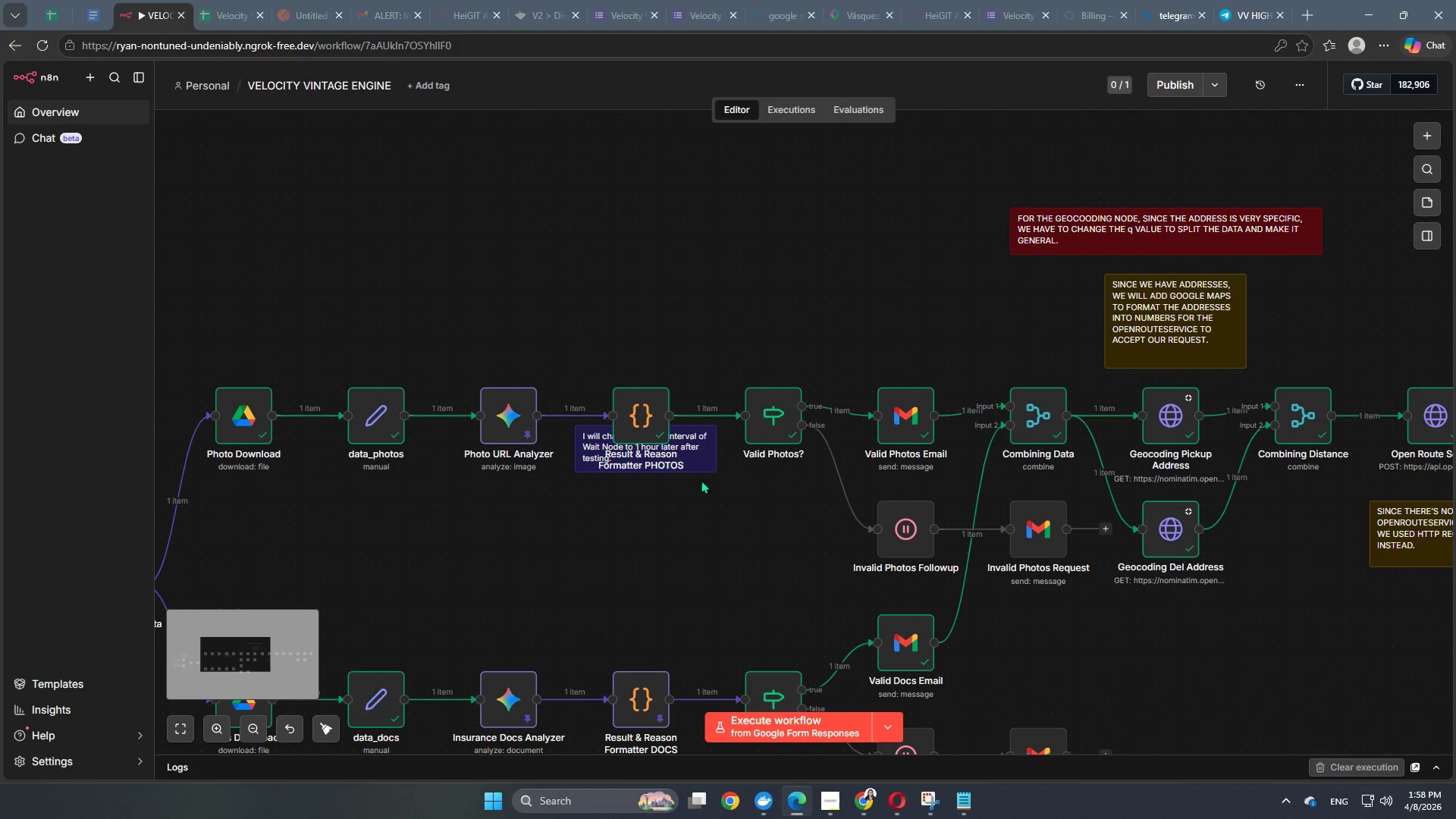 
left_click_drag(start_coordinate=[541, 482], to_coordinate=[712, 604])
 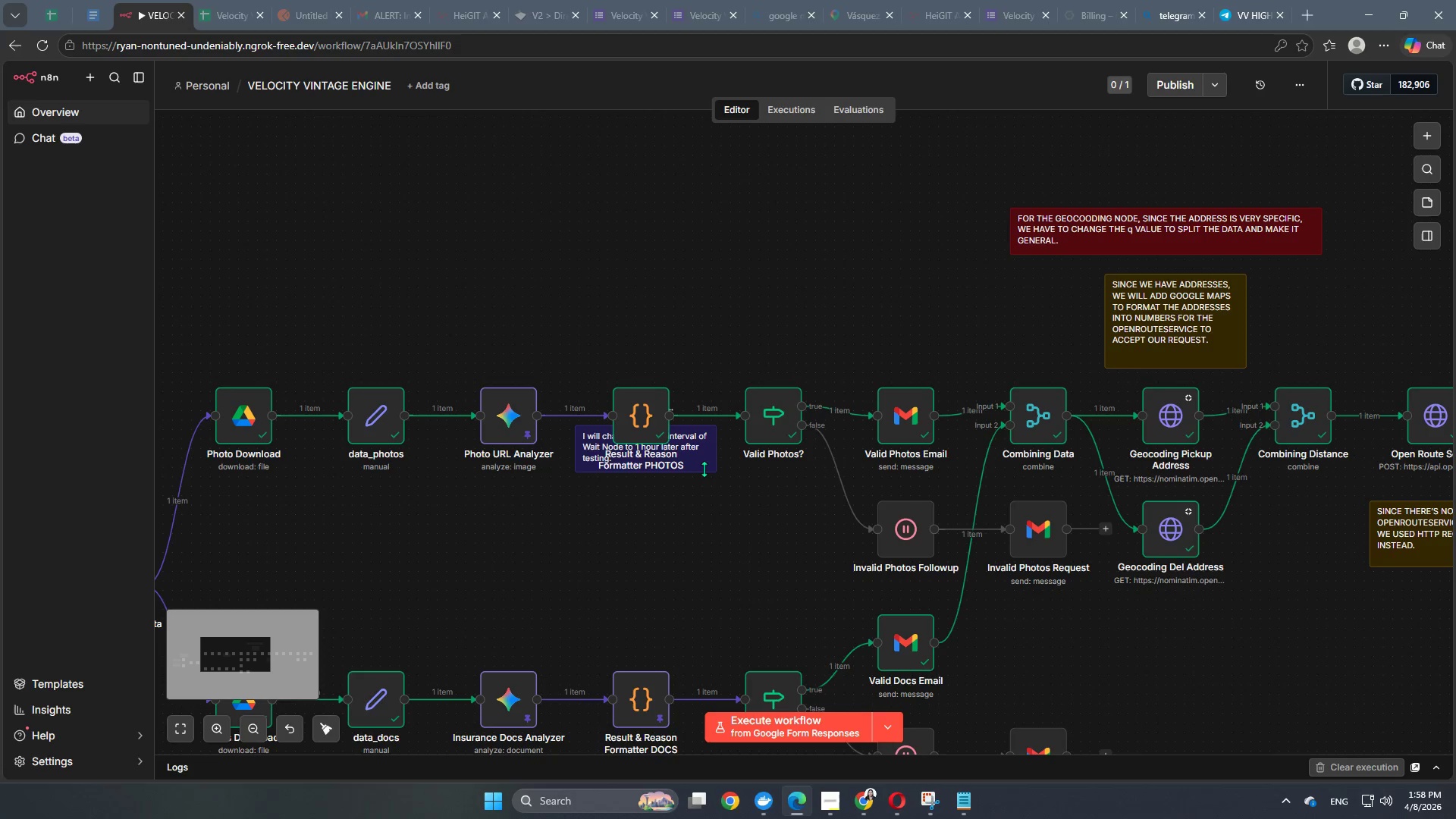 
left_click_drag(start_coordinate=[704, 469], to_coordinate=[705, 465])
 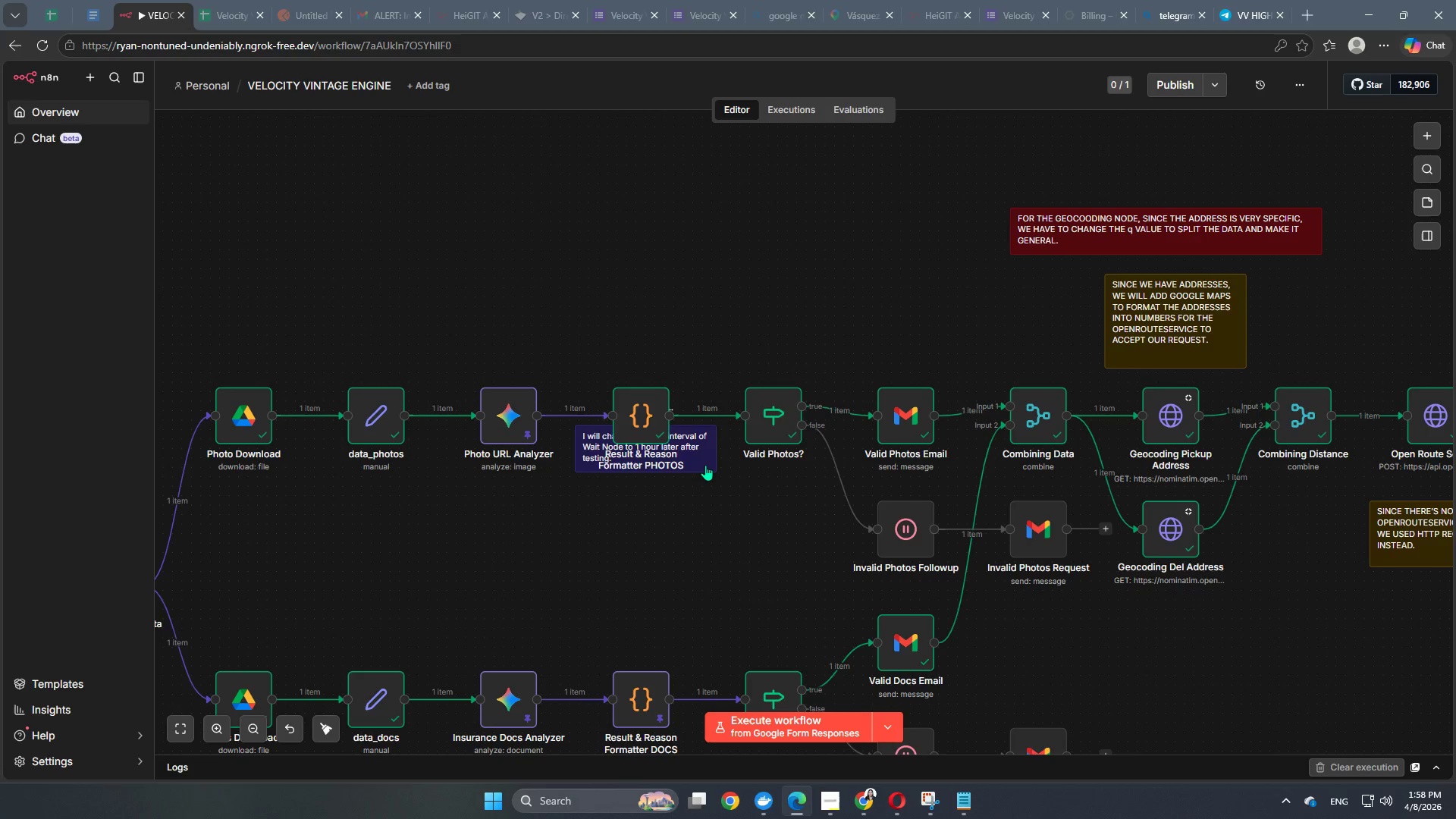 
left_click_drag(start_coordinate=[705, 465], to_coordinate=[698, 356])
 